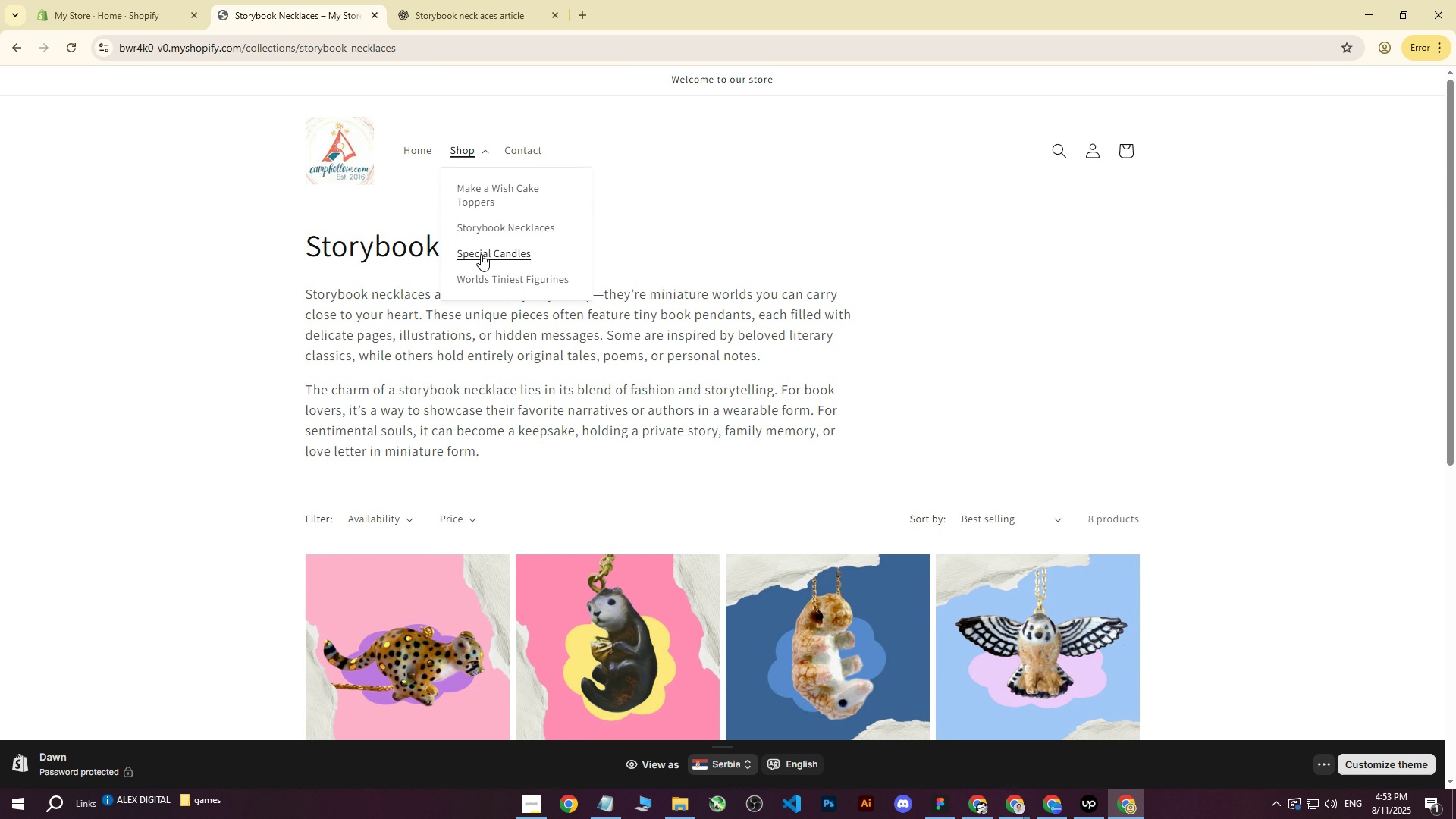 
left_click([481, 254])
 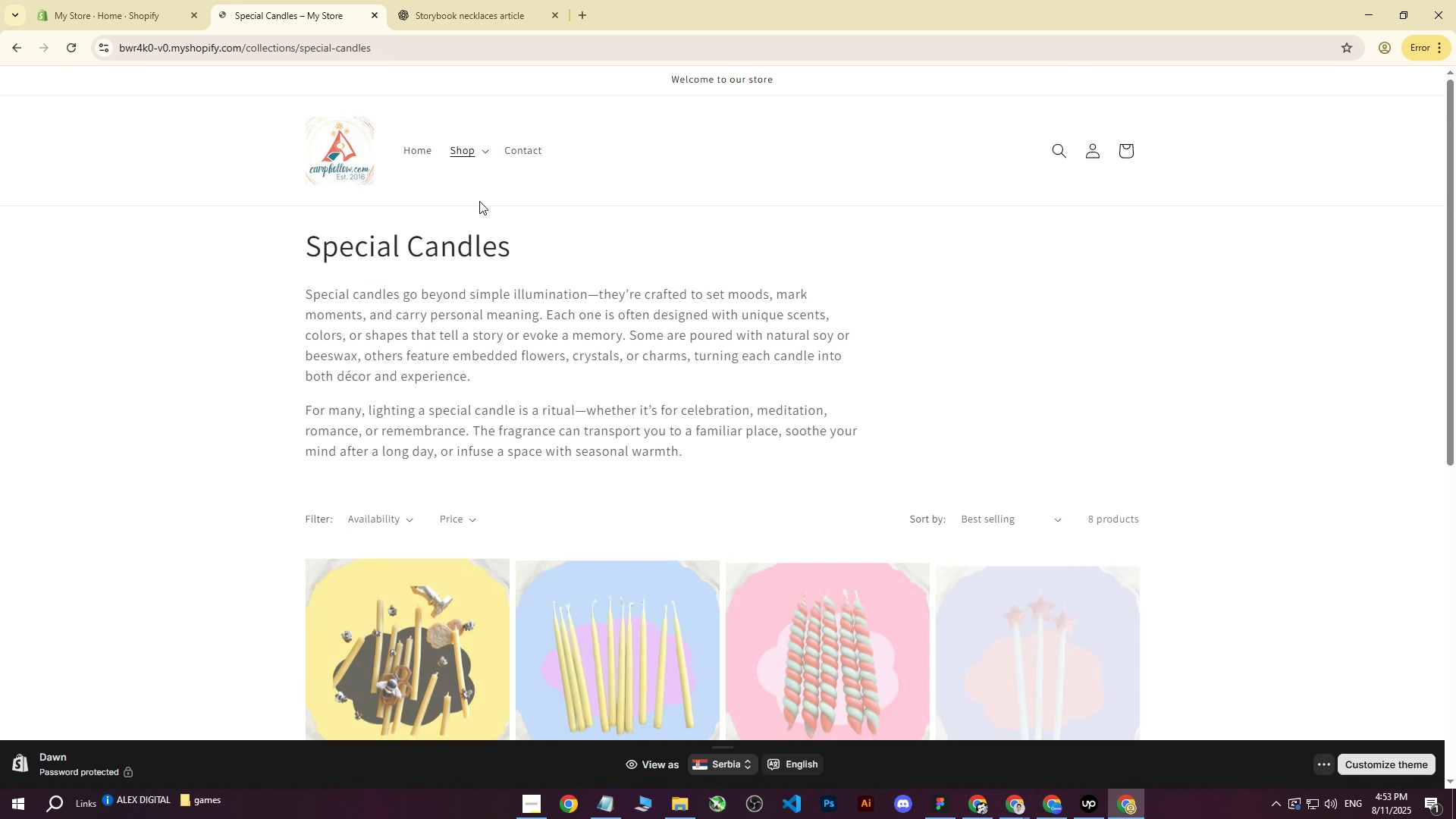 
left_click([475, 161])
 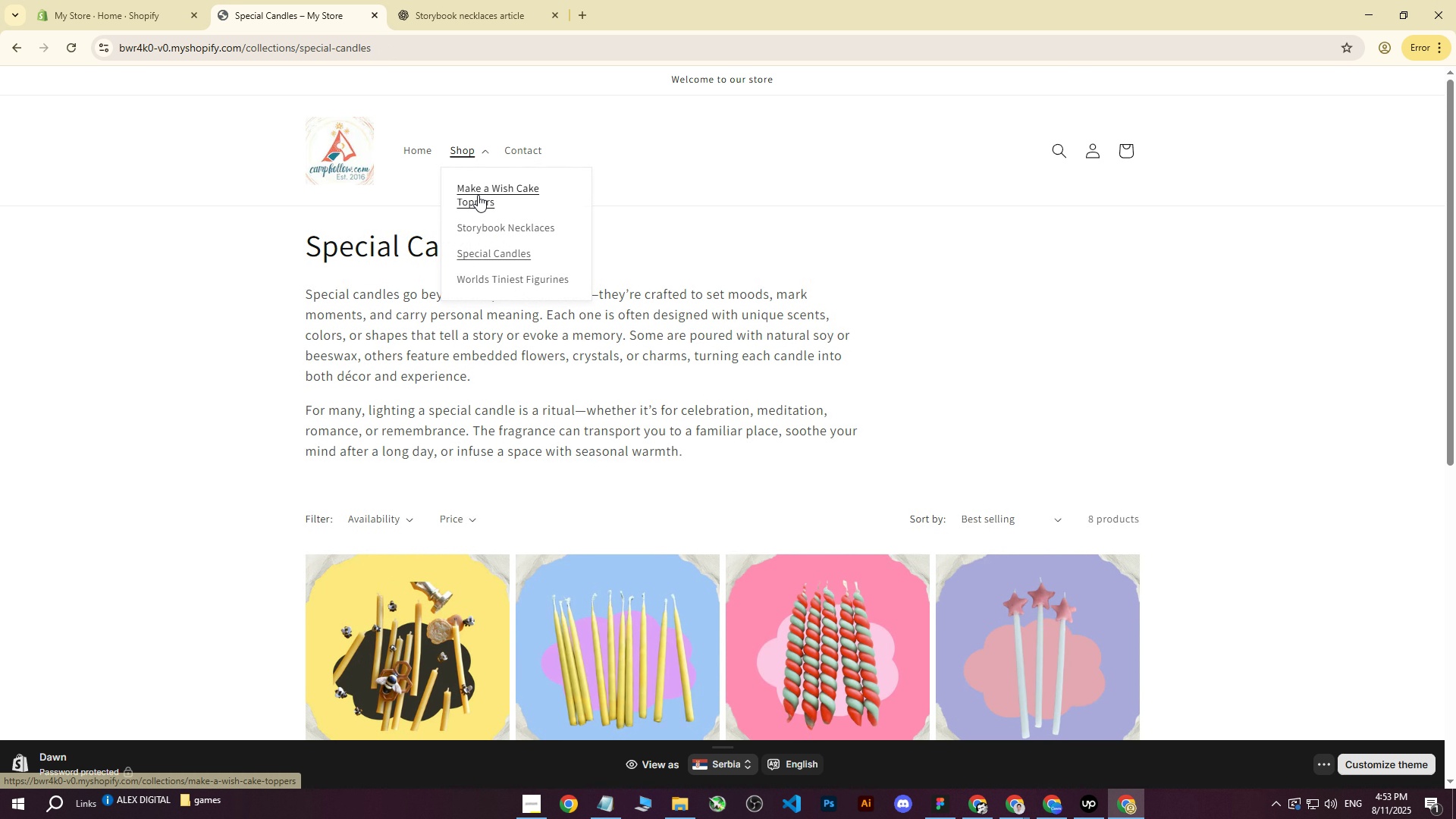 
left_click([479, 194])
 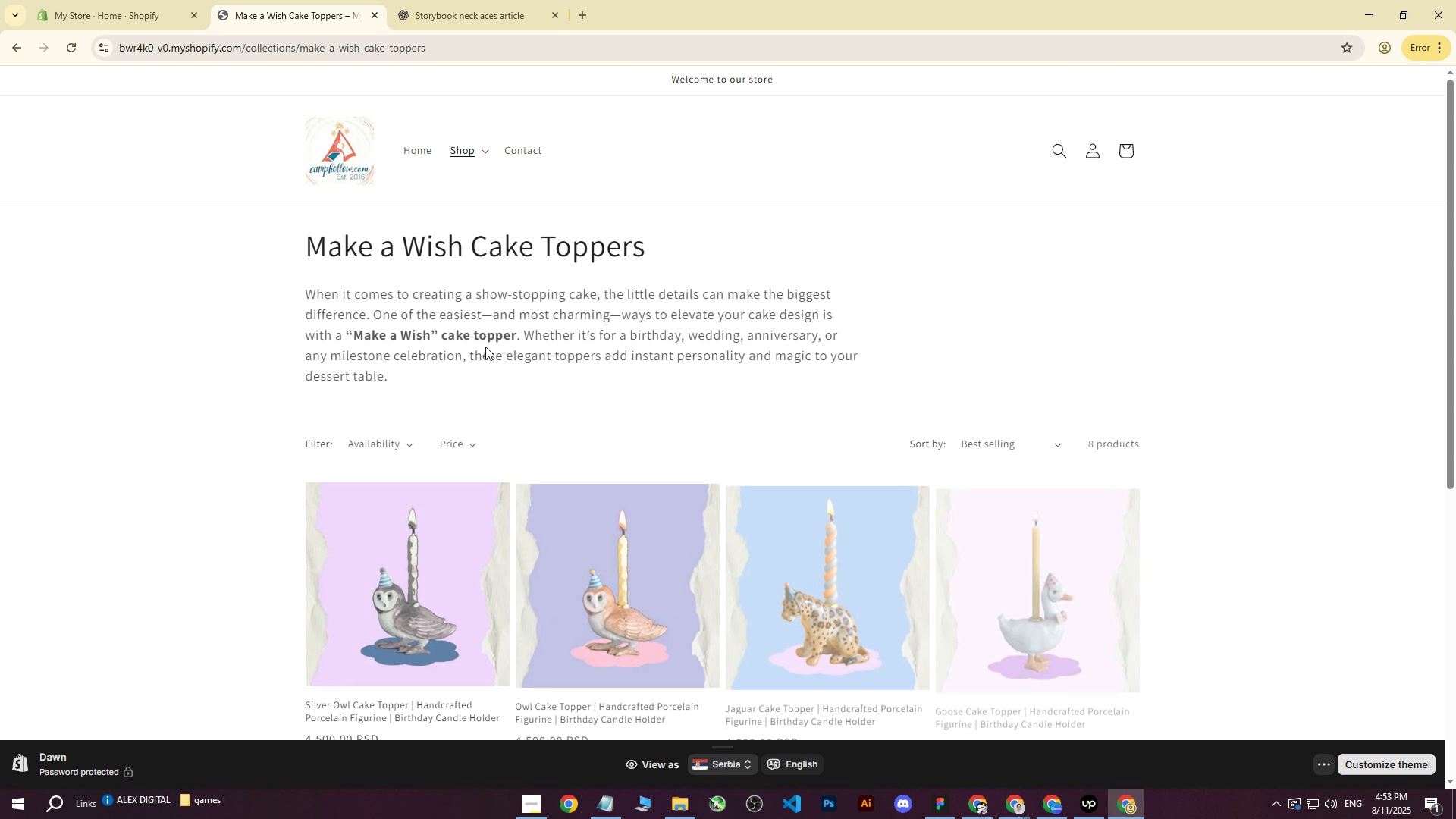 
left_click_drag(start_coordinate=[401, 374], to_coordinate=[310, 295])
 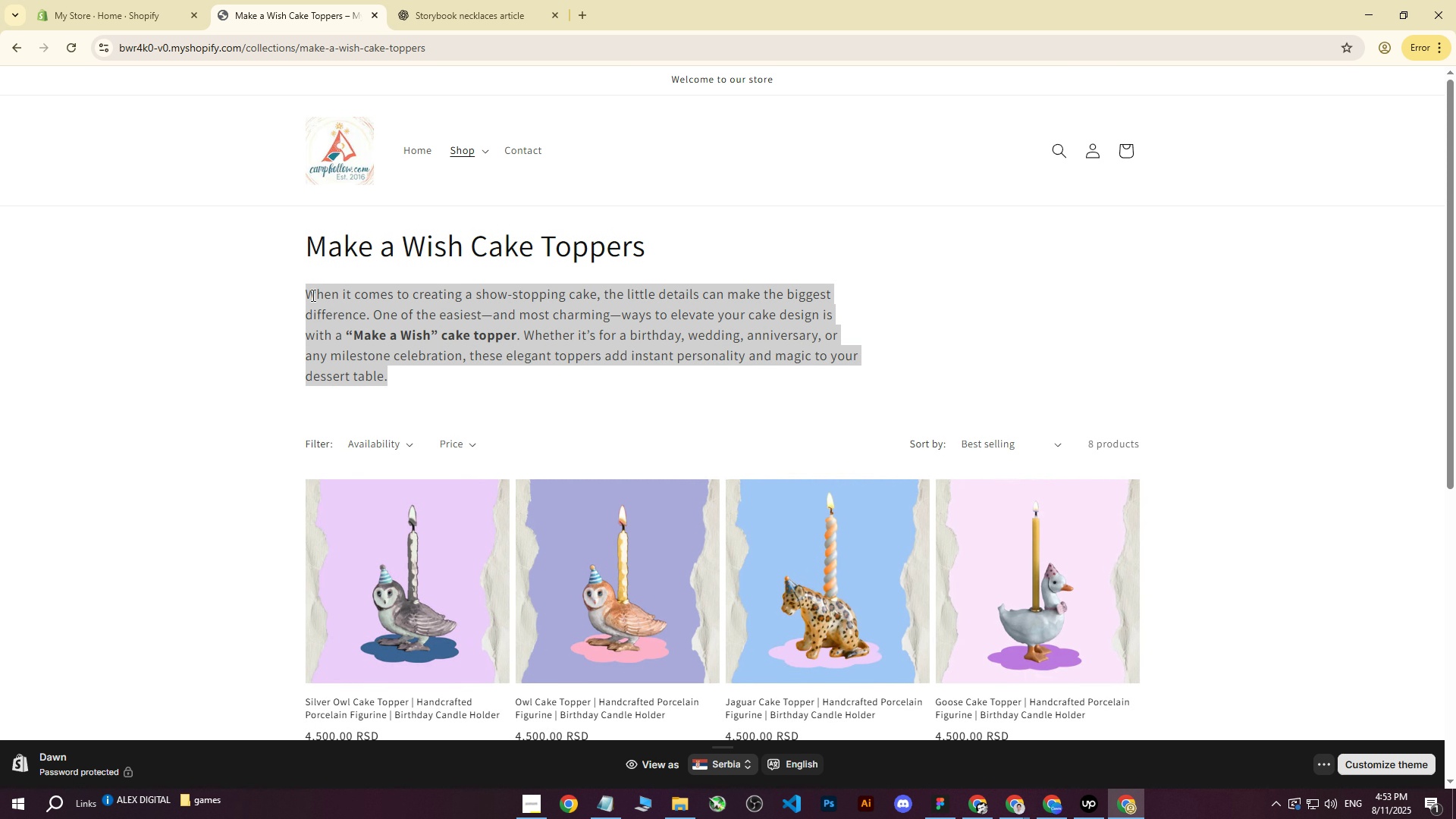 
key(Control+ControlLeft)
 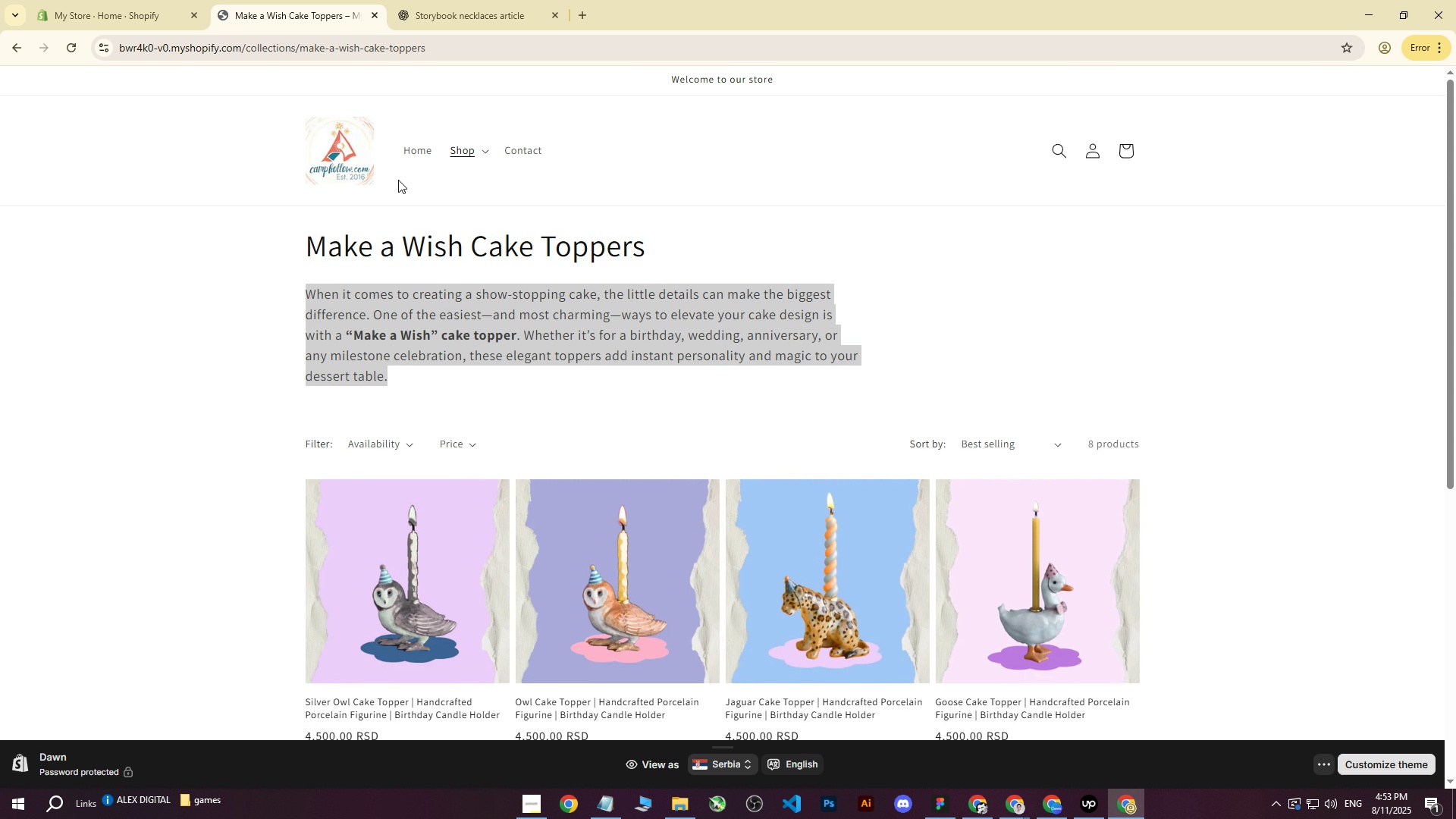 
key(Control+C)
 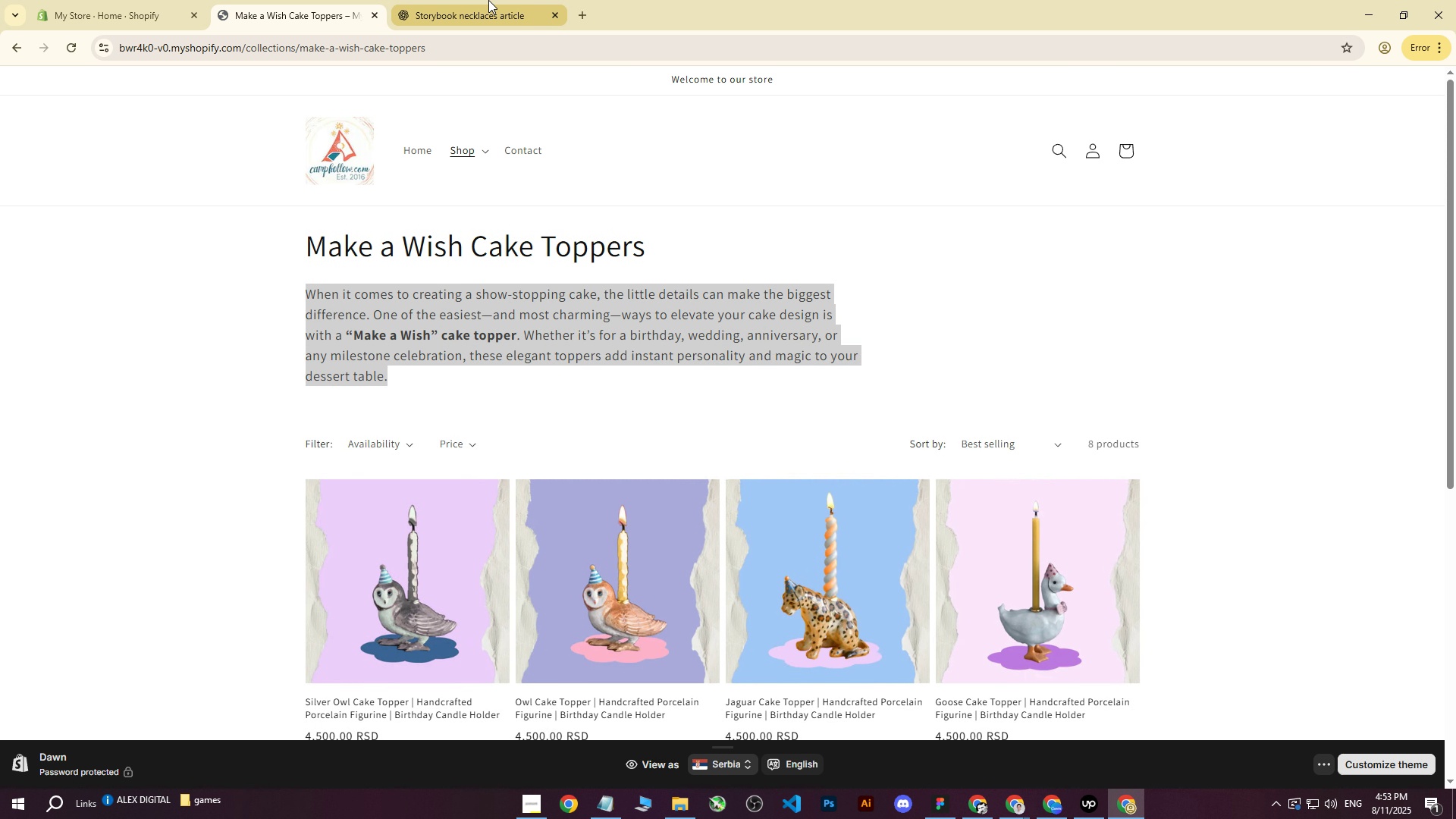 
left_click([488, 0])
 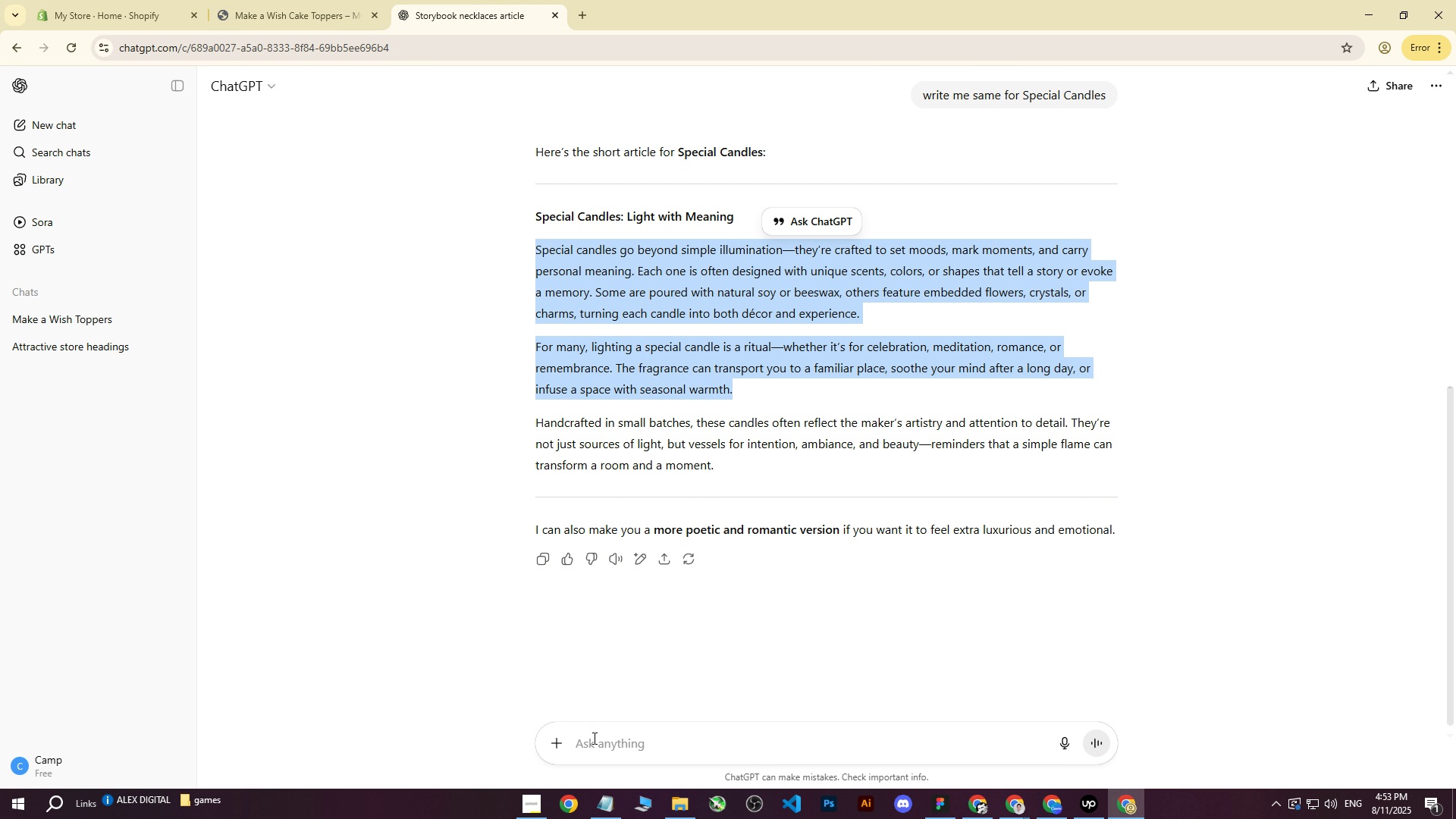 
key(Control+ControlLeft)
 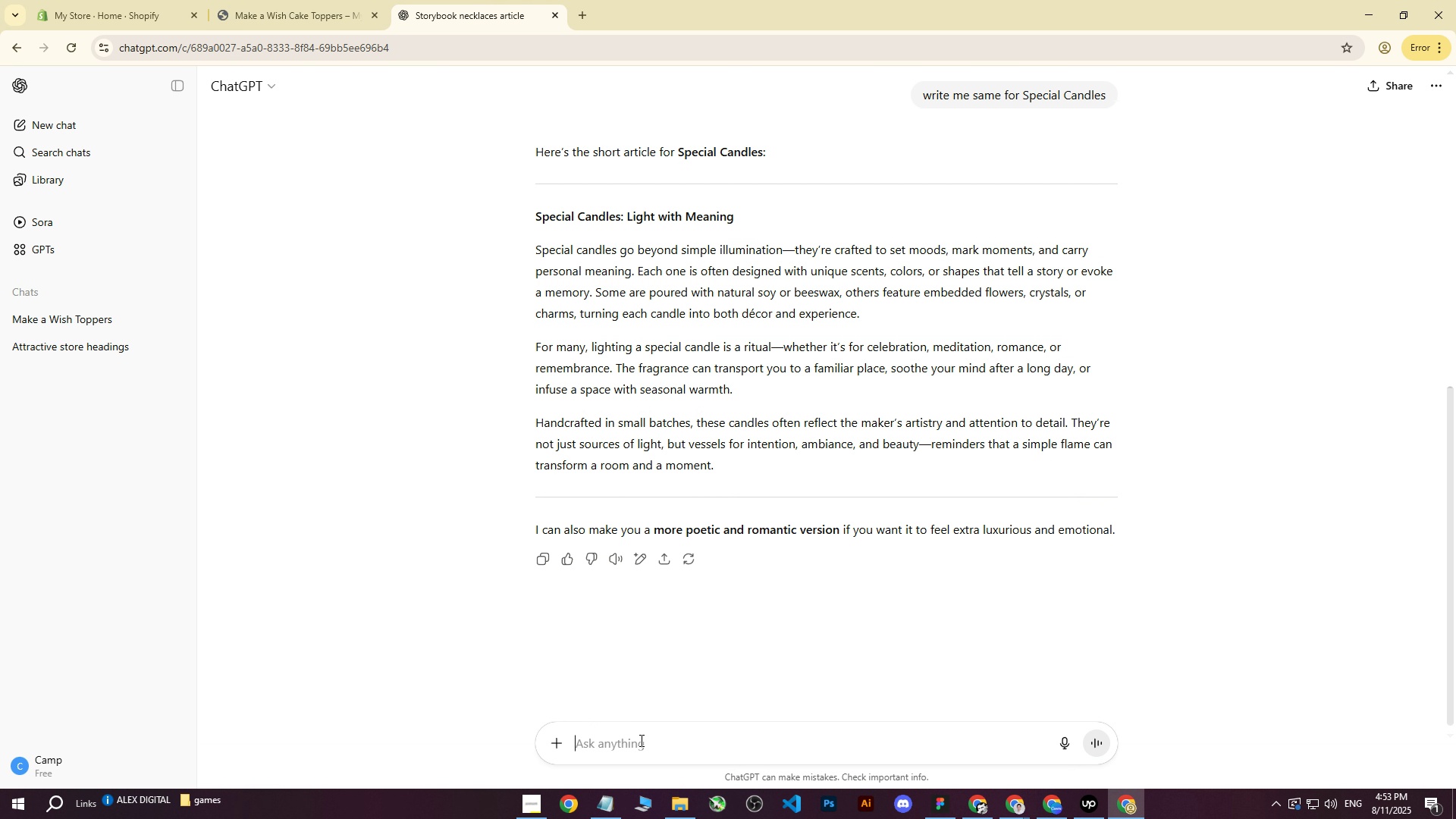 
key(Control+V)
 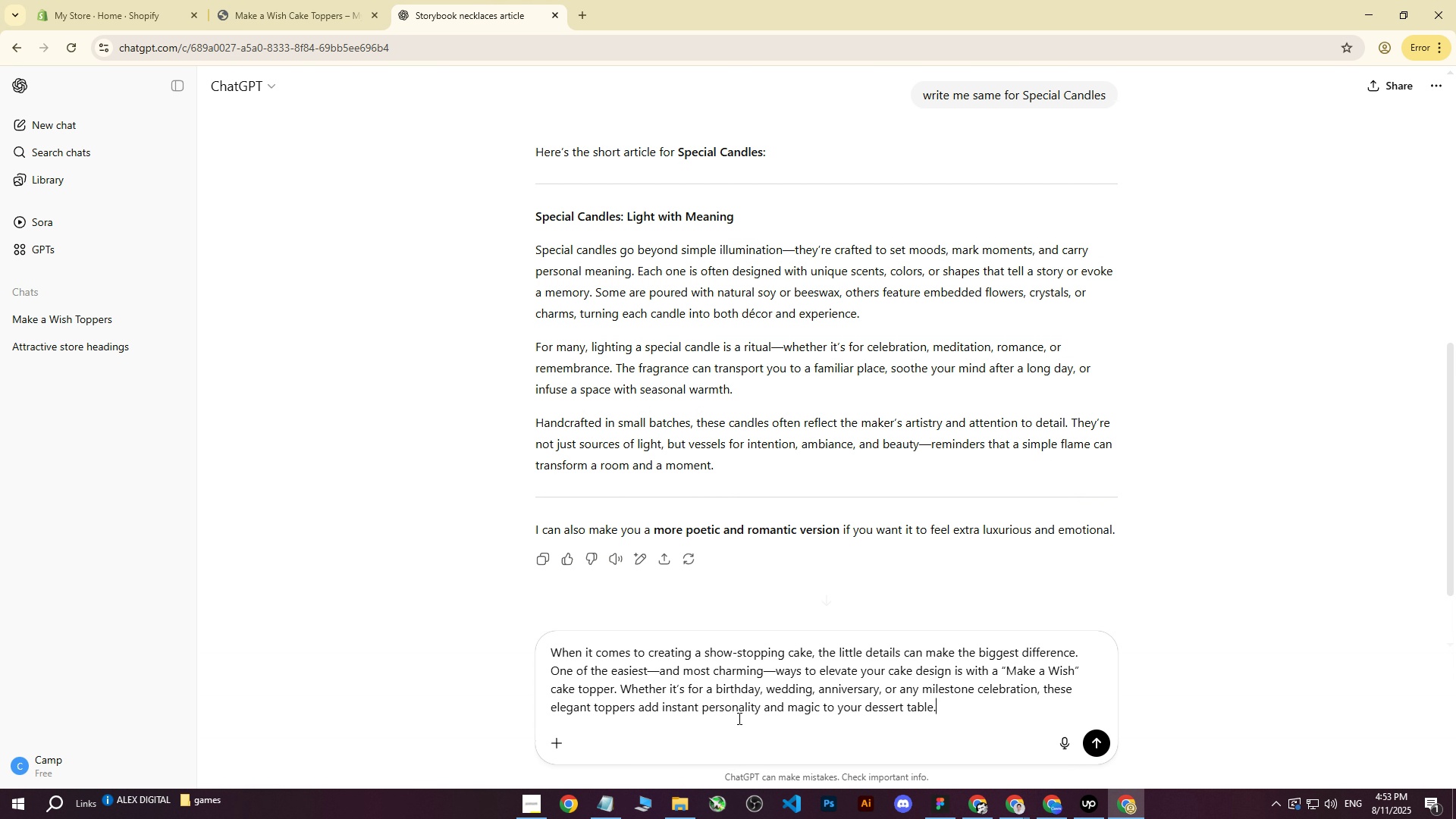 
type( write me 1 more se)
key(Backspace)
key(Backspace)
key(Backspace)
key(Backspace)
key(Backspace)
key(Backspace)
key(Backspace)
type(short article)
 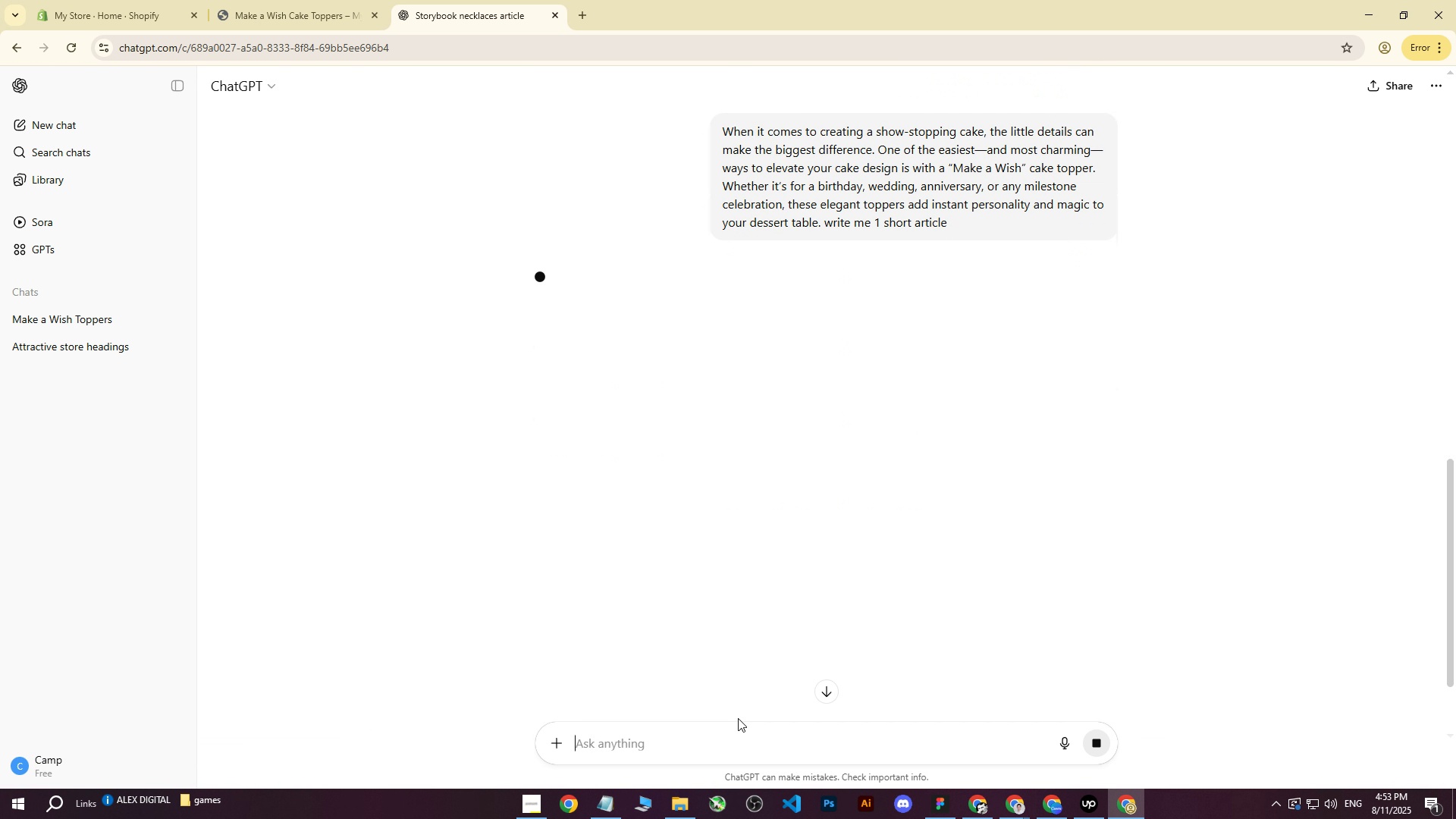 
key(Enter)
 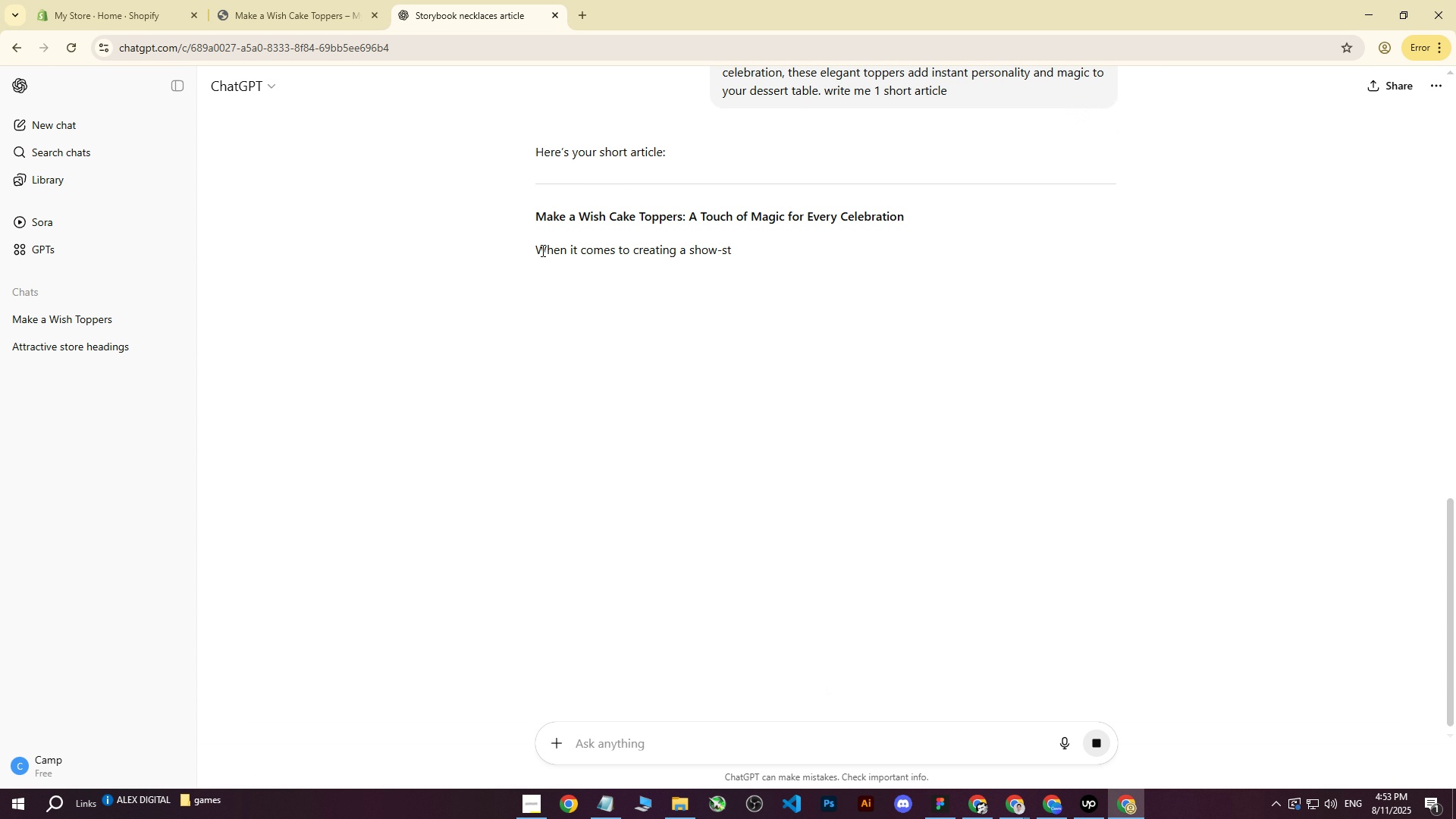 
left_click_drag(start_coordinate=[537, 250], to_coordinate=[941, 316])
 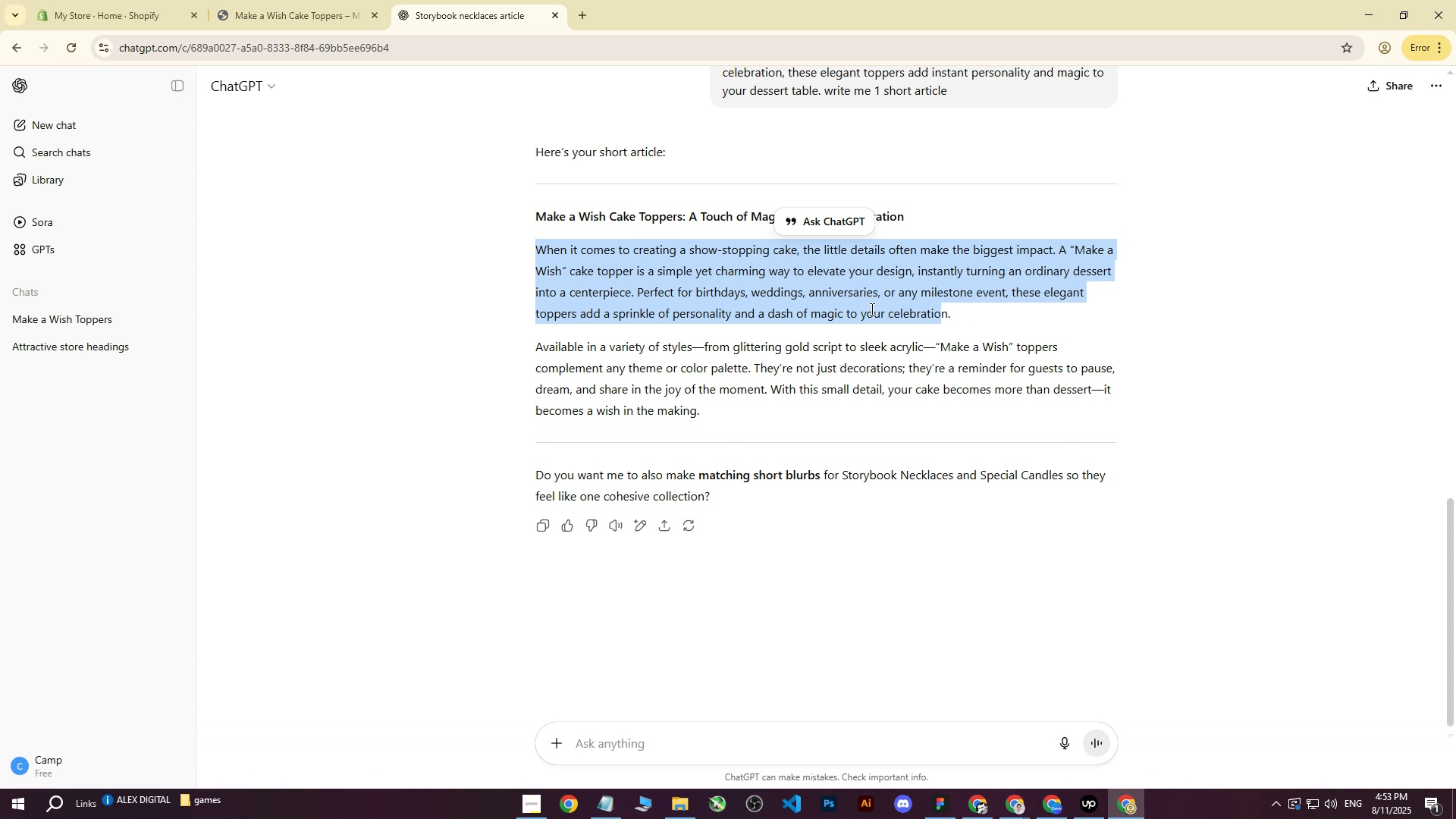 
scroll: coordinate [850, 303], scroll_direction: up, amount: 7.0
 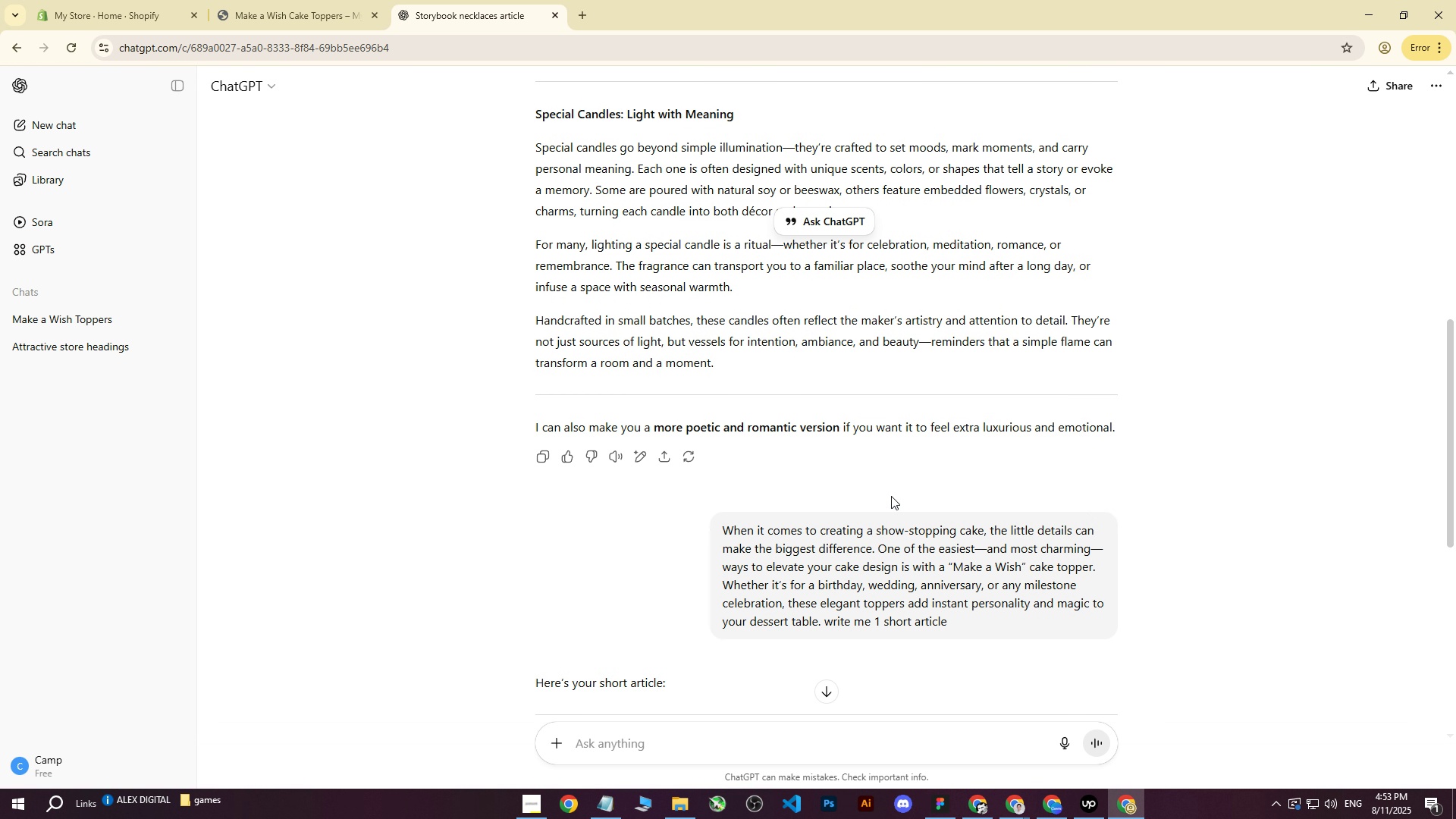 
left_click([884, 491])
 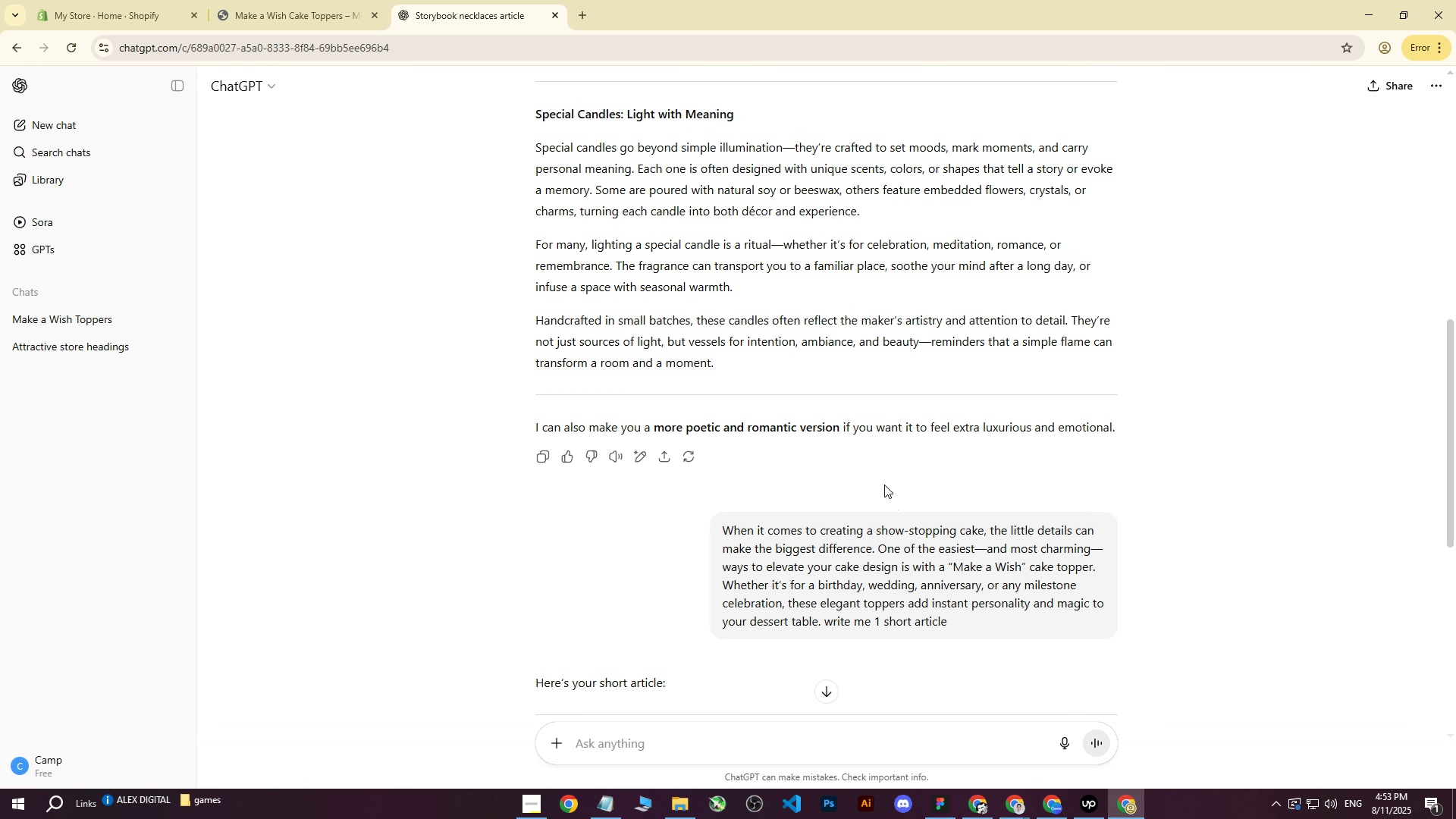 
scroll: coordinate [889, 475], scroll_direction: down, amount: 7.0
 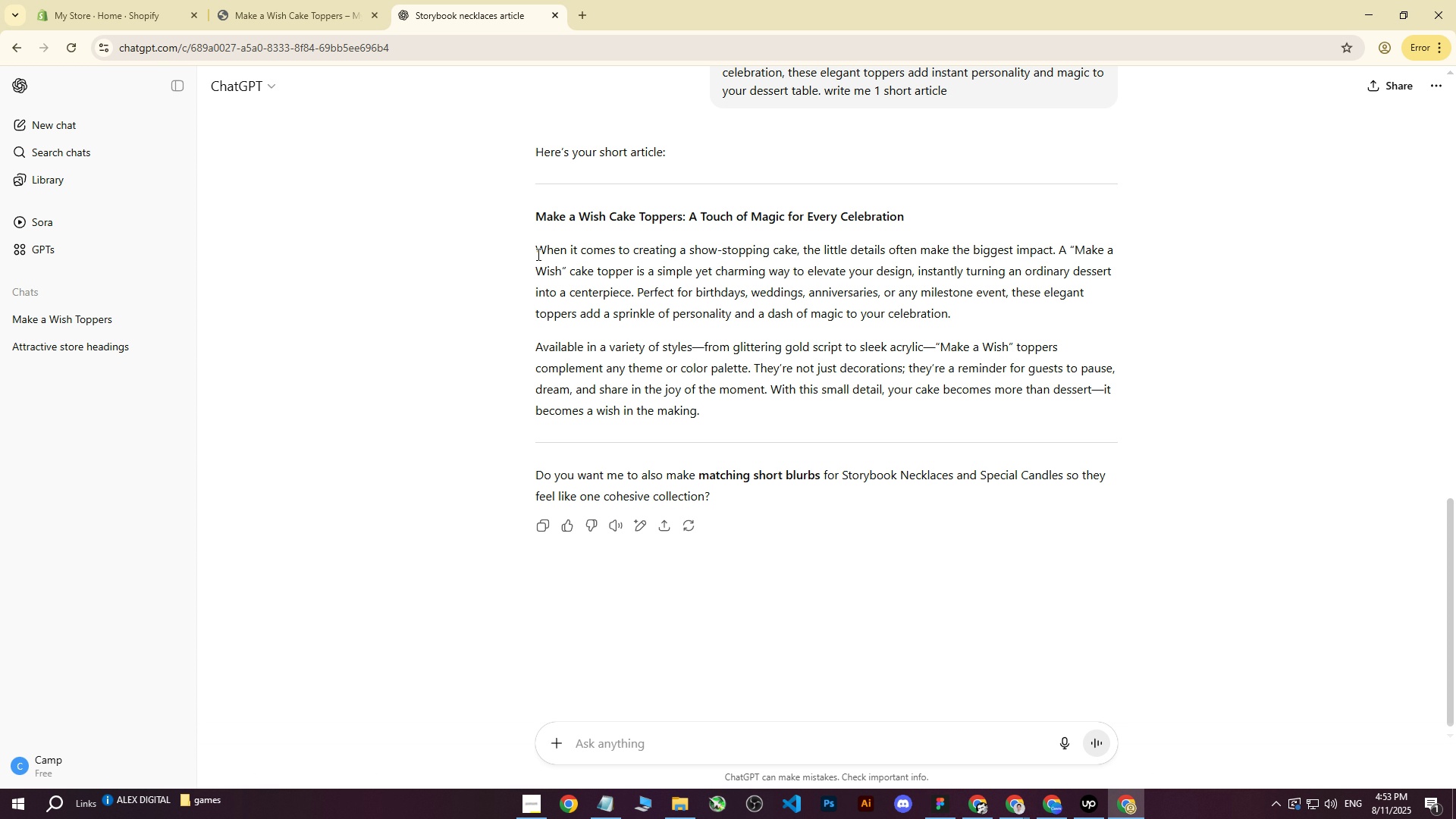 
left_click_drag(start_coordinate=[536, 249], to_coordinate=[734, 409])
 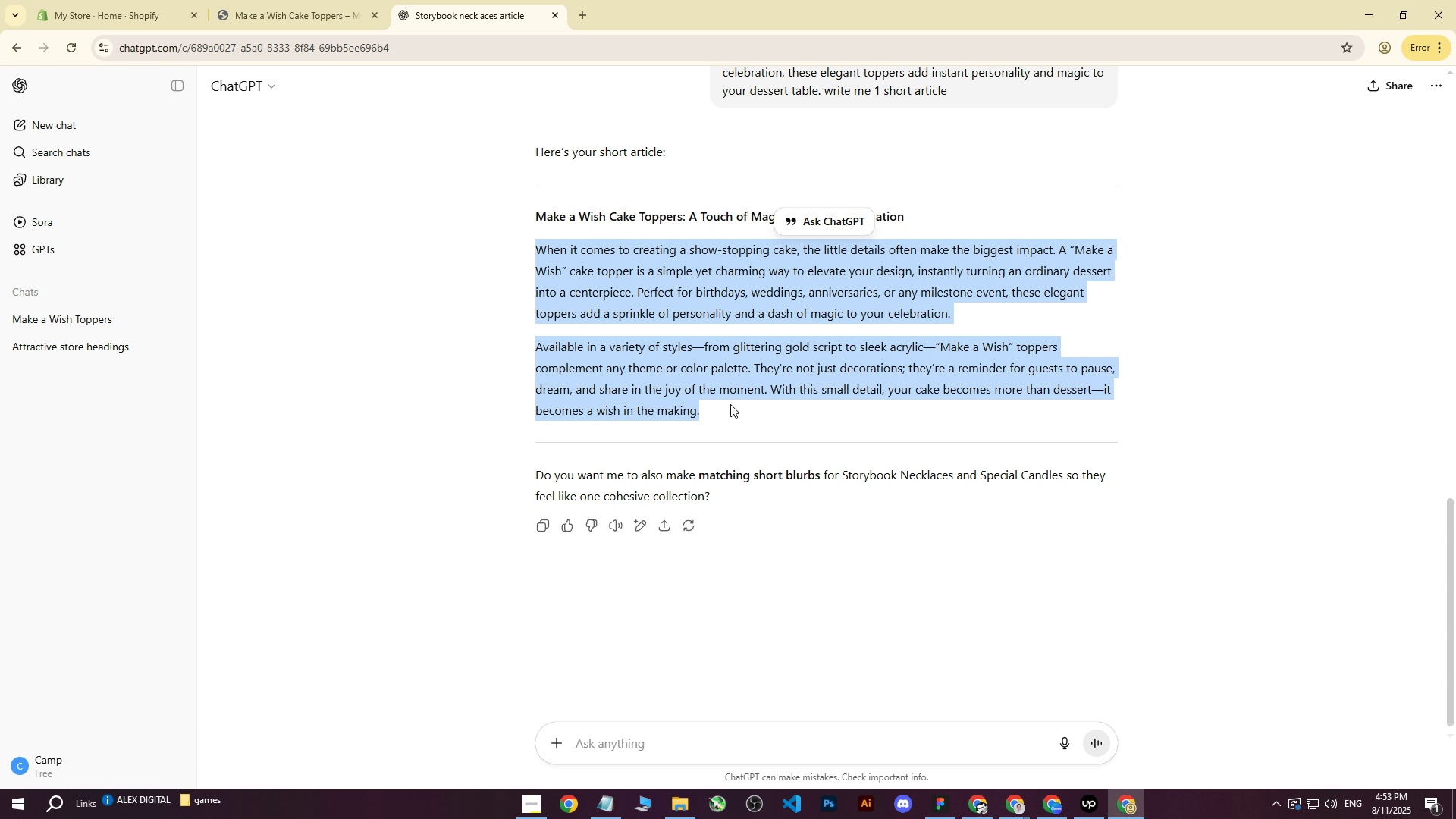 
key(Control+C)
 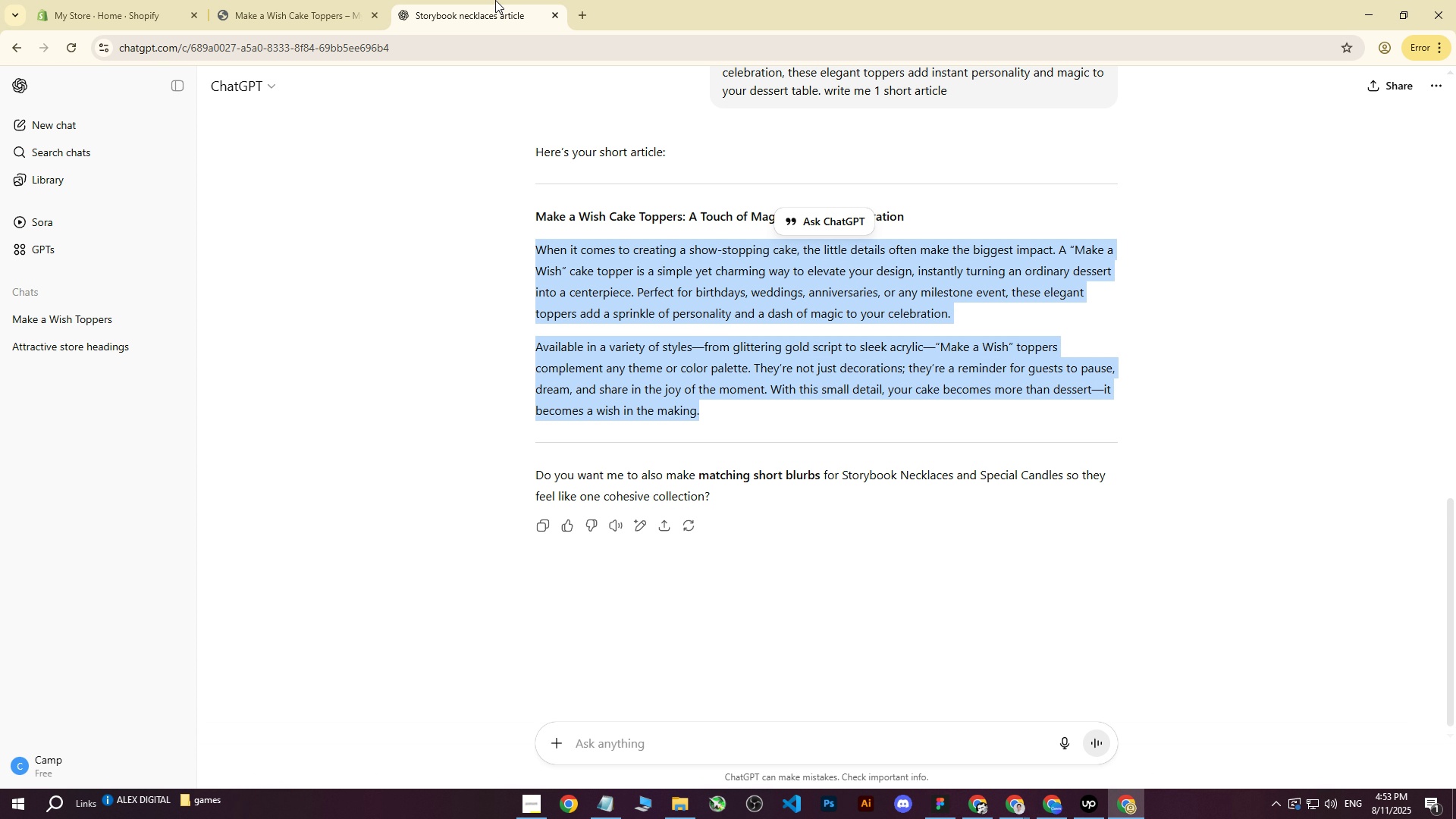 
left_click([318, 0])
 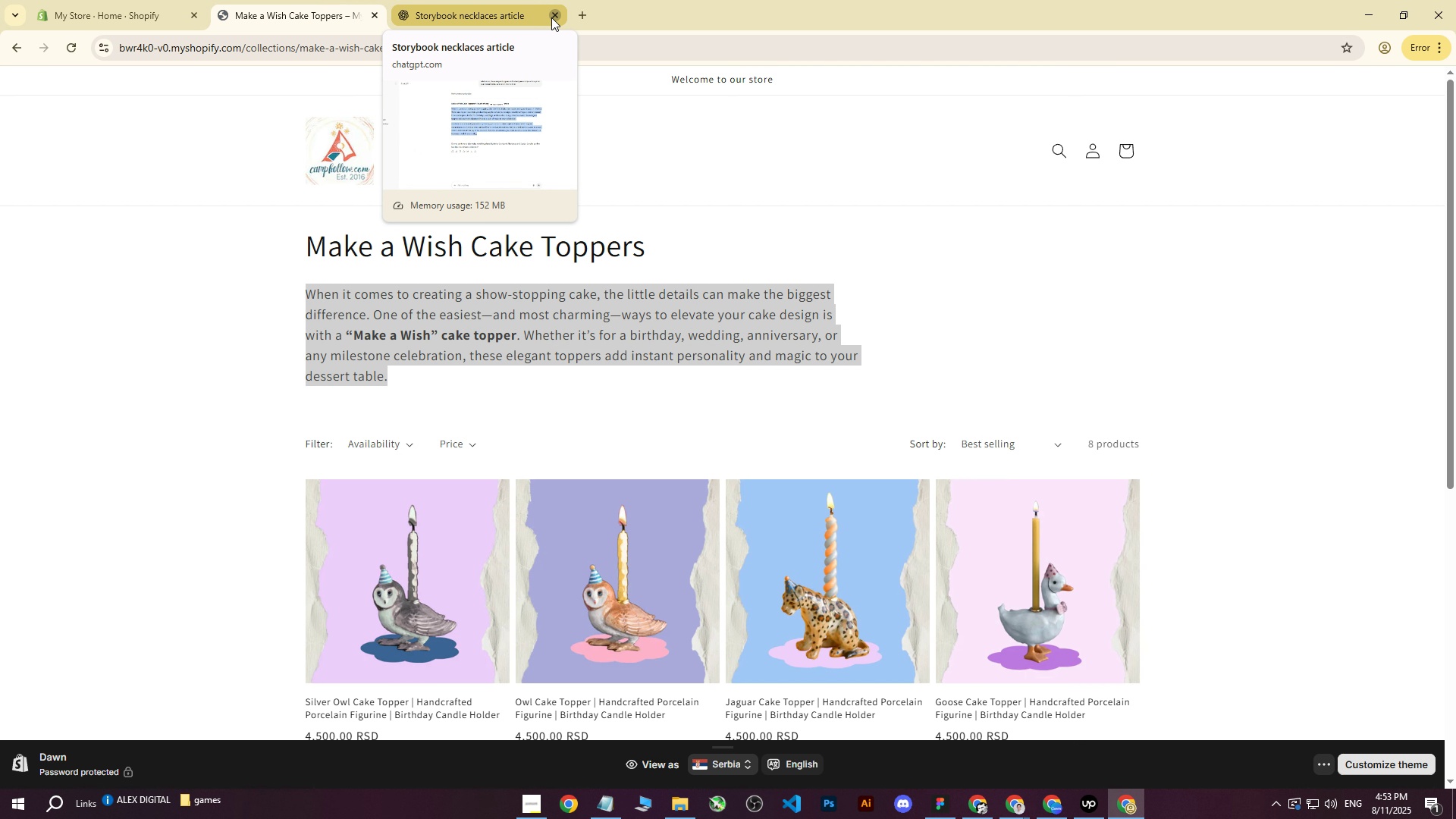 
left_click([551, 17])
 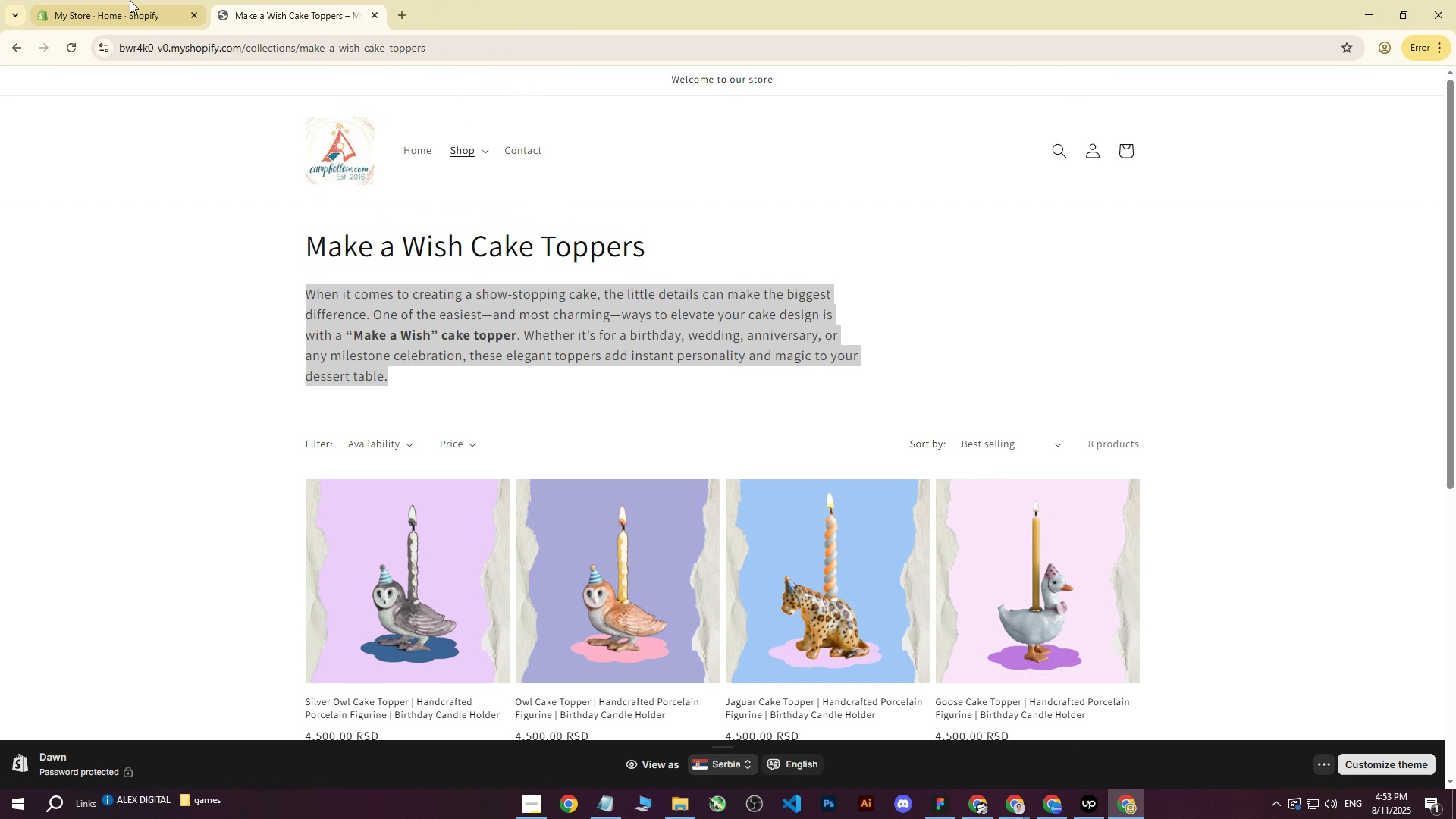 
left_click([130, 0])
 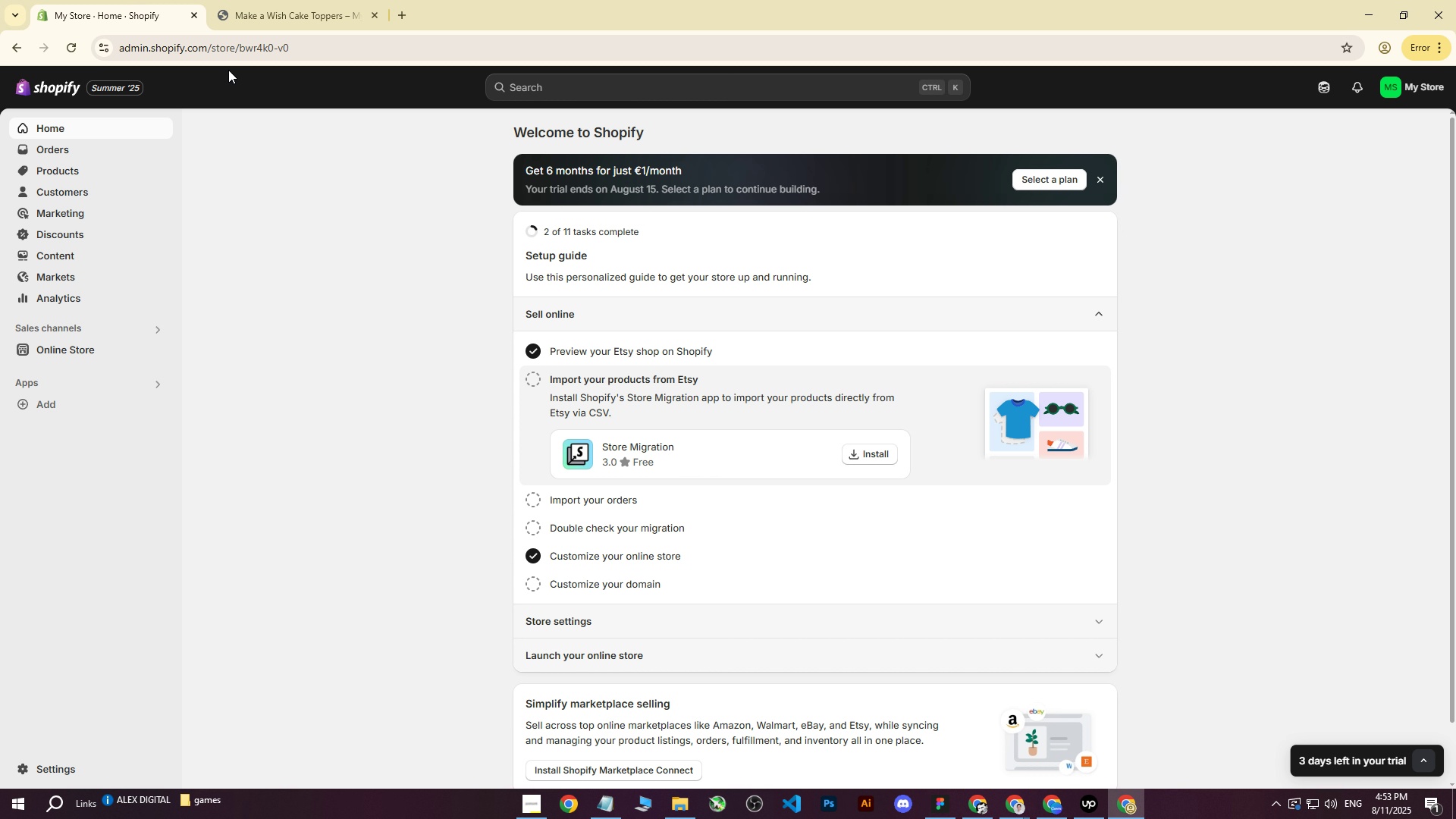 
left_click([303, 0])
 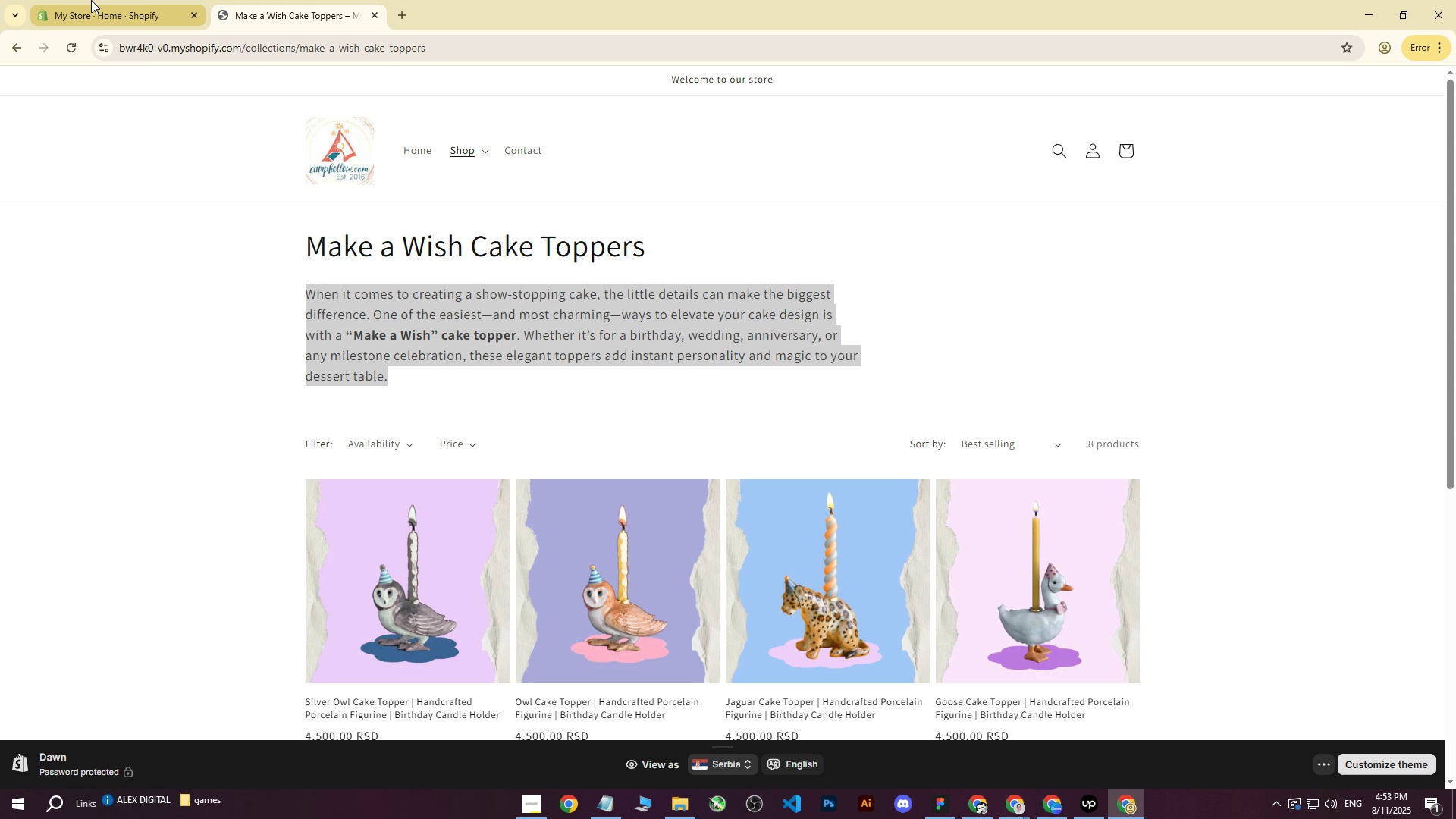 
left_click([91, 0])
 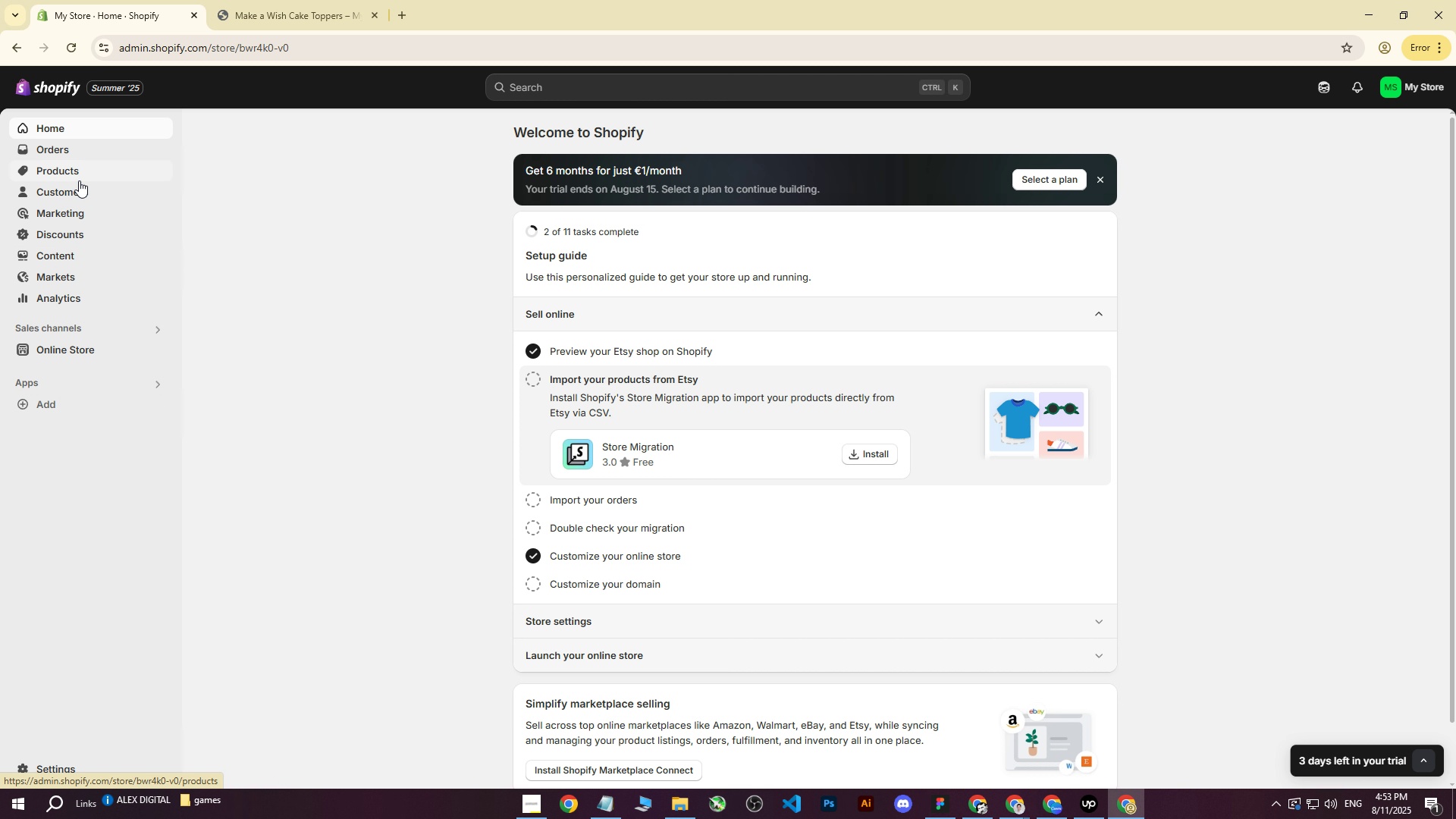 
left_click([74, 177])
 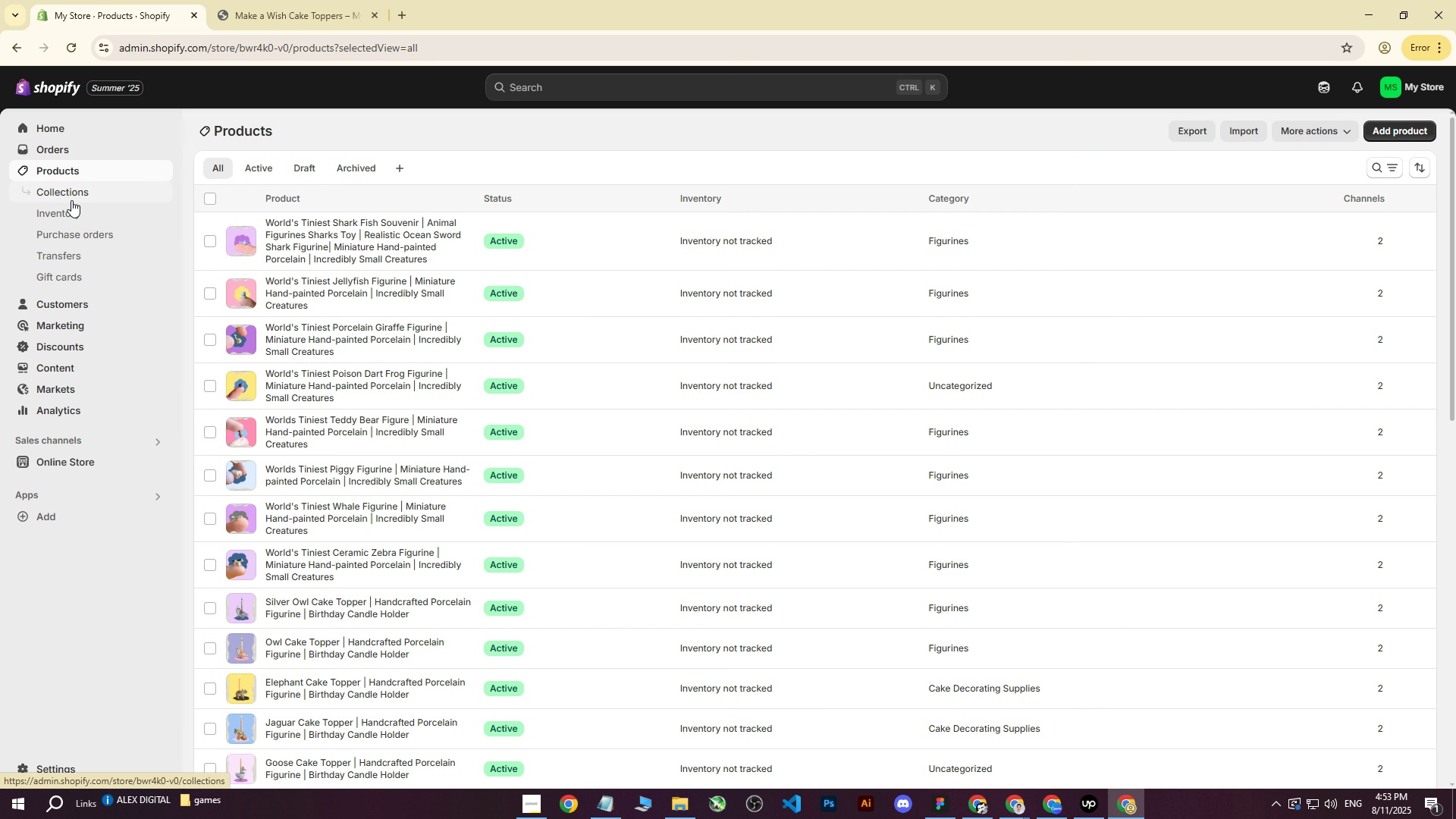 
left_click([71, 201])
 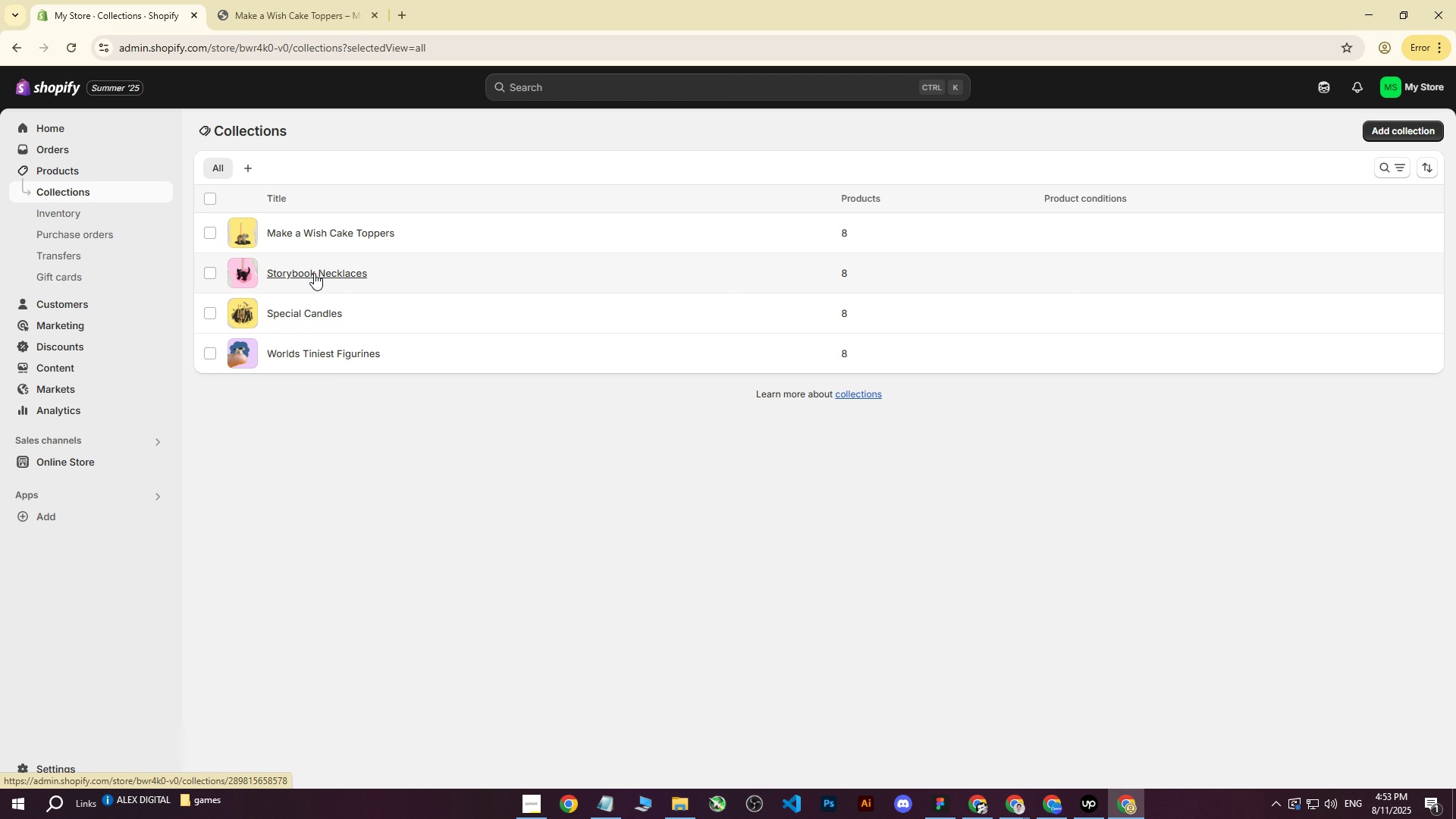 
wait(6.21)
 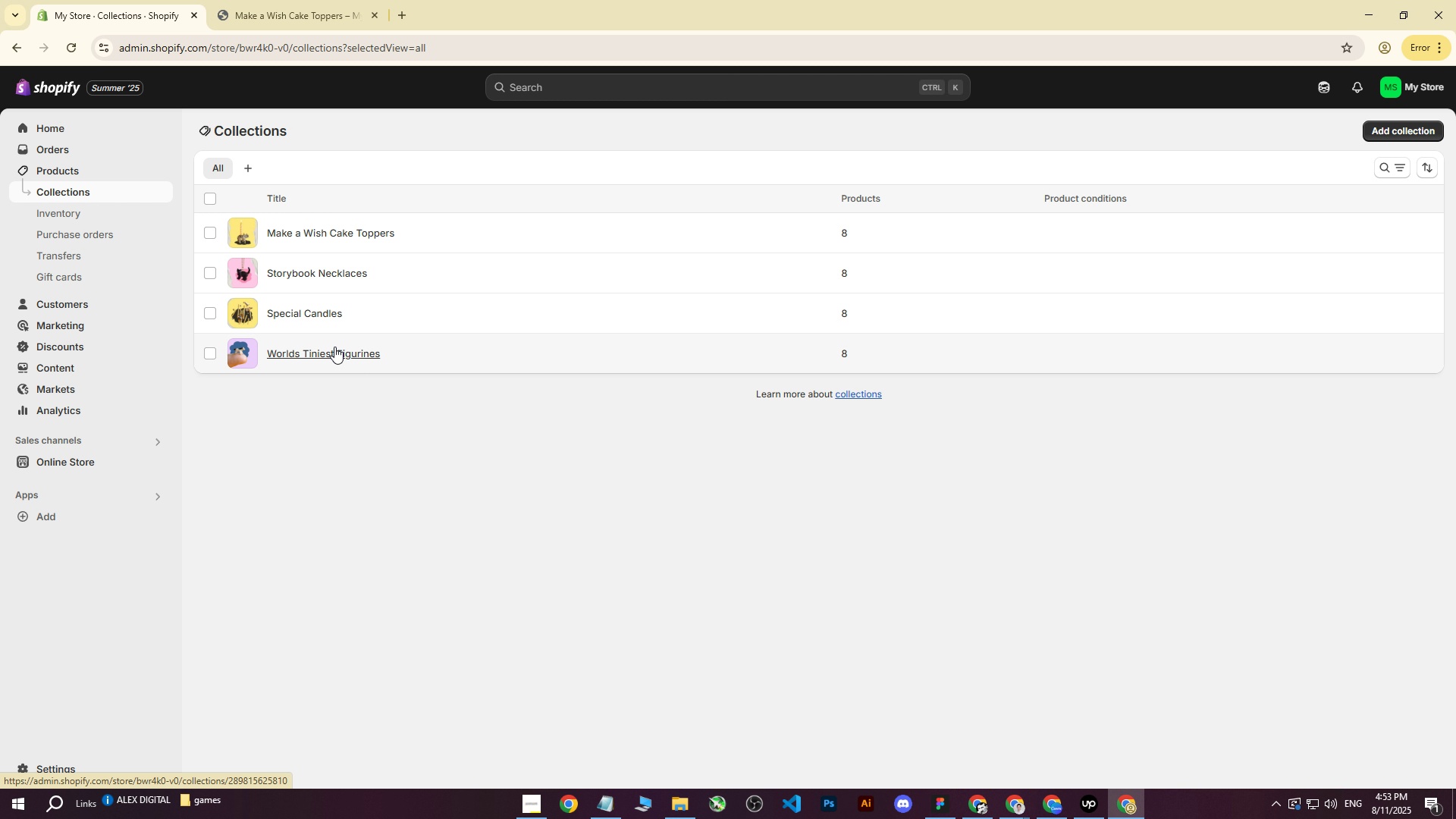 
left_click([309, 313])
 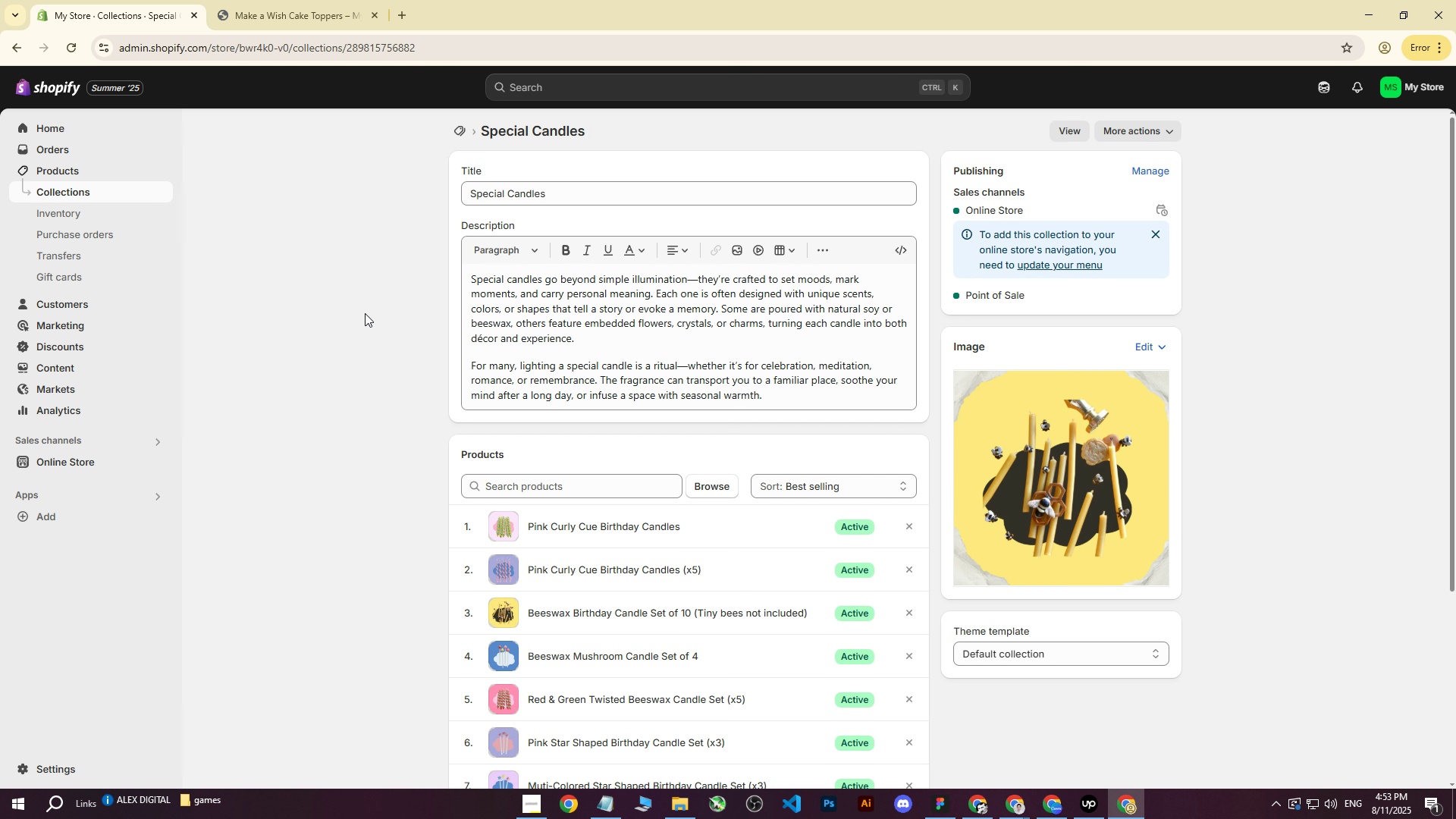 
scroll: coordinate [730, 360], scroll_direction: down, amount: 2.0
 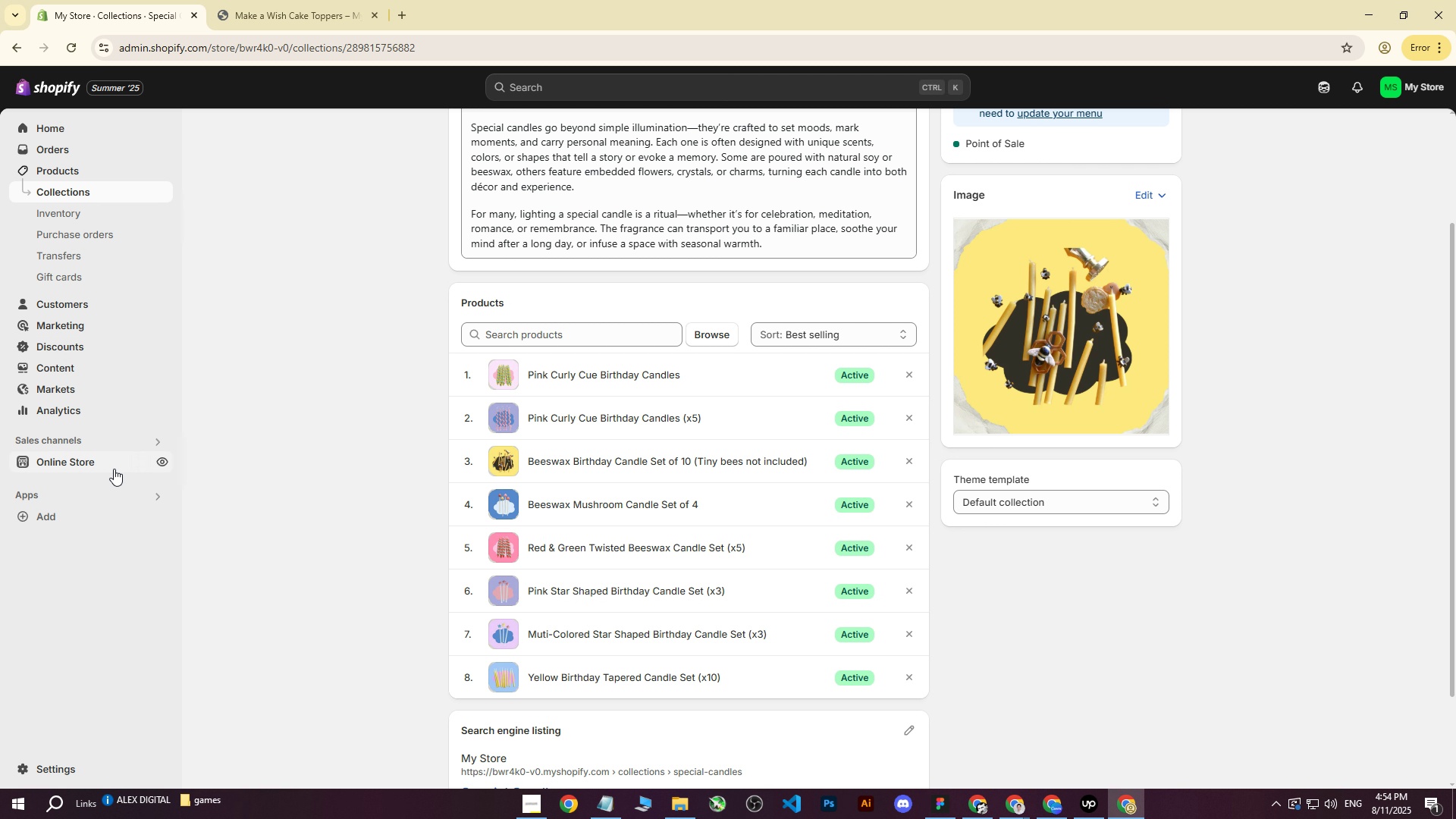 
left_click([158, 460])
 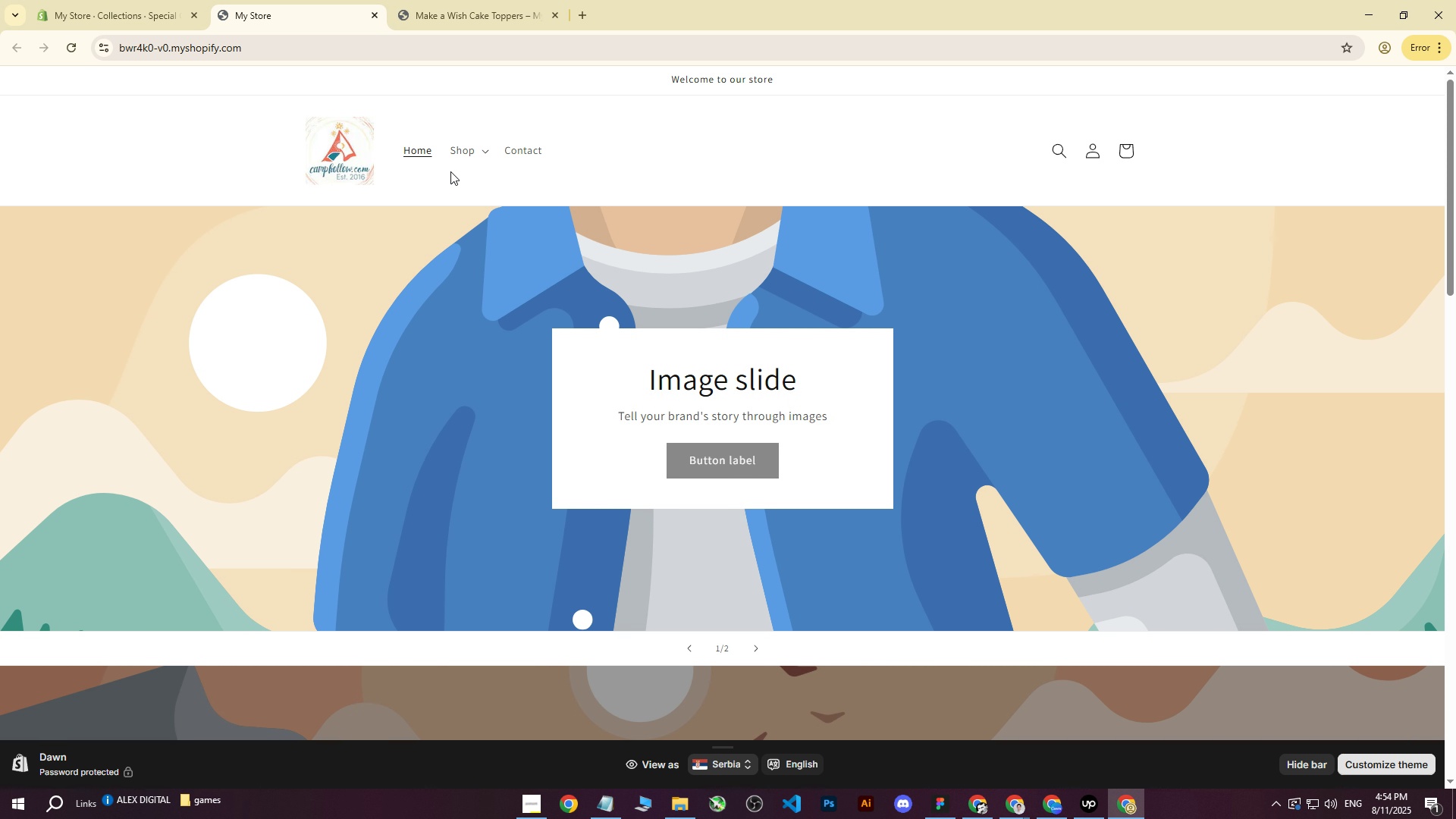 
double_click([487, 201])
 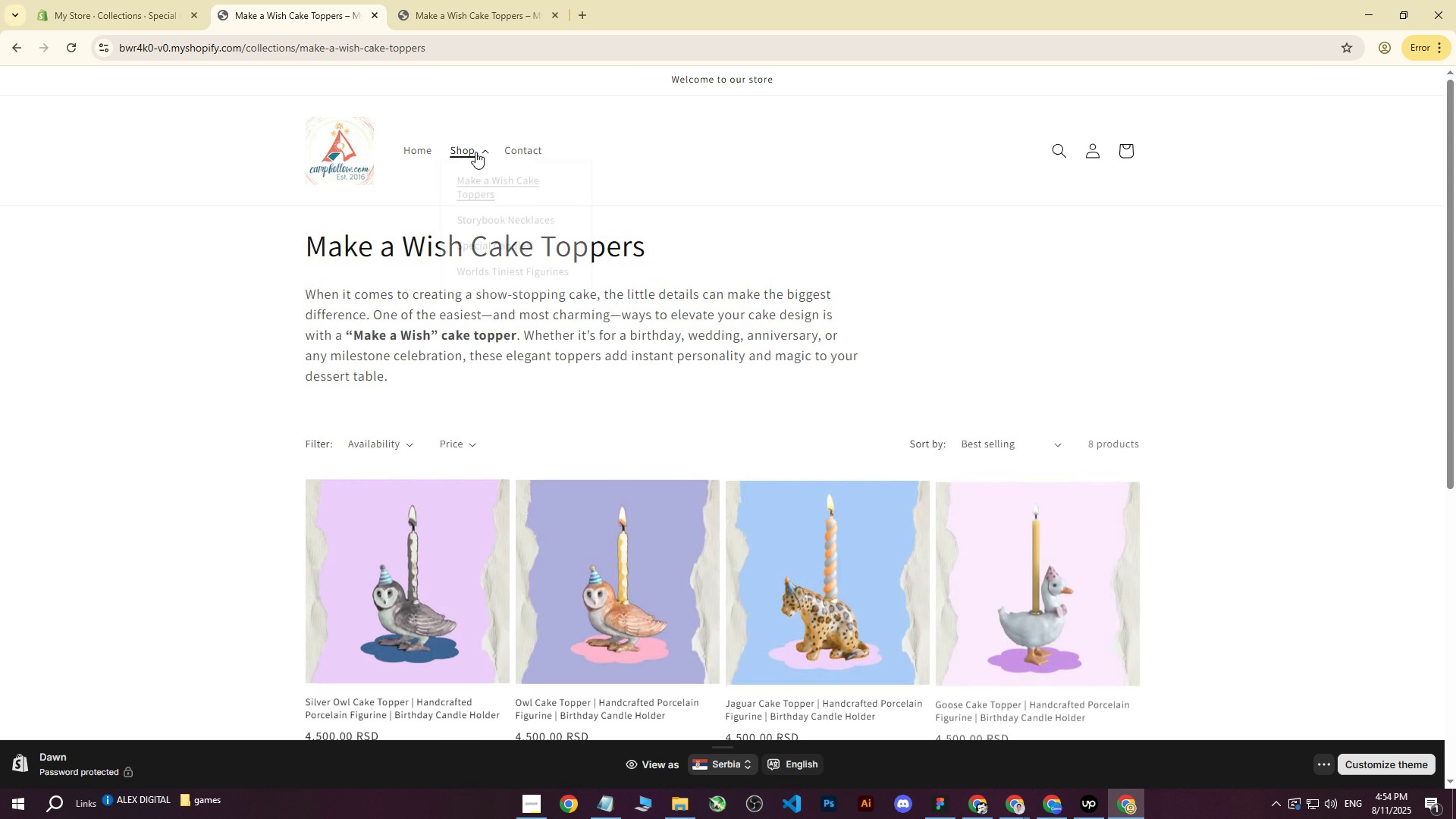 
double_click([475, 152])
 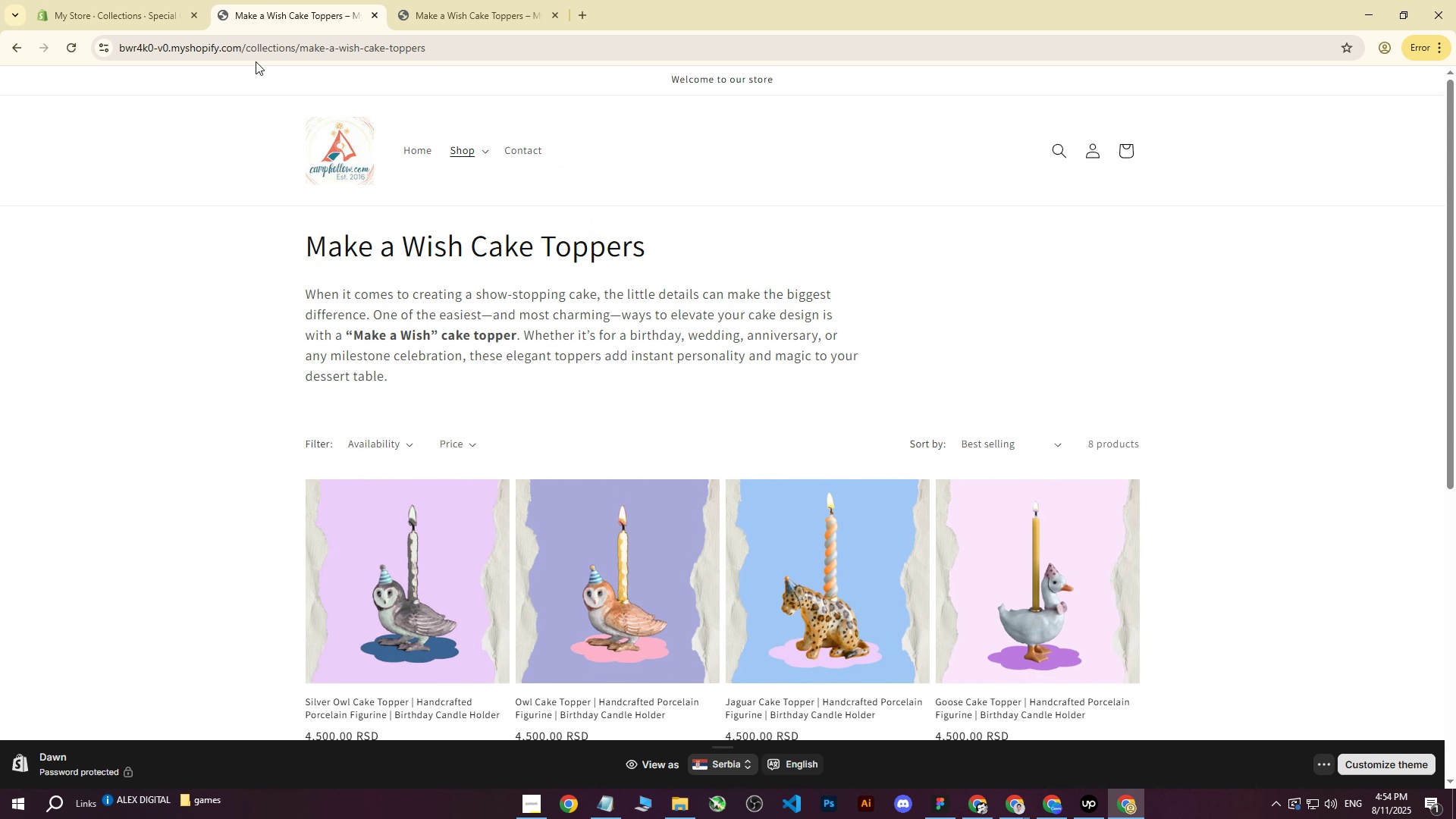 
left_click([165, 0])
 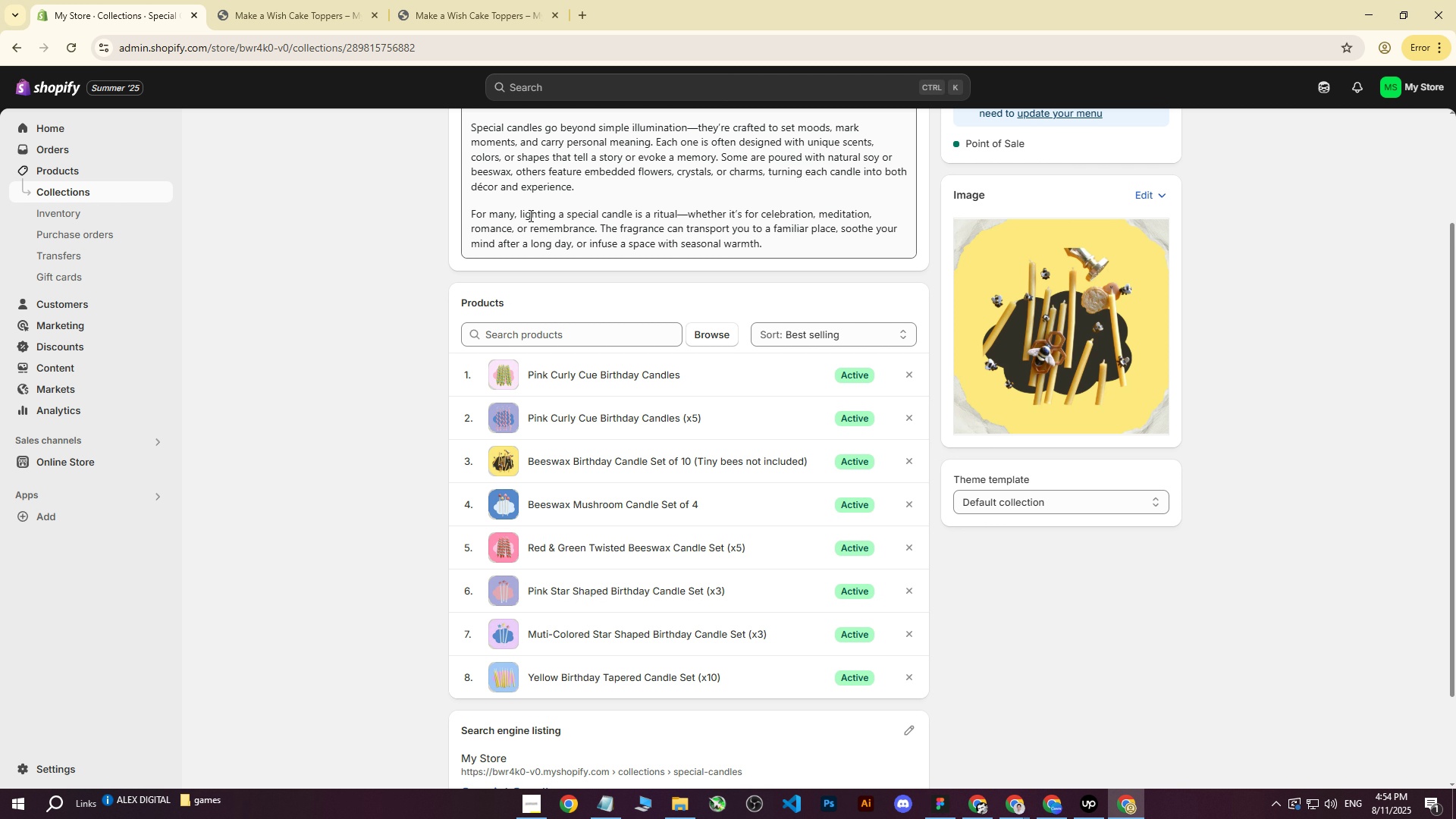 
scroll: coordinate [542, 231], scroll_direction: up, amount: 2.0
 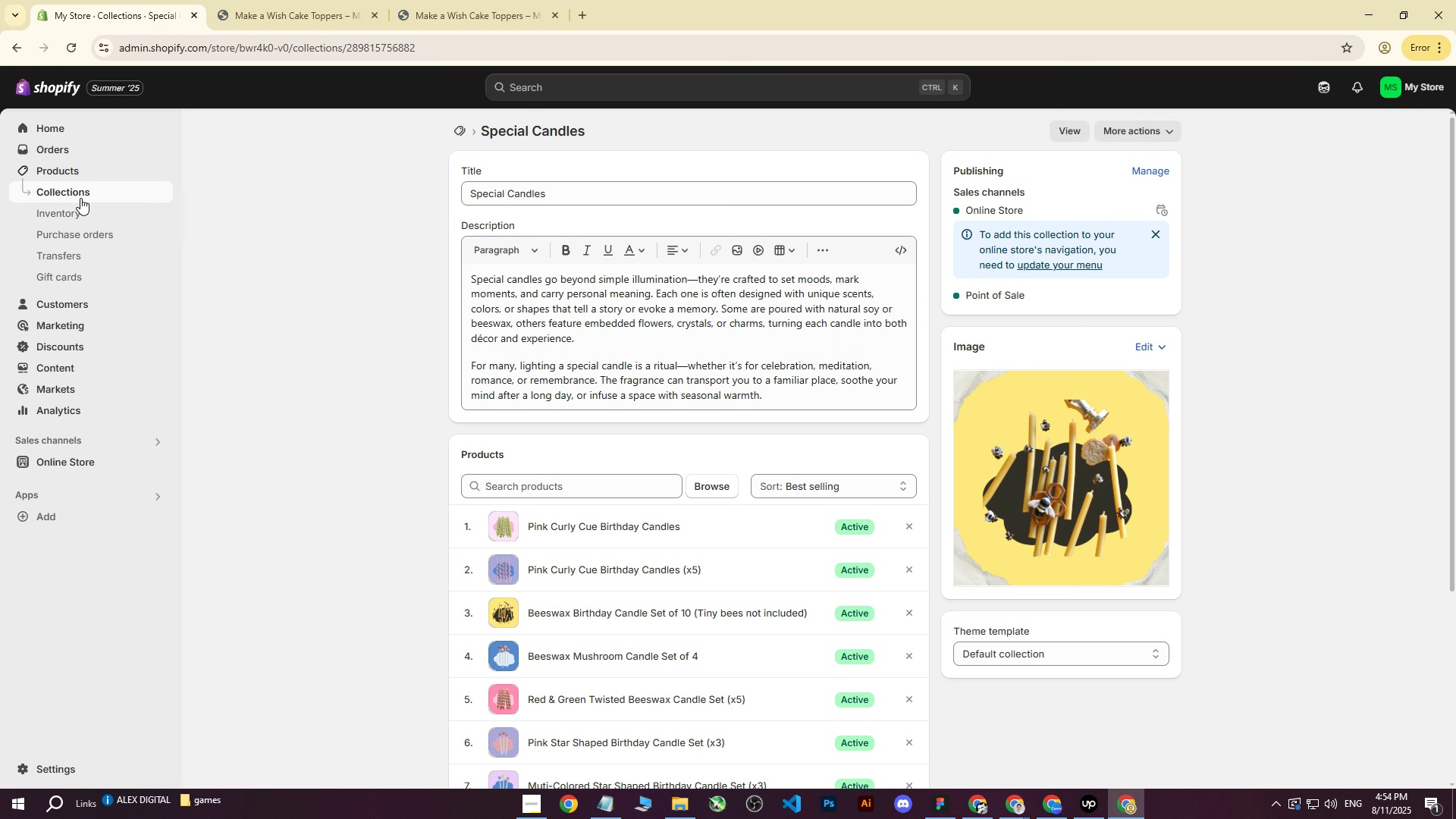 
left_click([80, 197])
 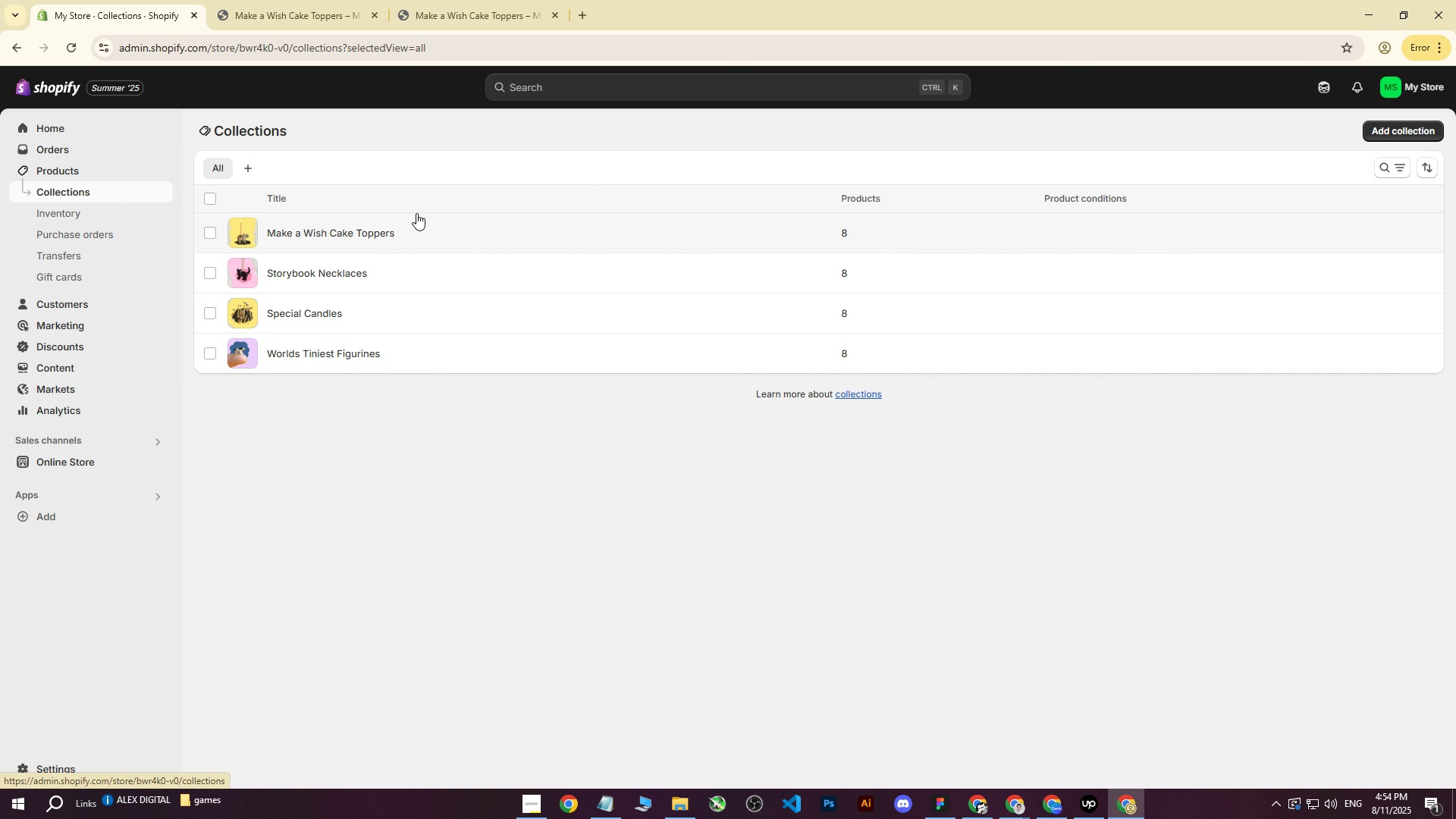 
left_click([340, 224])
 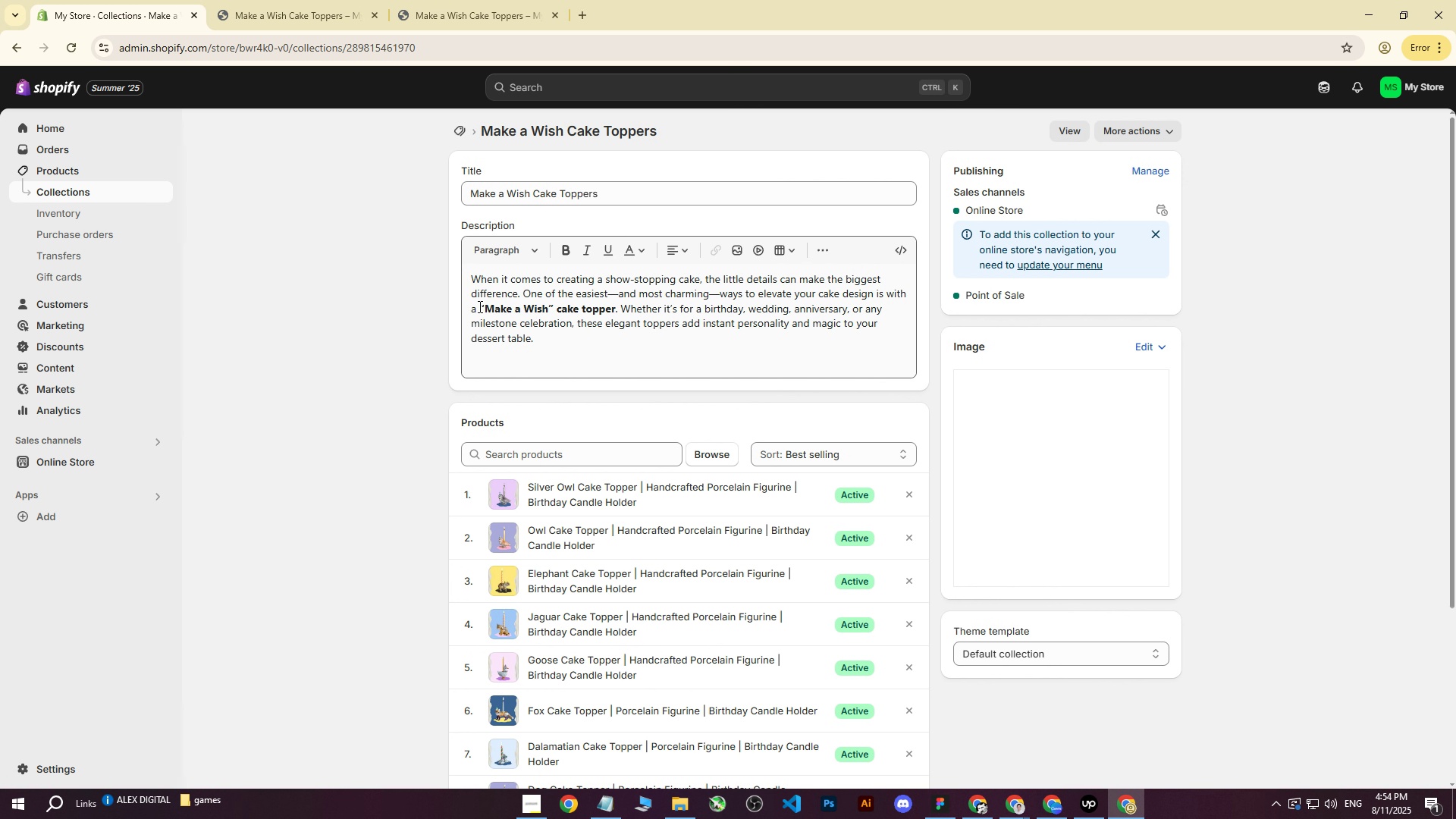 
left_click_drag(start_coordinate=[585, 347], to_coordinate=[405, 251])
 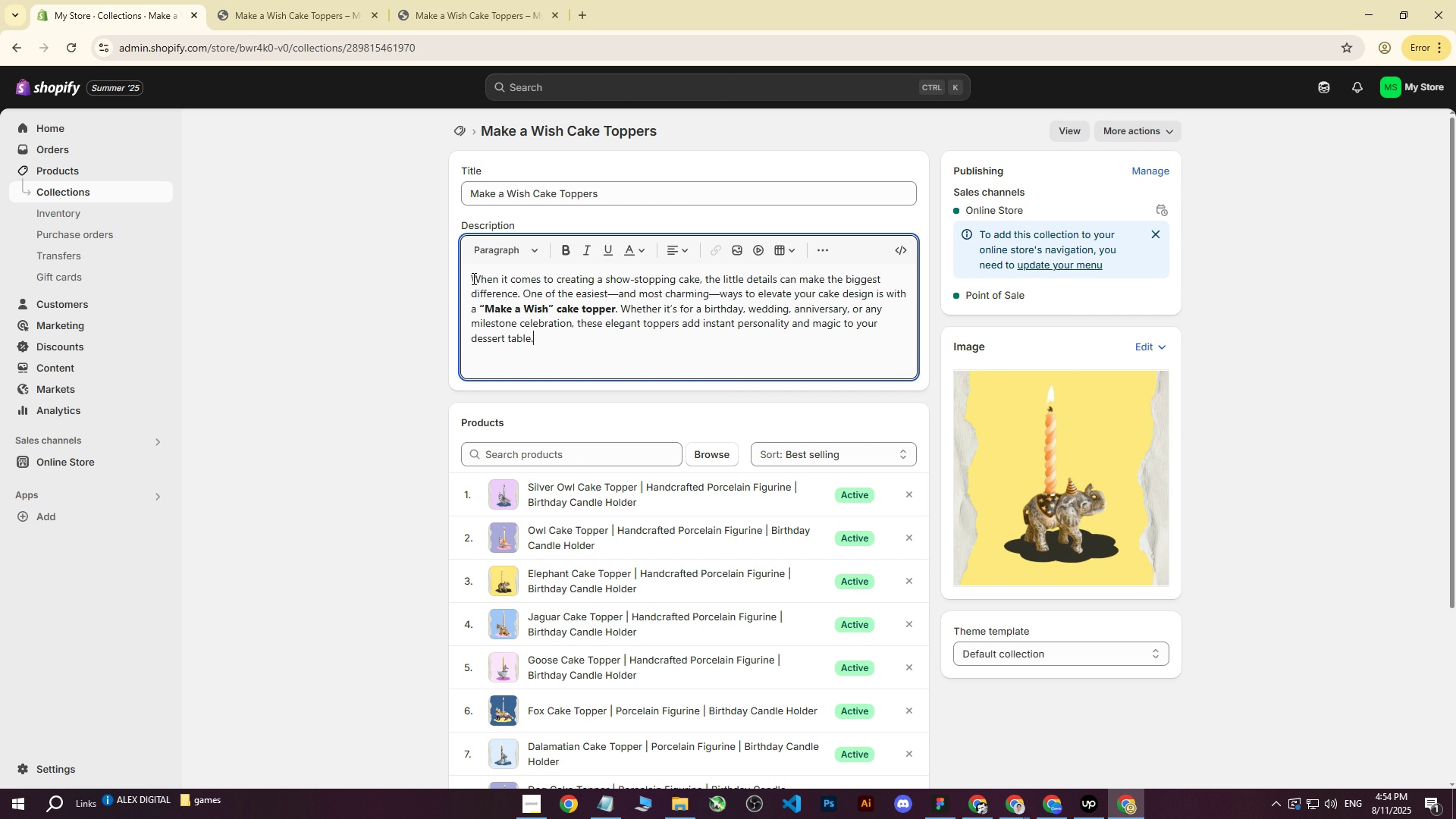 
left_click_drag(start_coordinate=[470, 277], to_coordinate=[634, 353])
 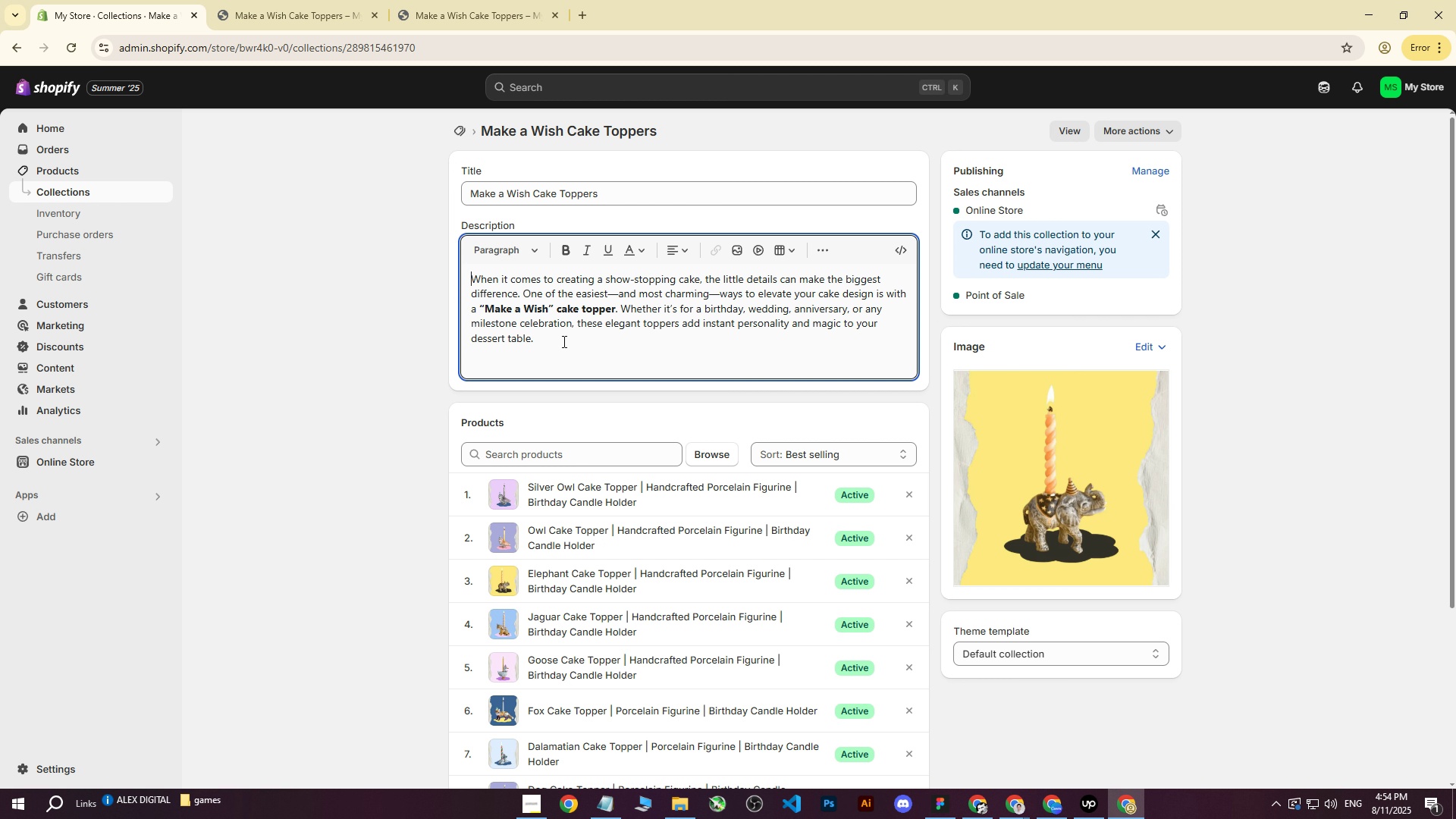 
left_click_drag(start_coordinate=[556, 341], to_coordinate=[400, 243])
 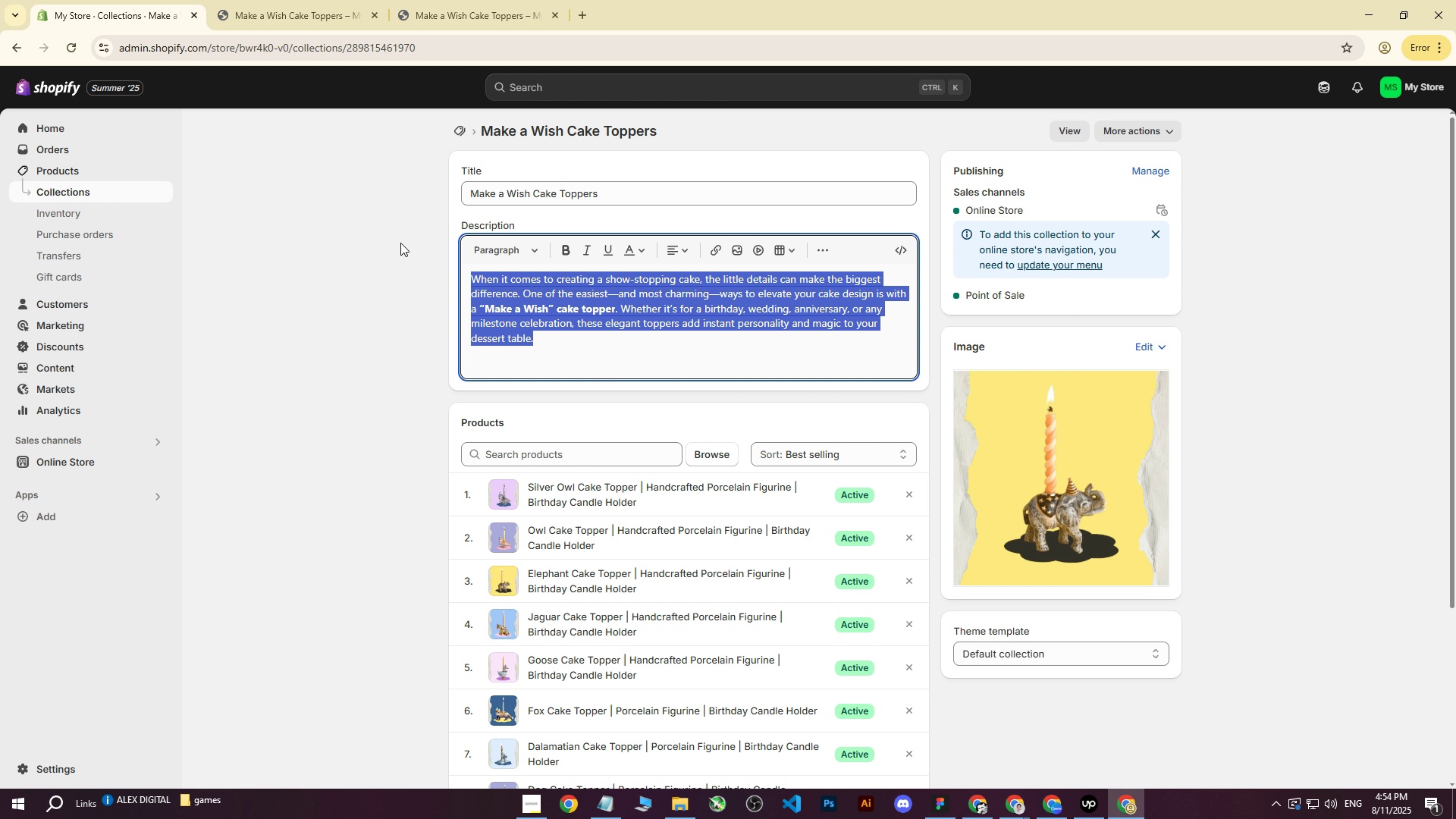 
key(Control+ControlLeft)
 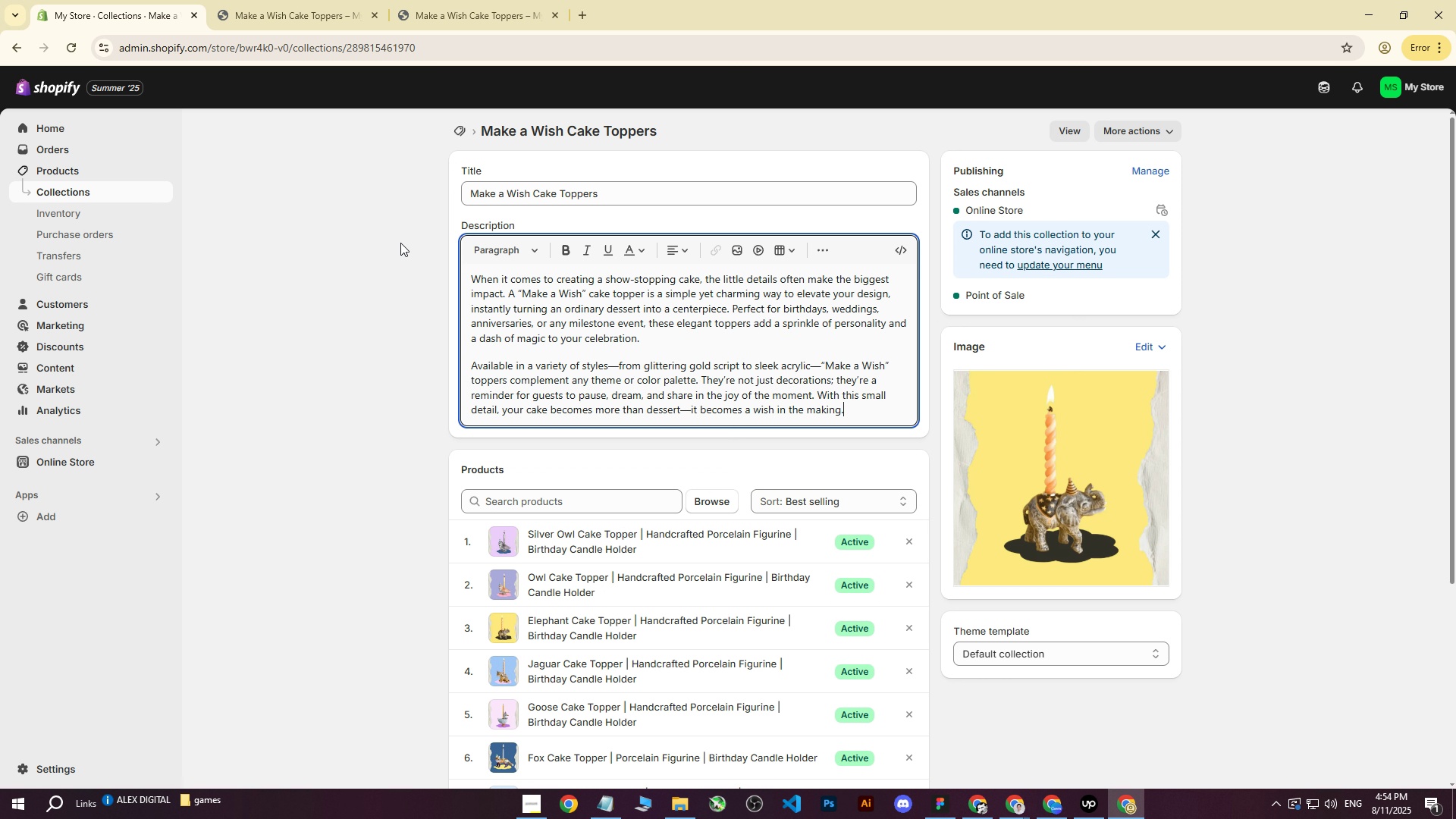 
key(Control+V)
 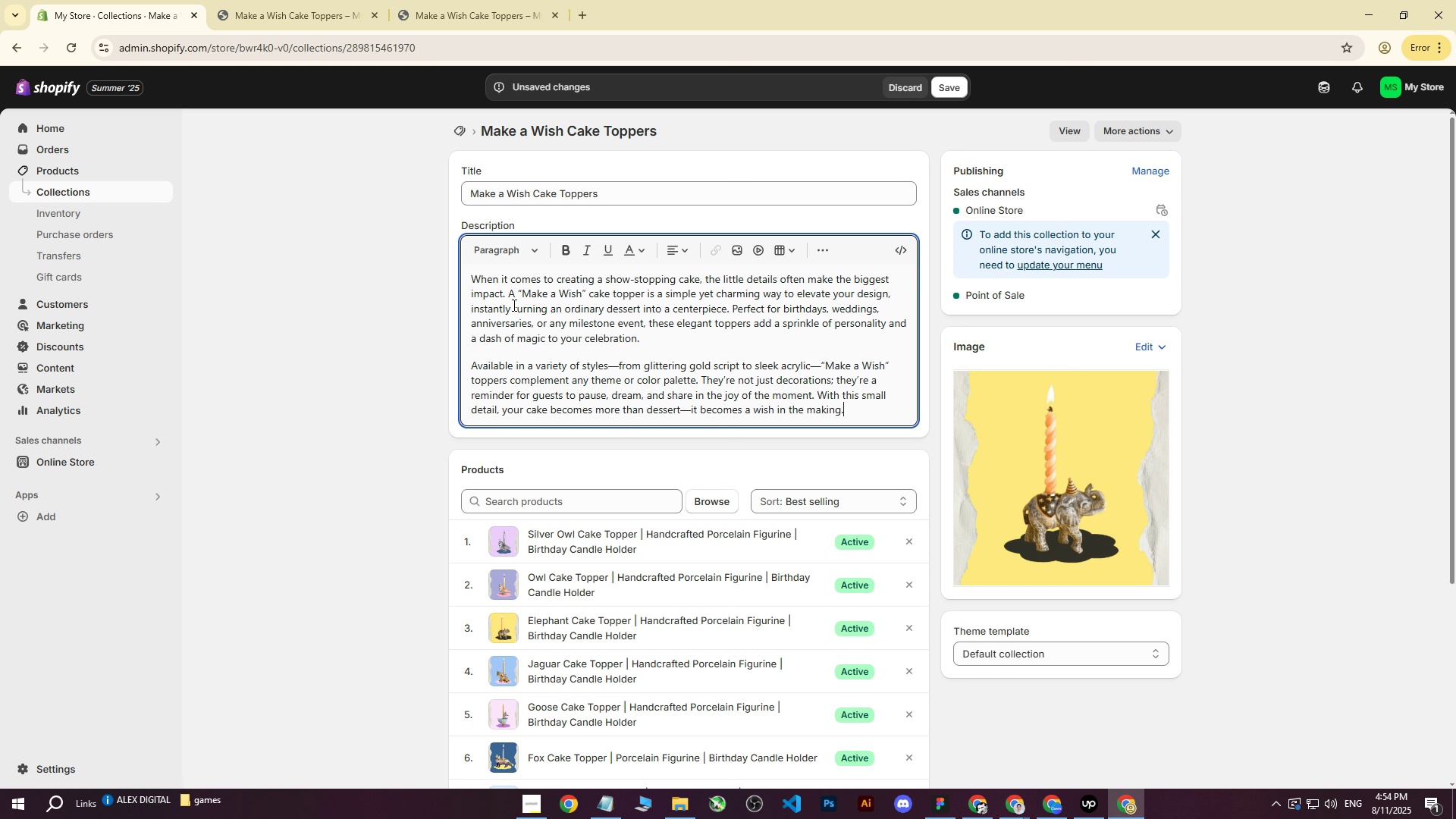 
scroll: coordinate [692, 331], scroll_direction: up, amount: 2.0
 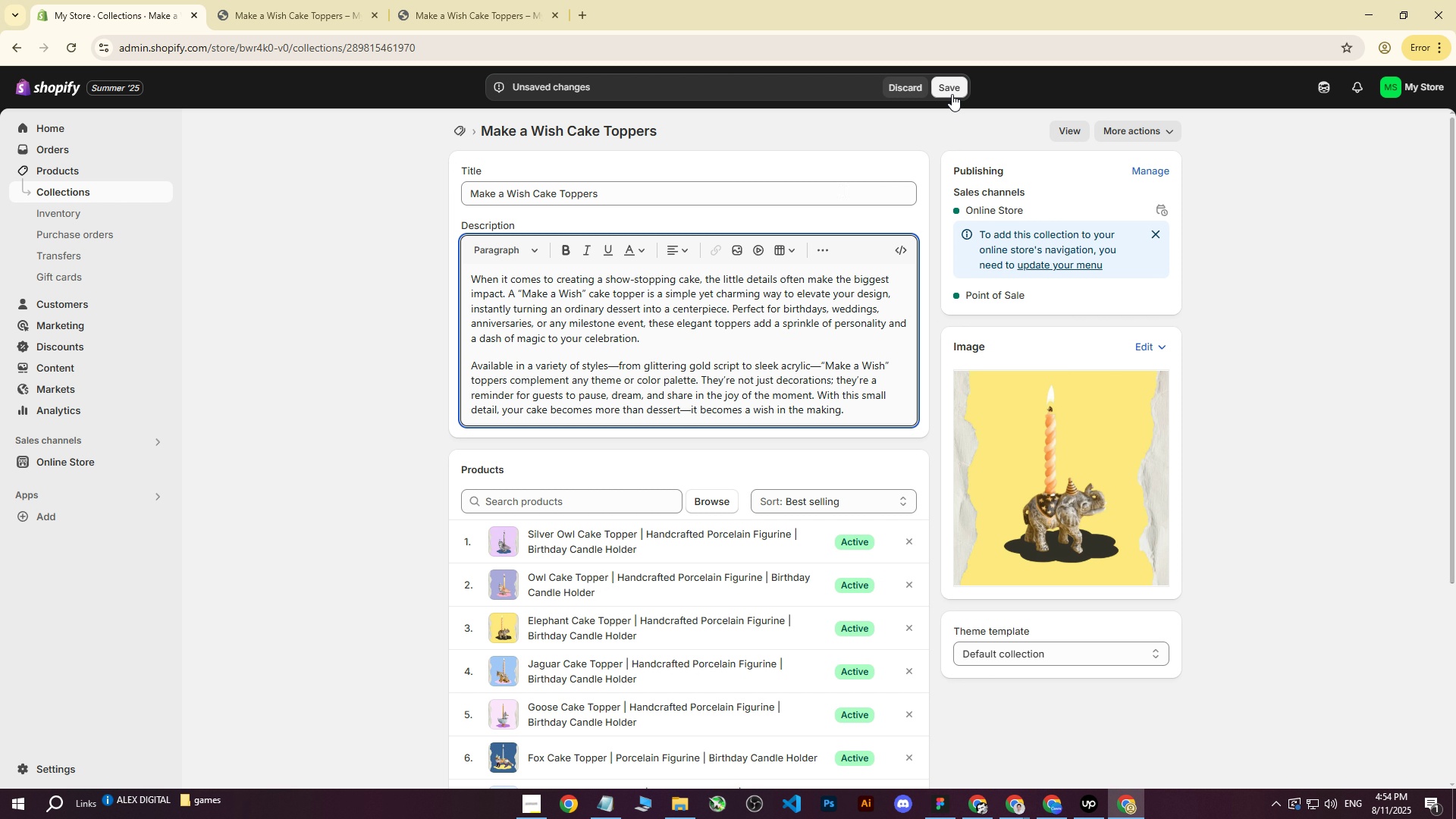 
left_click([952, 94])
 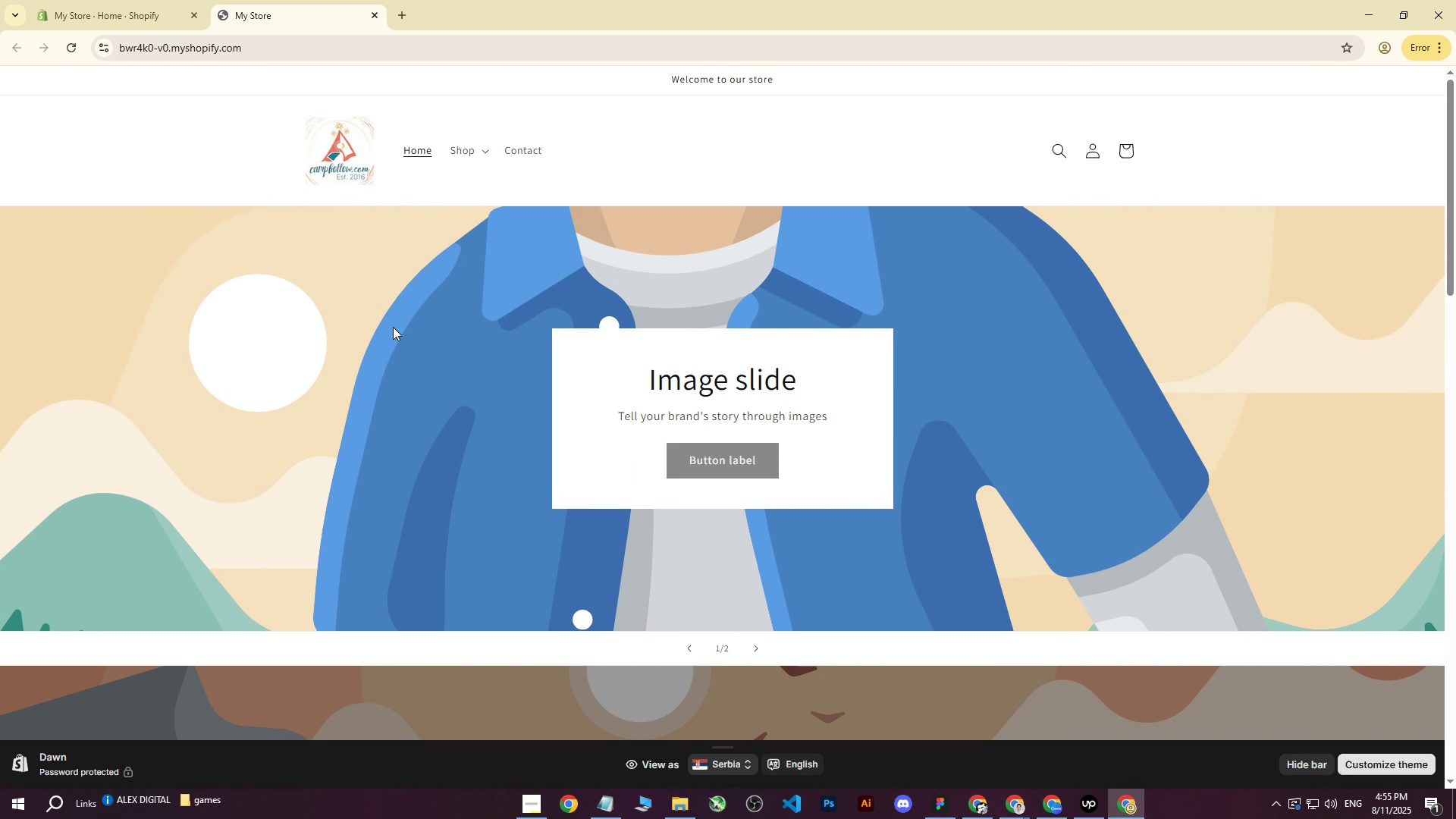 
wait(31.55)
 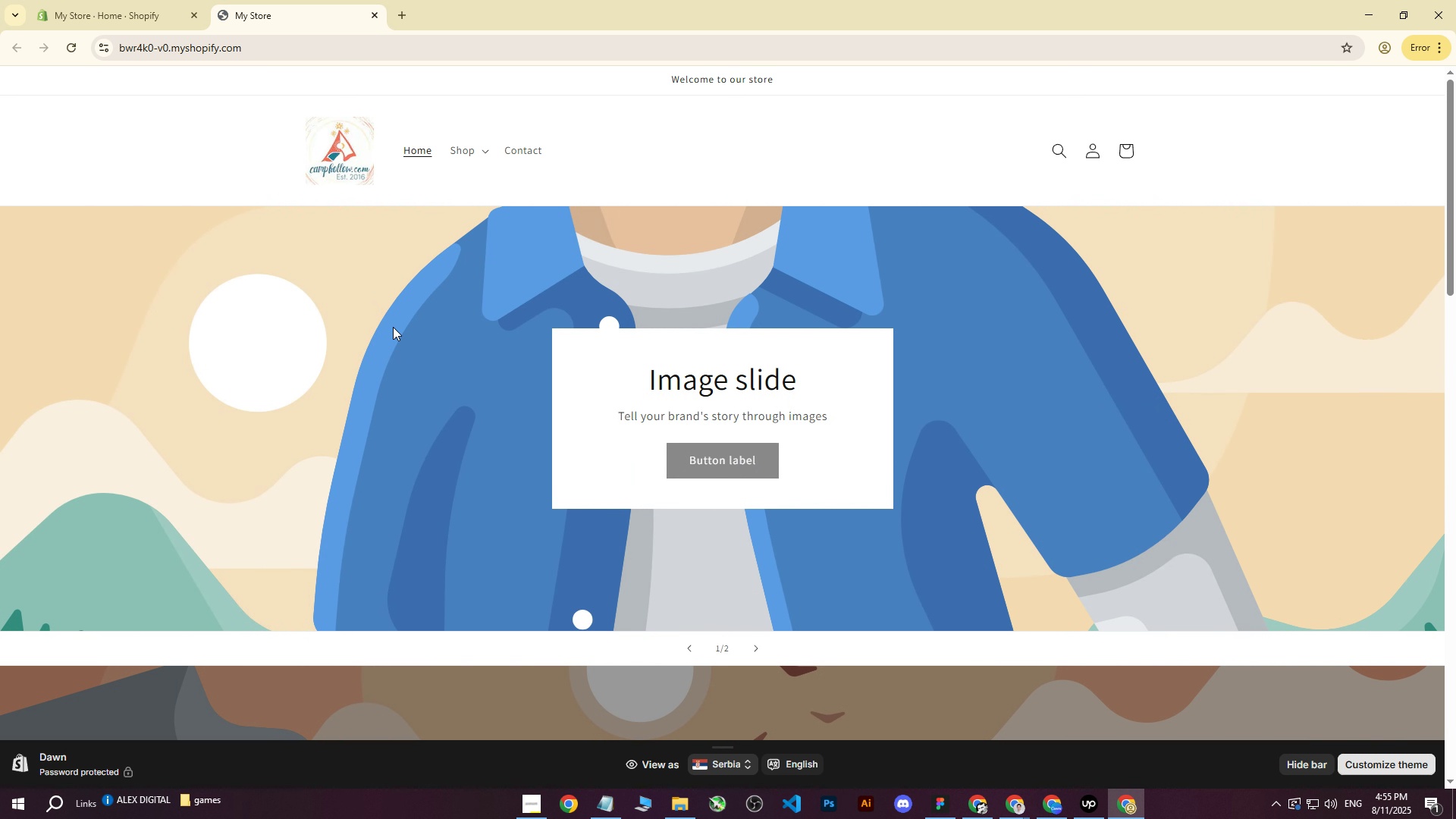 
left_click([68, 124])
 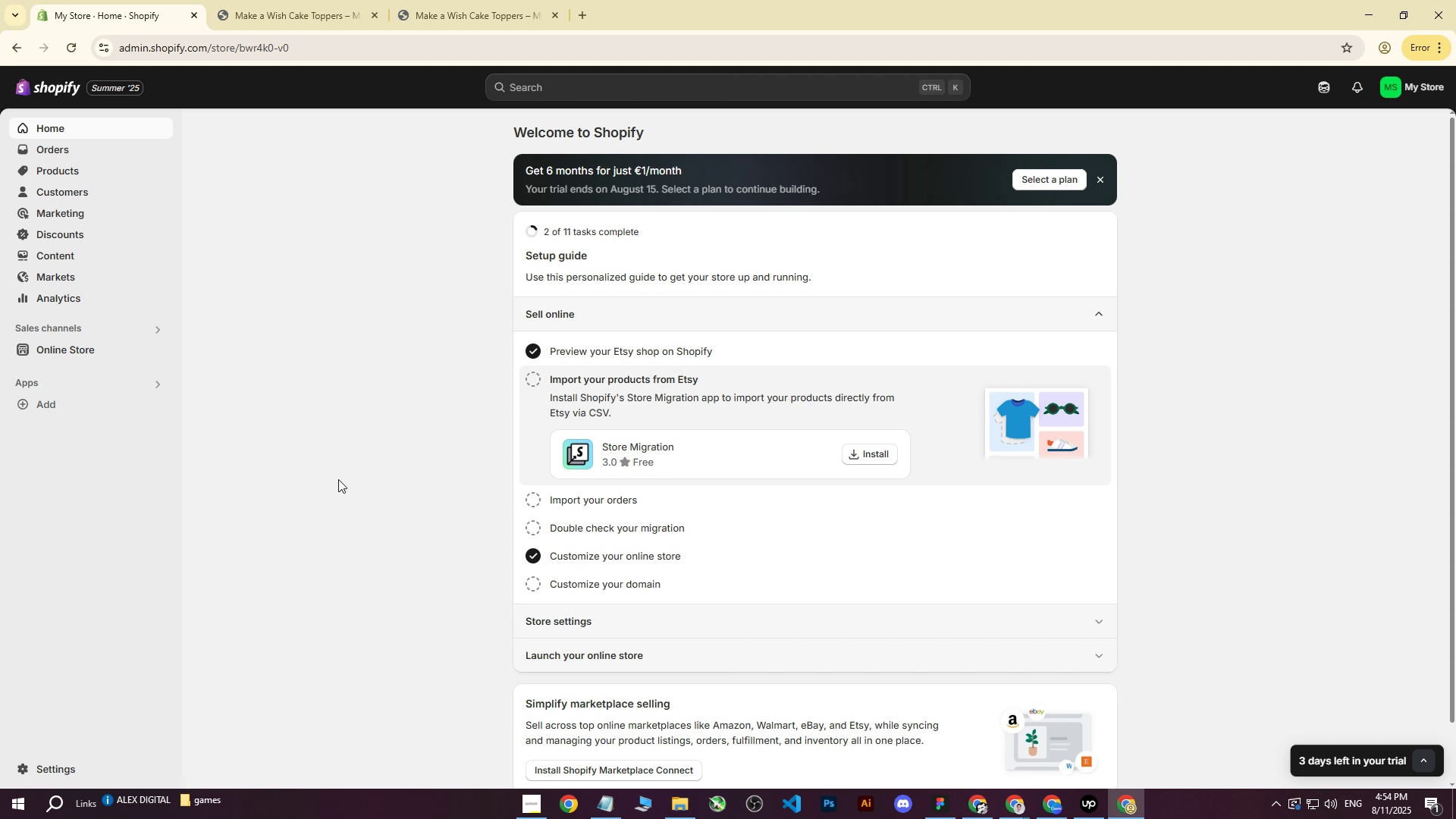 
wait(6.25)
 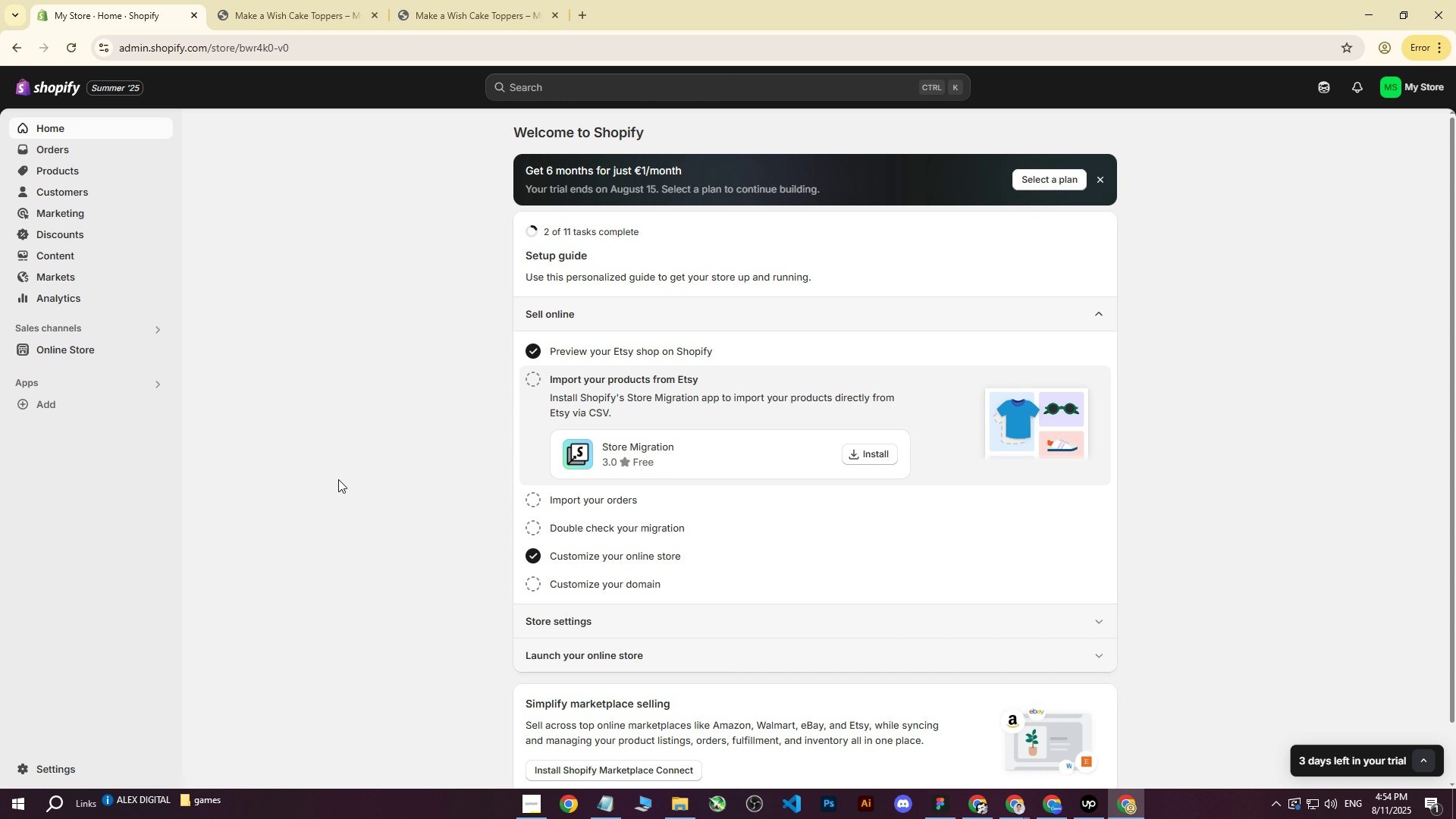 
scroll: coordinate [318, 426], scroll_direction: up, amount: 5.0
 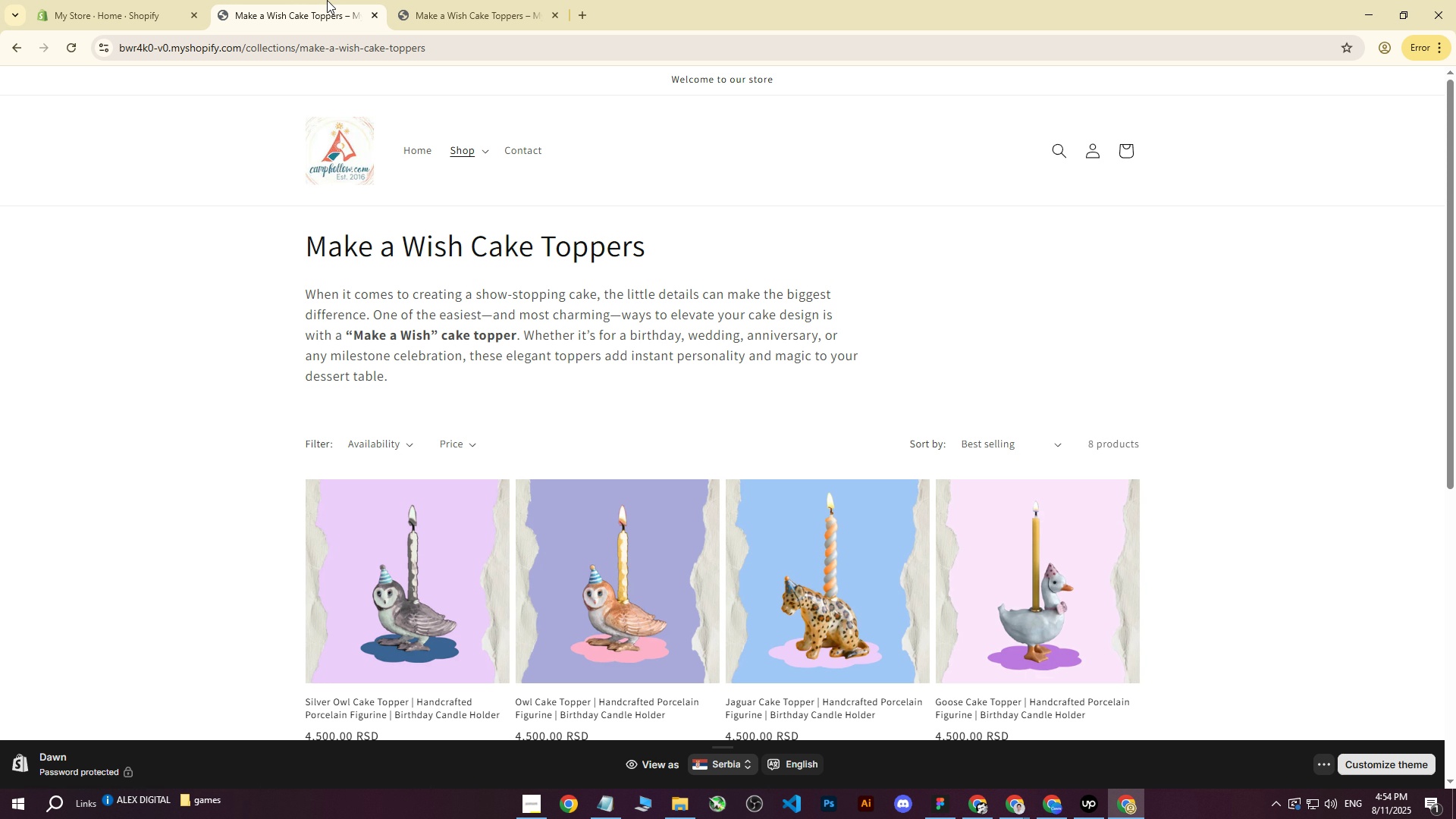 
double_click([370, 16])
 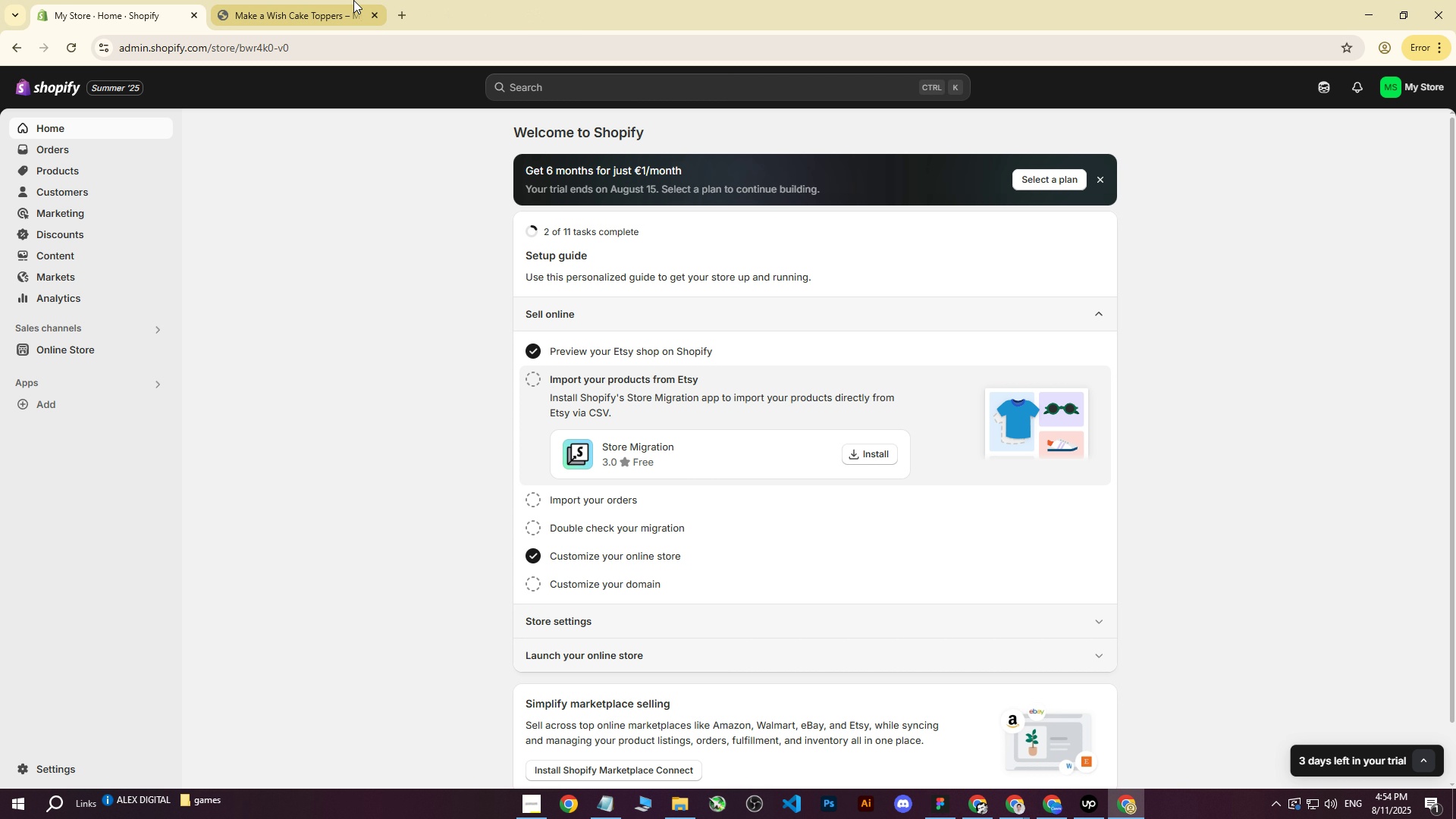 
triple_click([353, 0])
 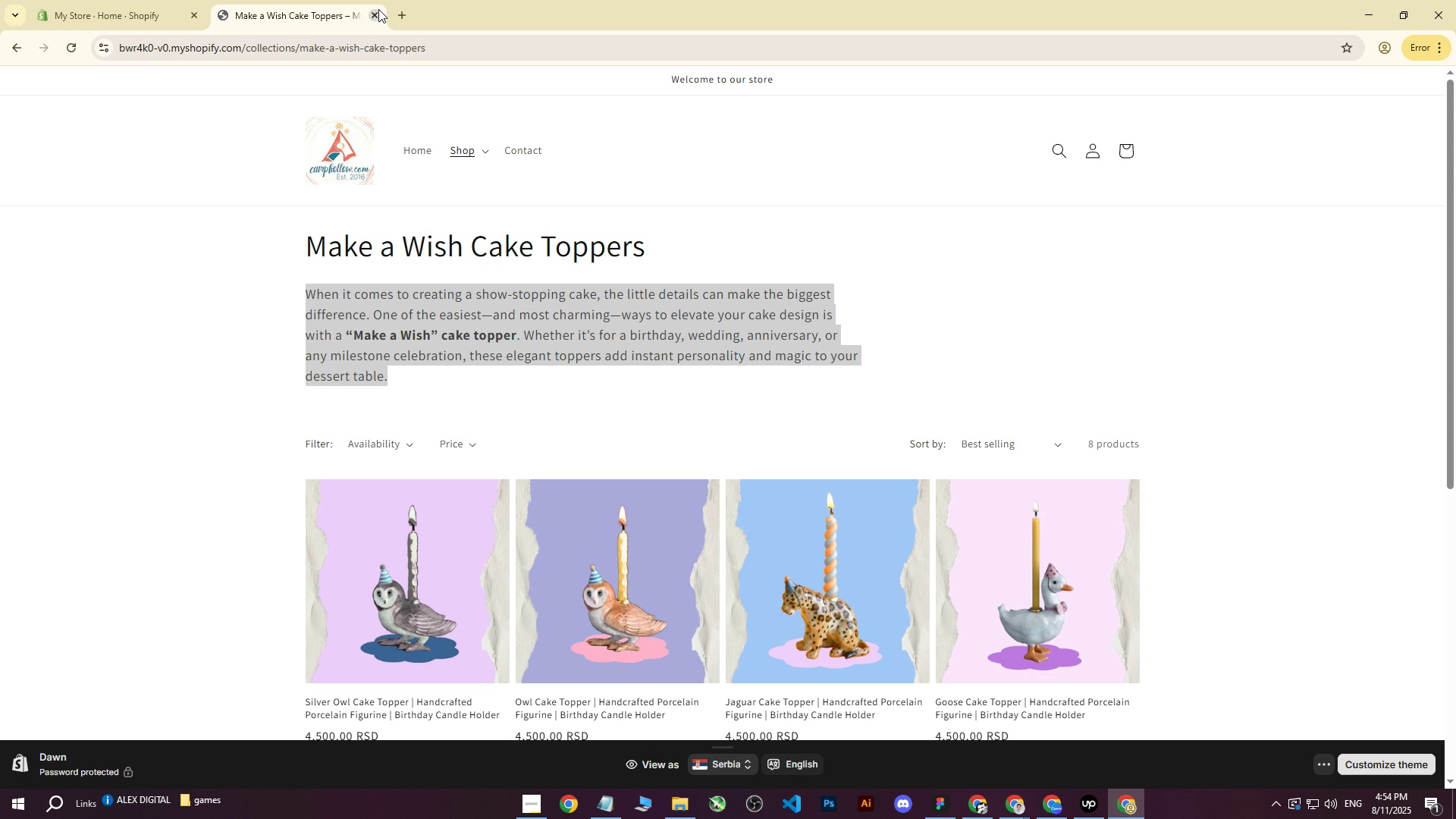 
left_click([378, 9])
 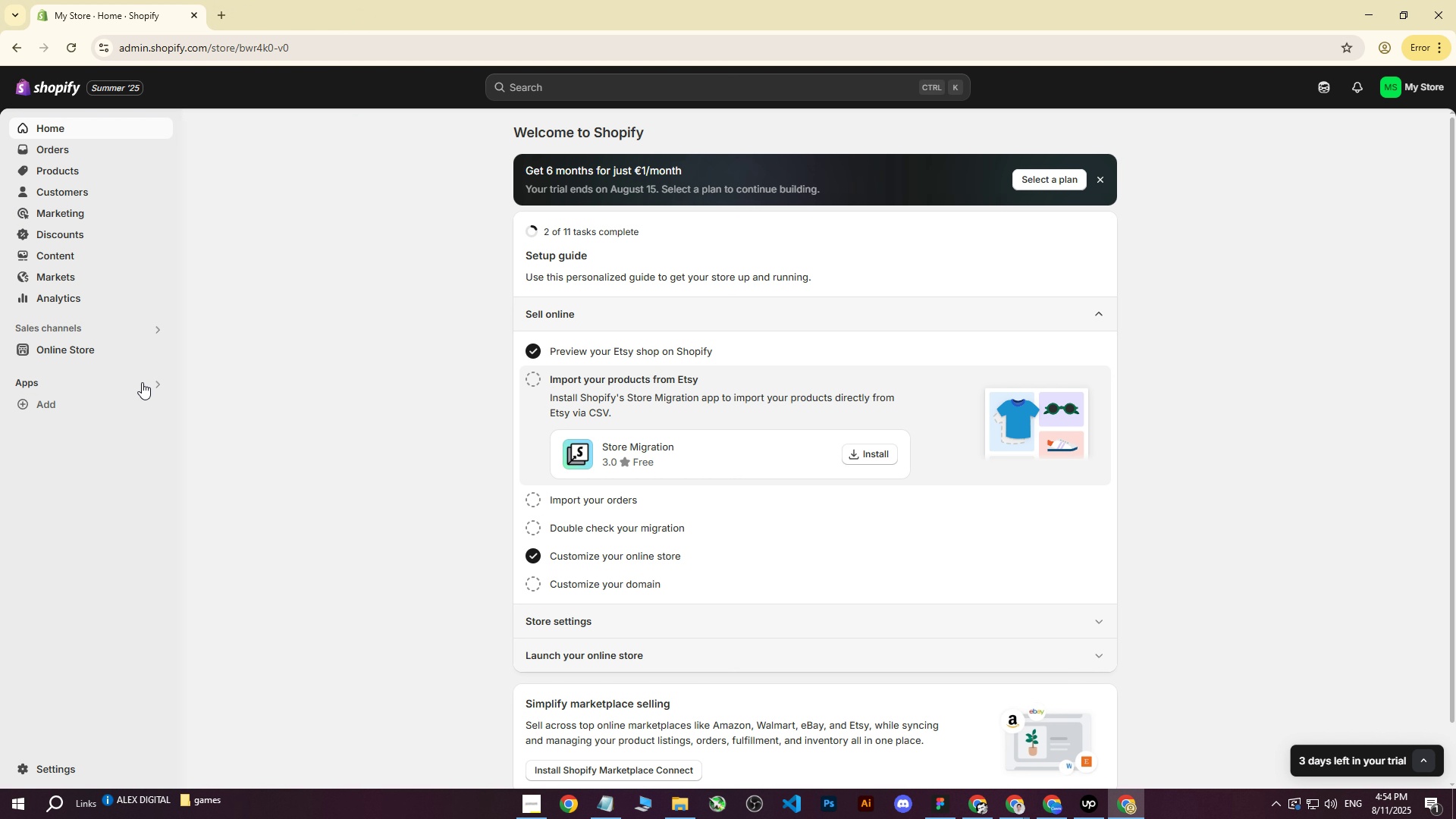 
left_click([164, 352])
 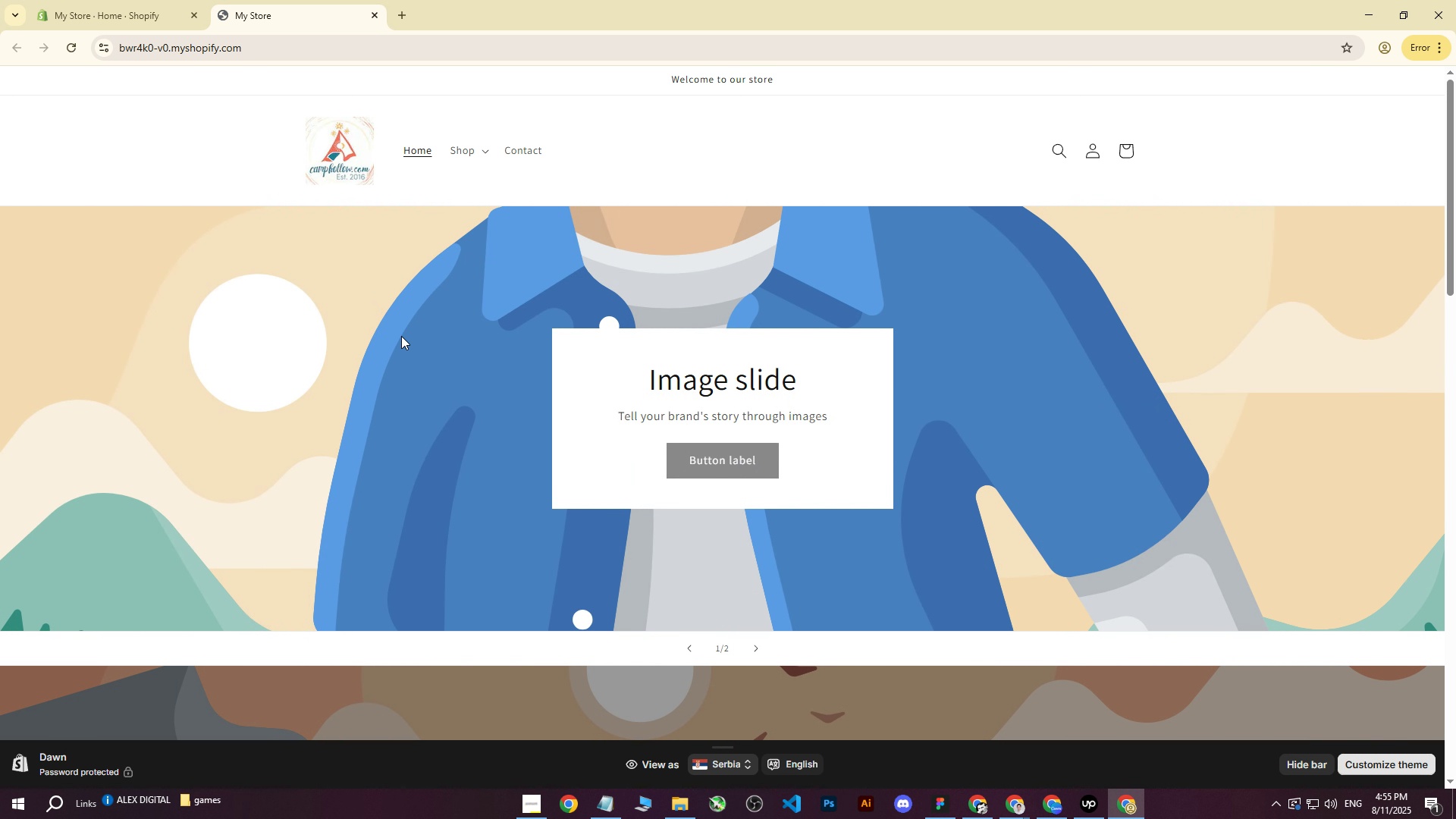 
wait(5.02)
 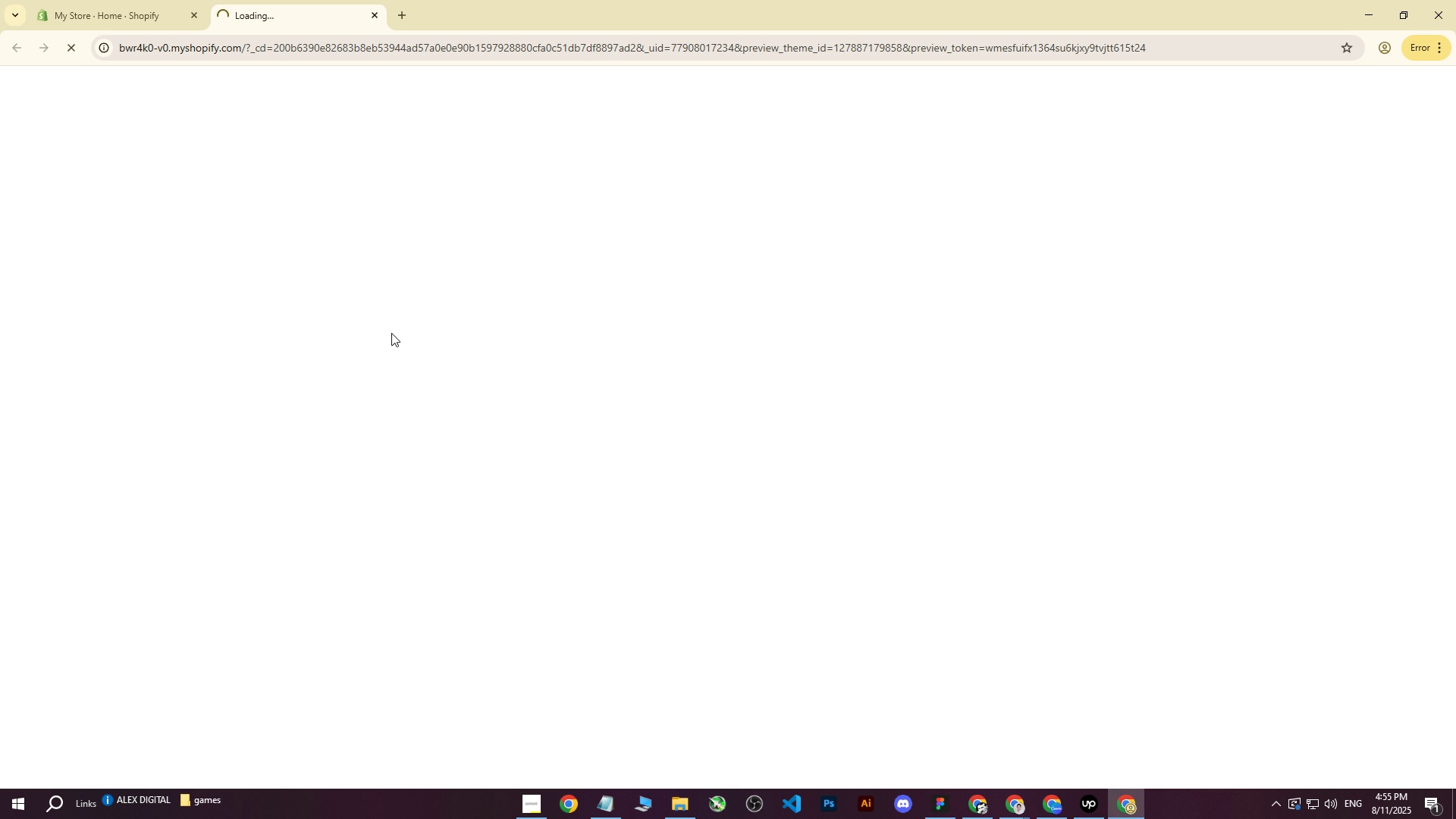 
scroll: coordinate [646, 453], scroll_direction: down, amount: 5.0
 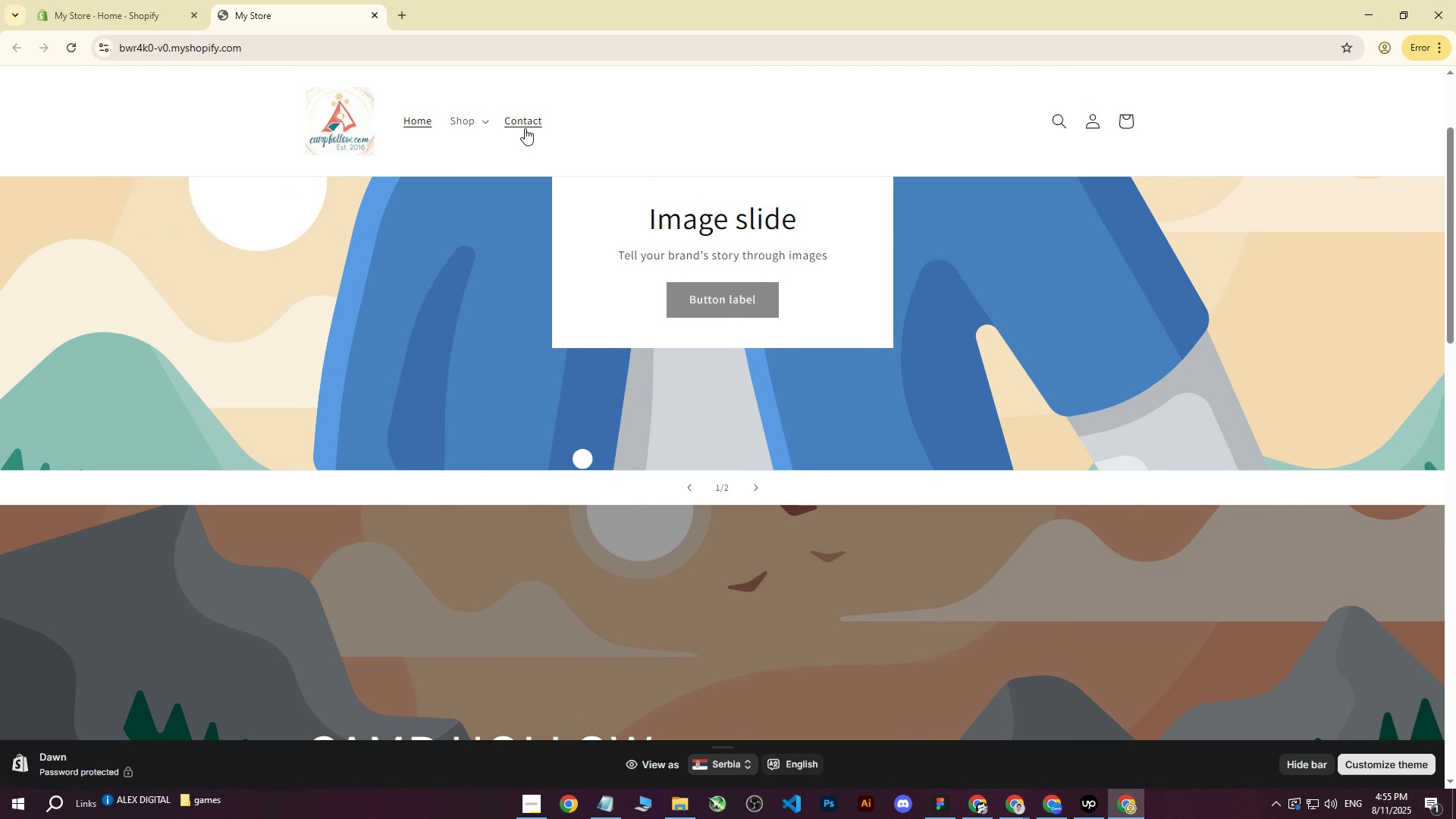 
left_click([527, 127])
 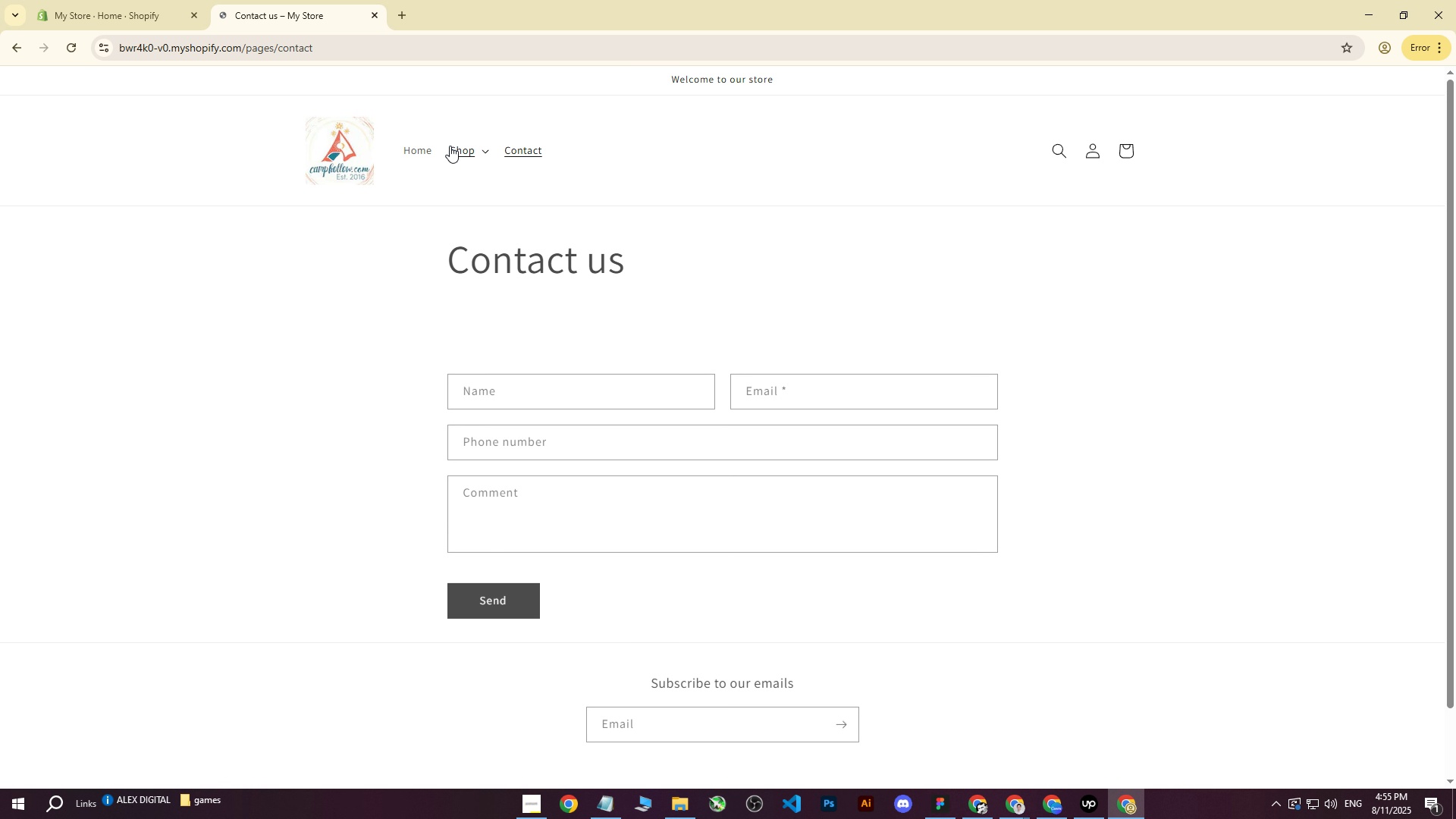 
left_click([414, 149])
 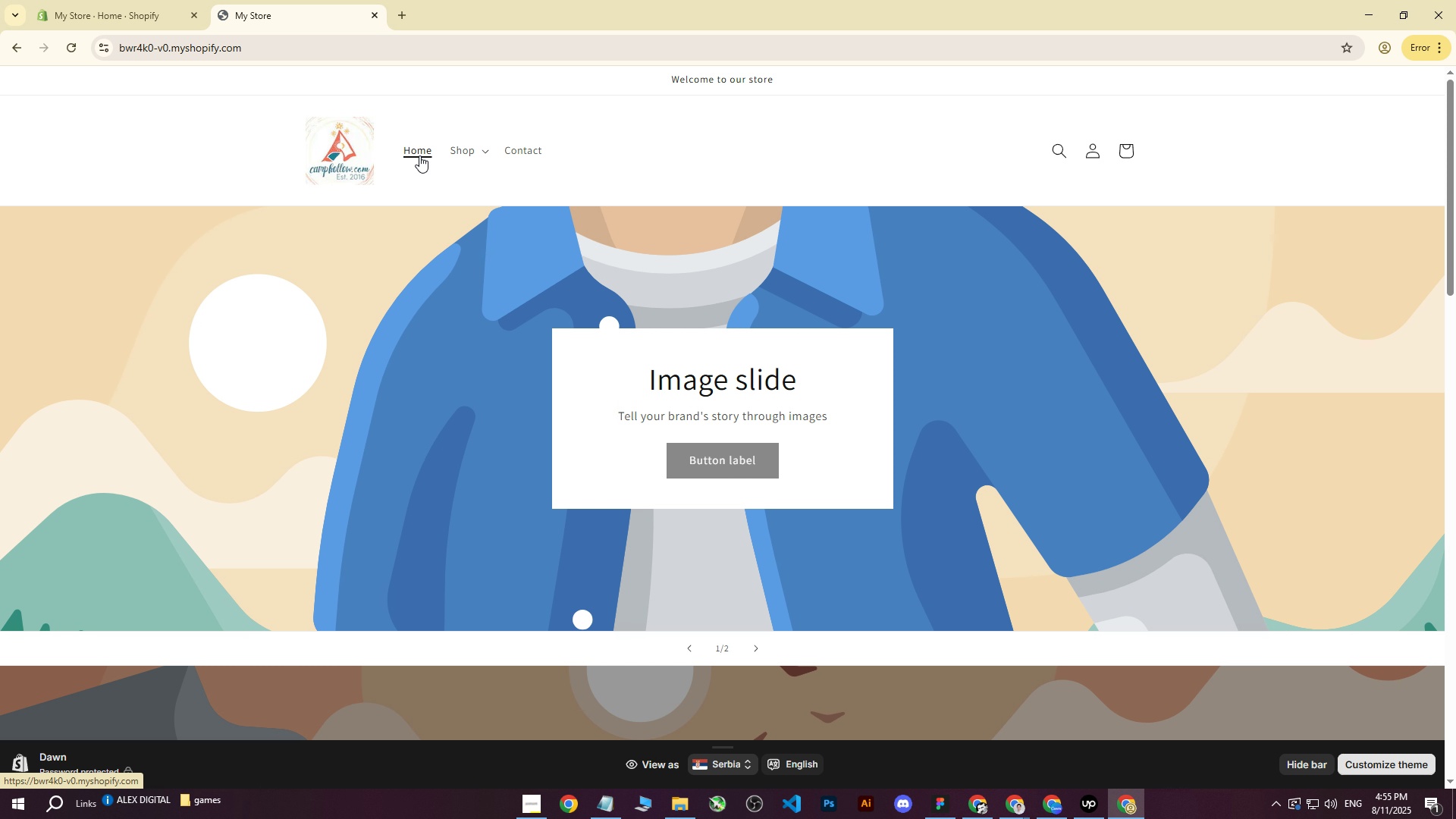 
left_click([355, 158])
 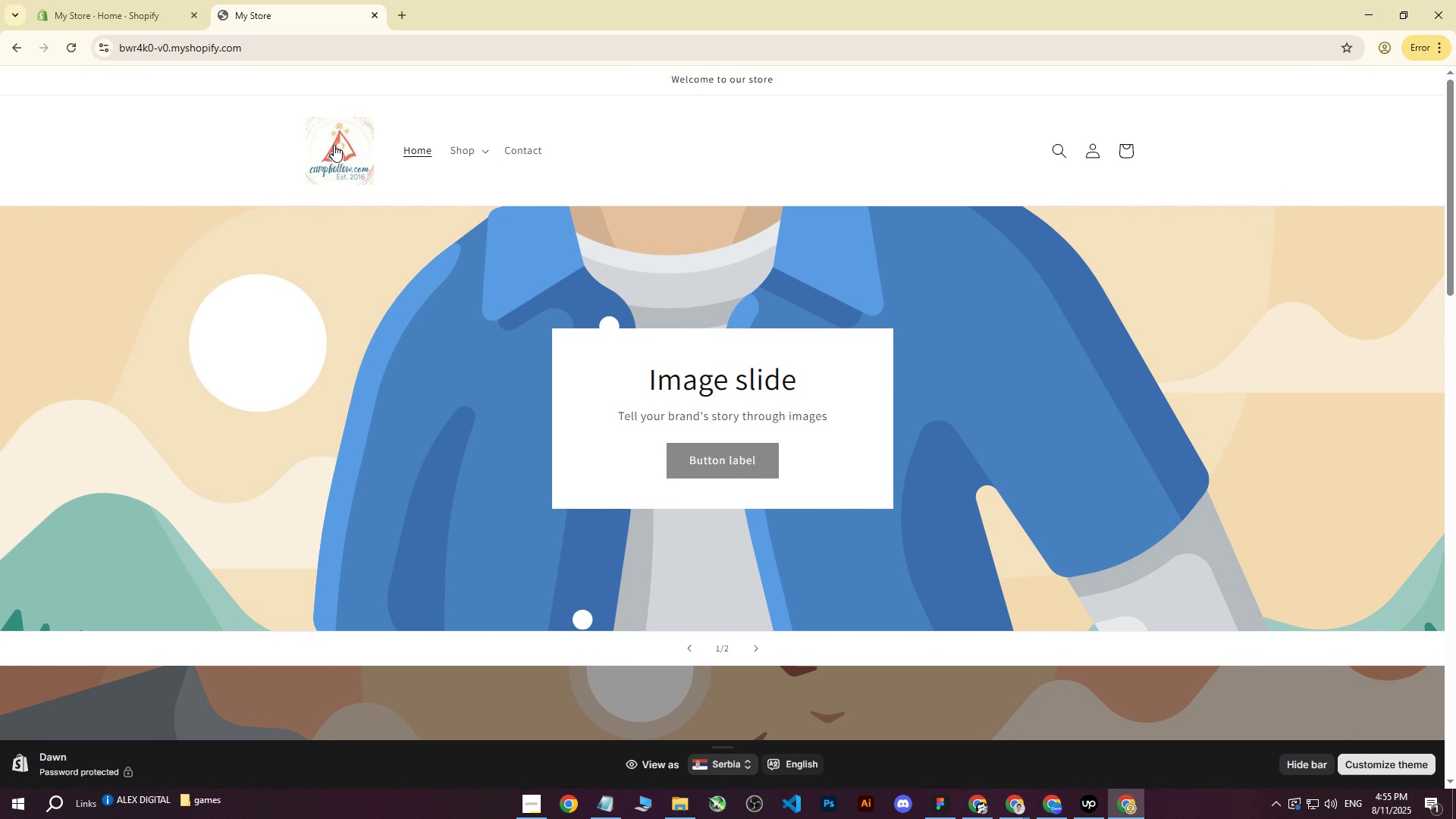 
left_click([139, 0])
 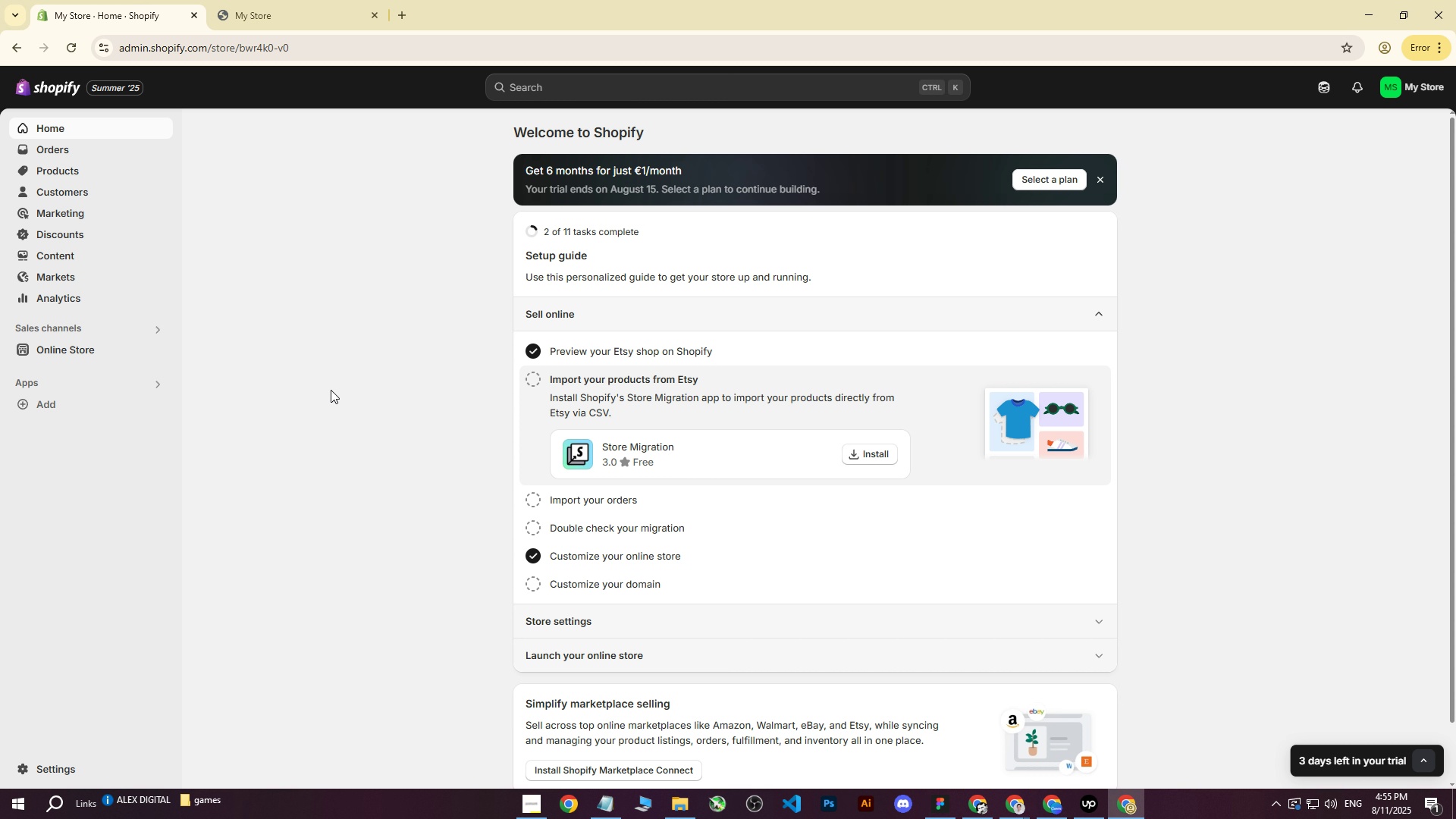 
left_click([360, 433])
 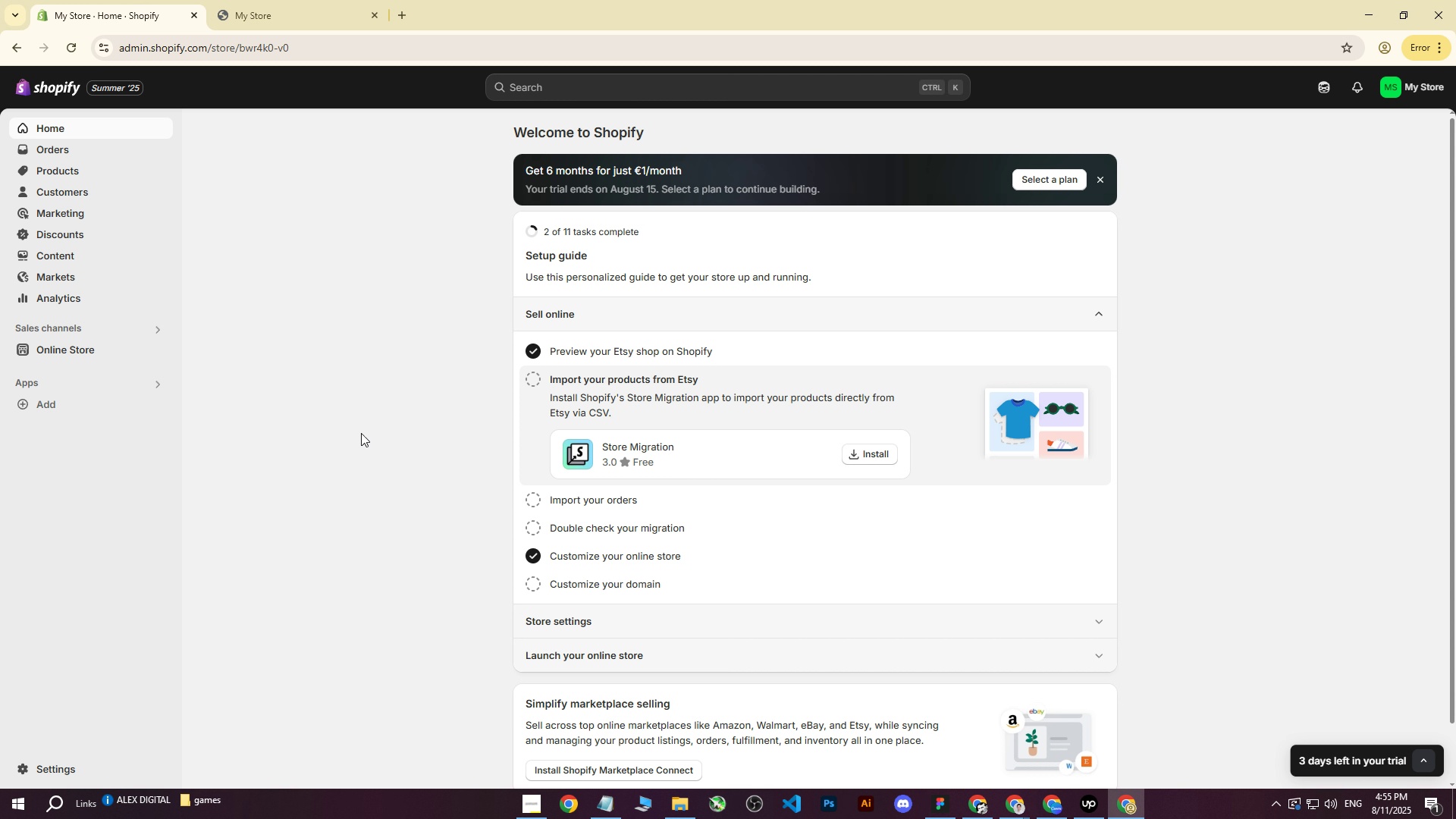 
scroll: coordinate [362, 435], scroll_direction: down, amount: 5.0
 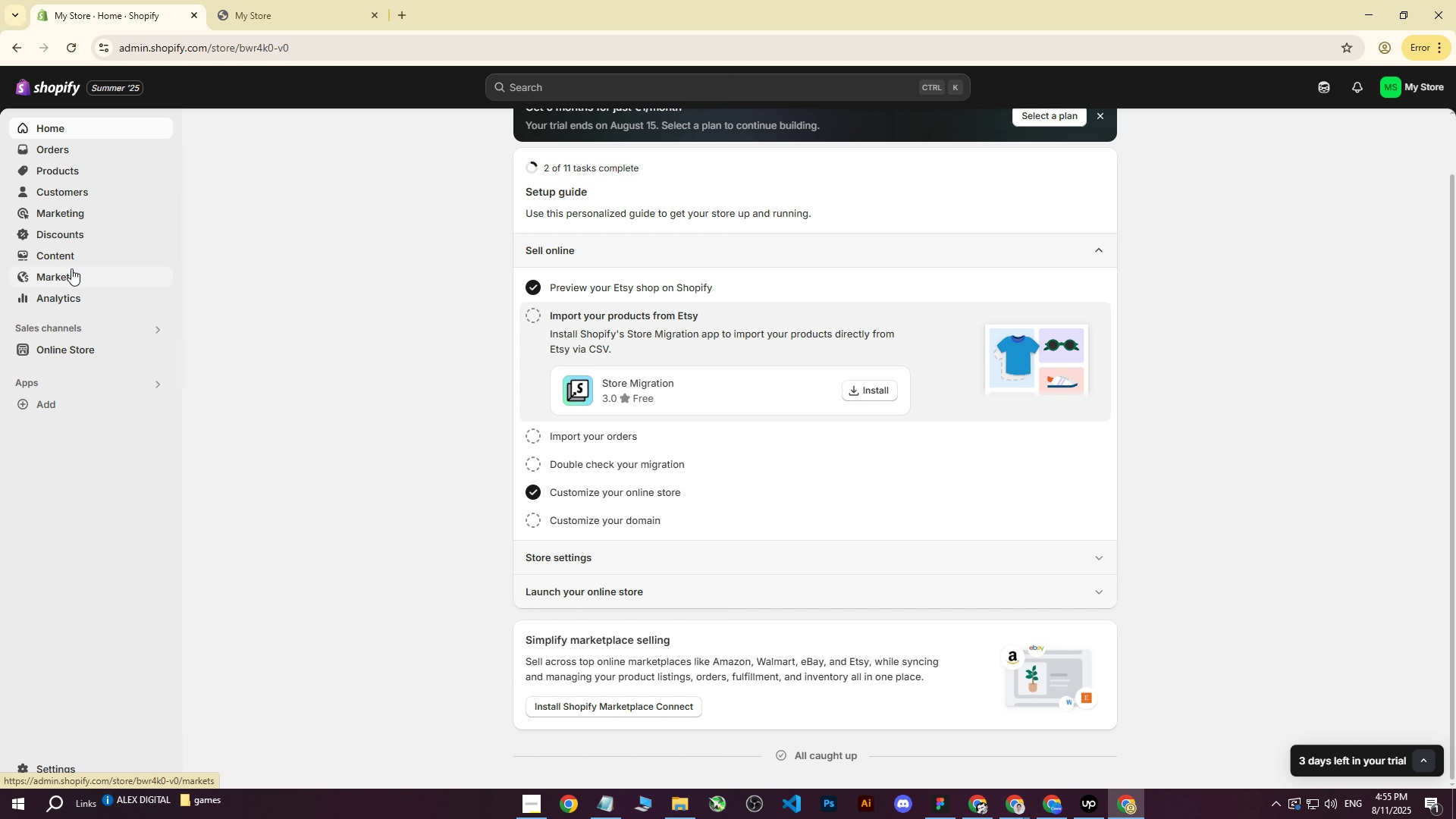 
left_click([71, 250])
 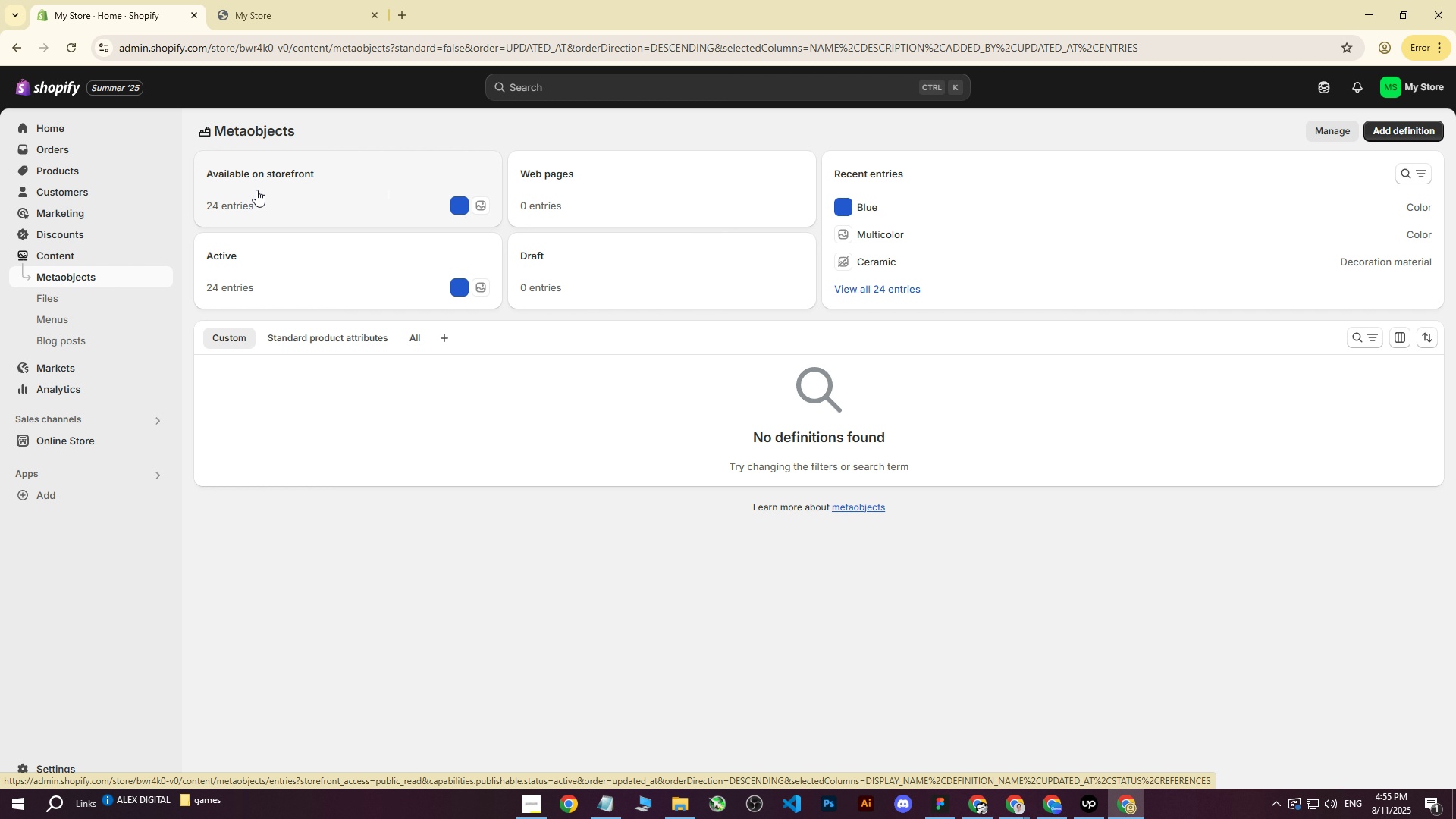 
wait(7.76)
 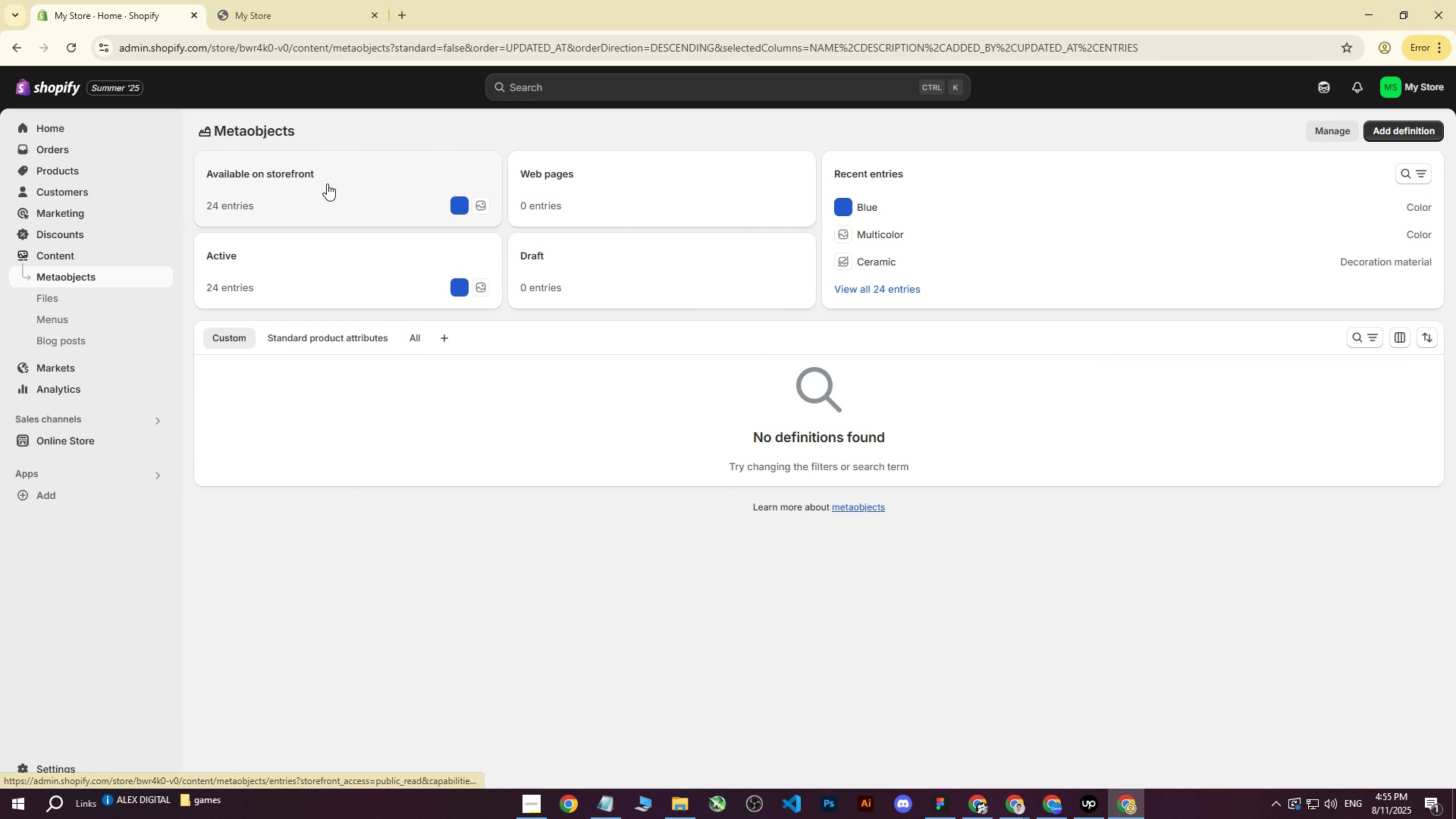 
left_click([64, 325])
 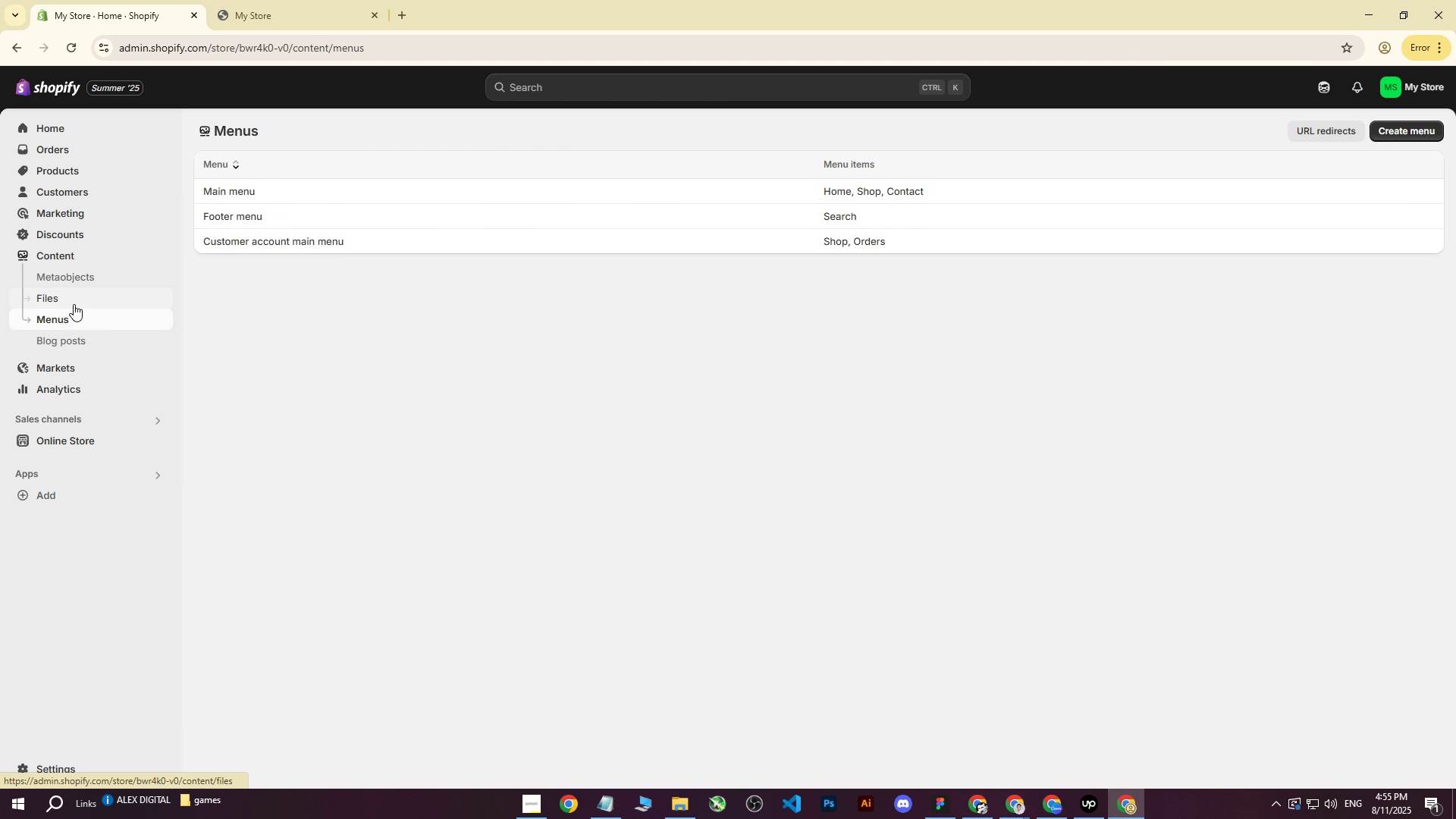 
left_click([73, 303])
 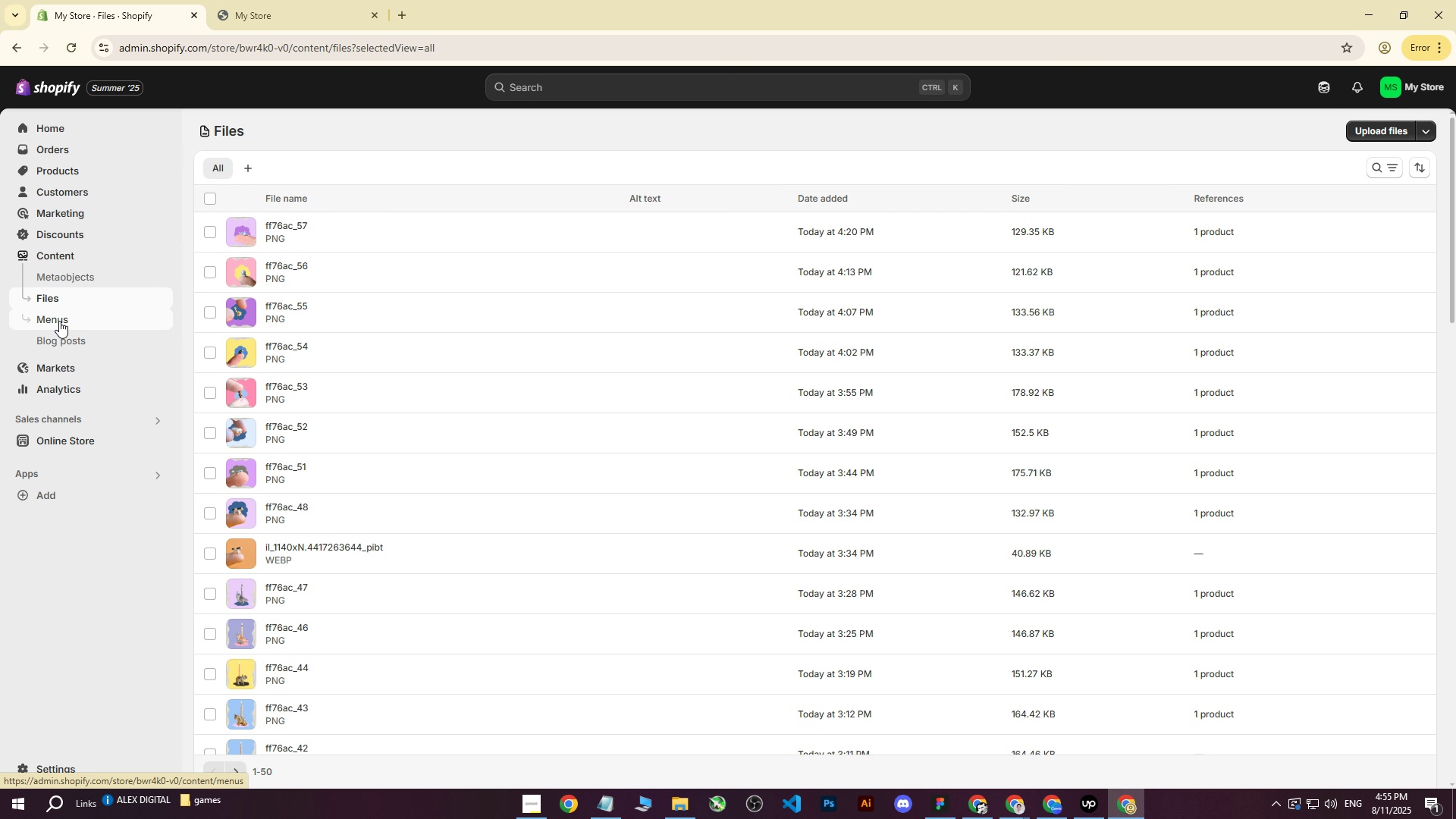 
left_click([59, 321])
 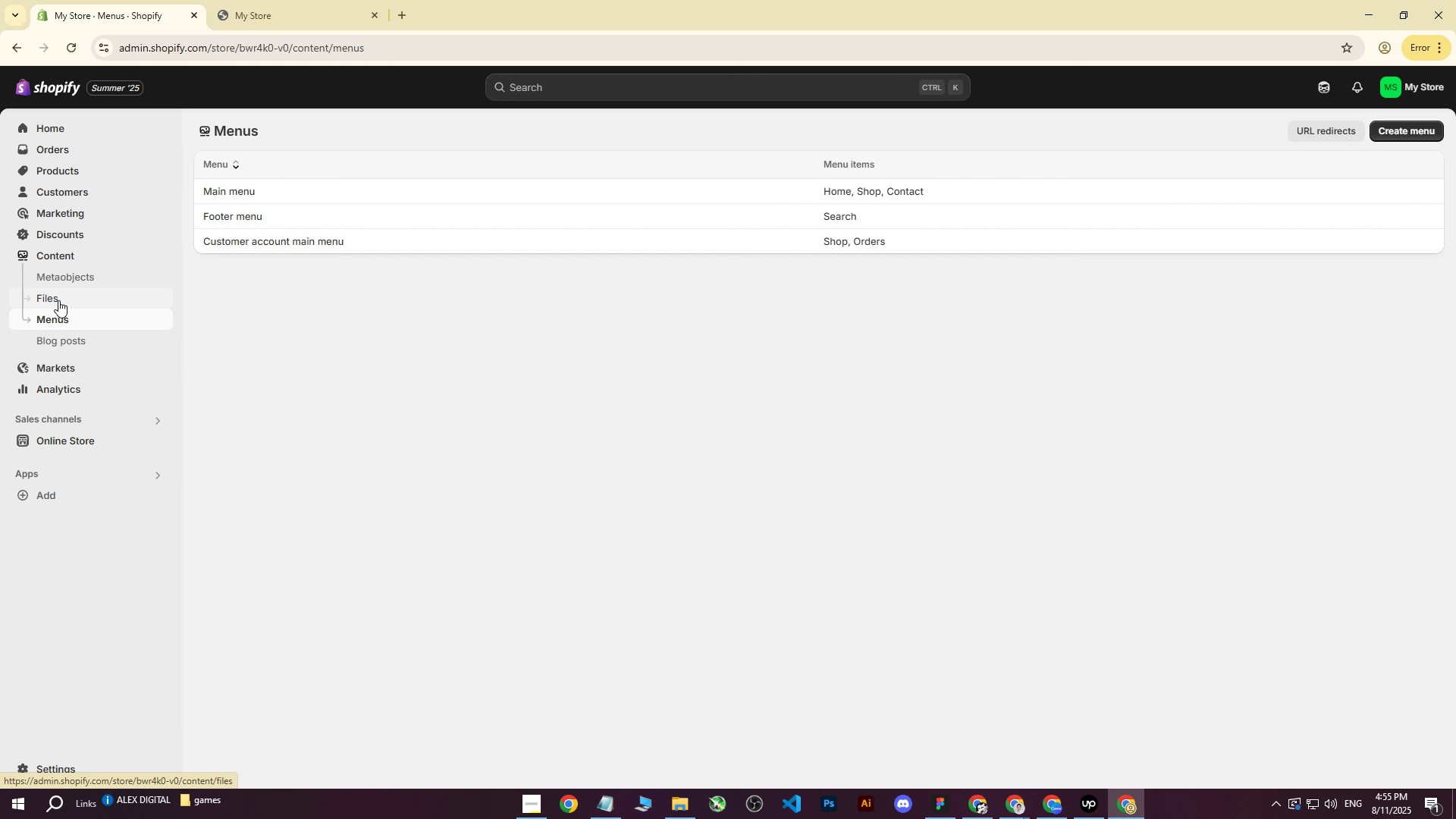 
left_click([58, 297])
 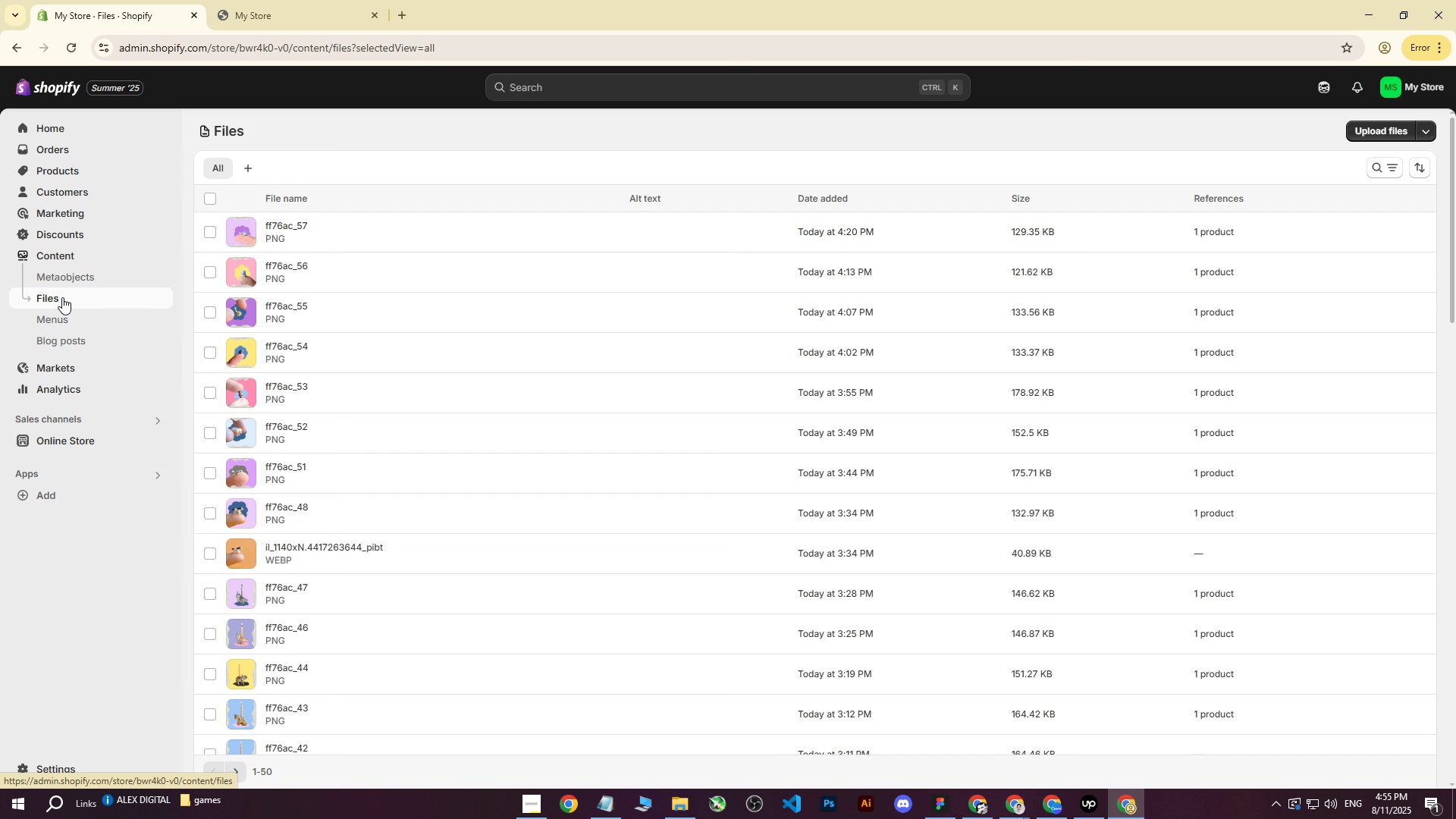 
scroll: coordinate [441, 454], scroll_direction: down, amount: 35.0
 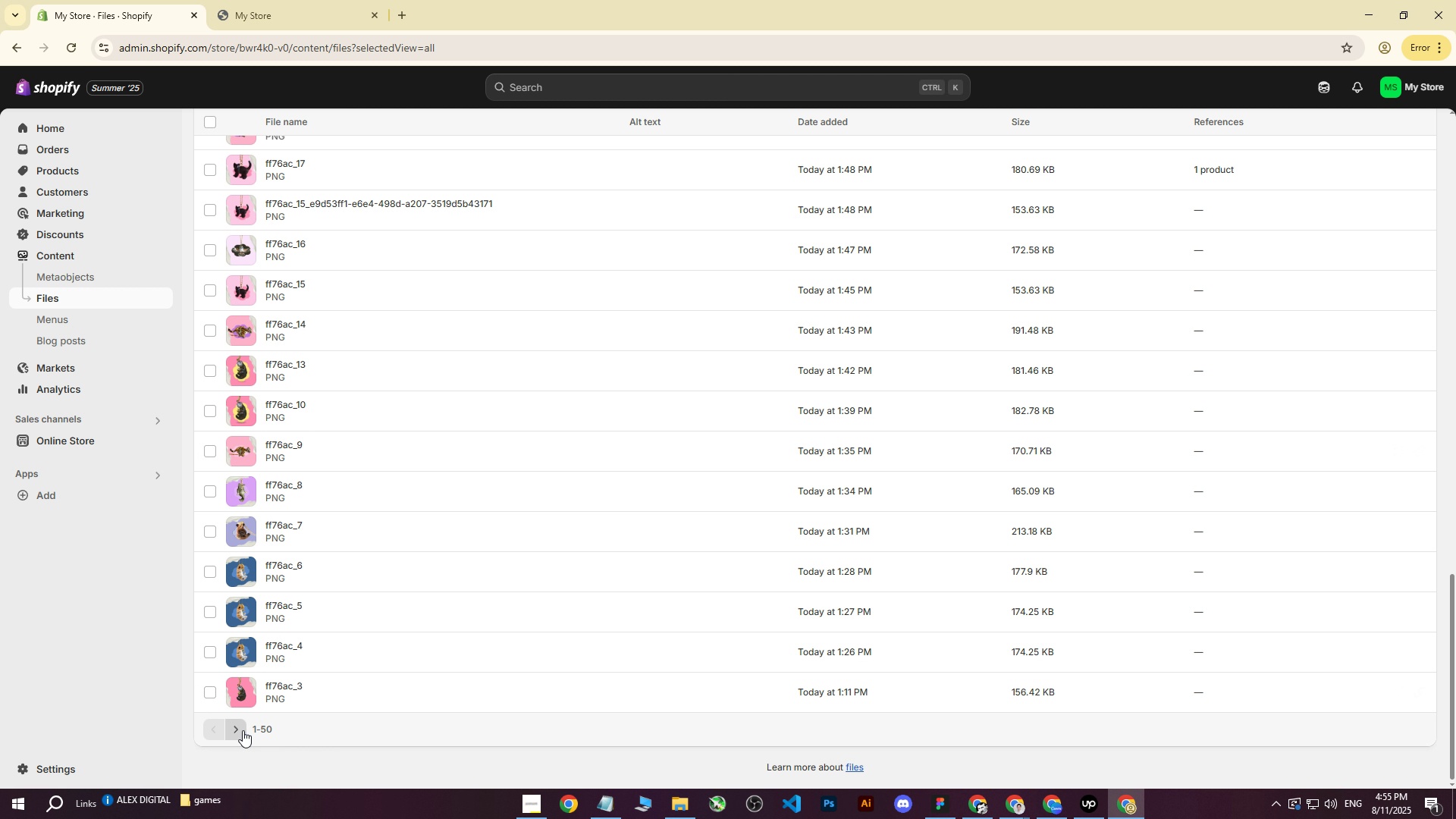 
left_click([234, 730])
 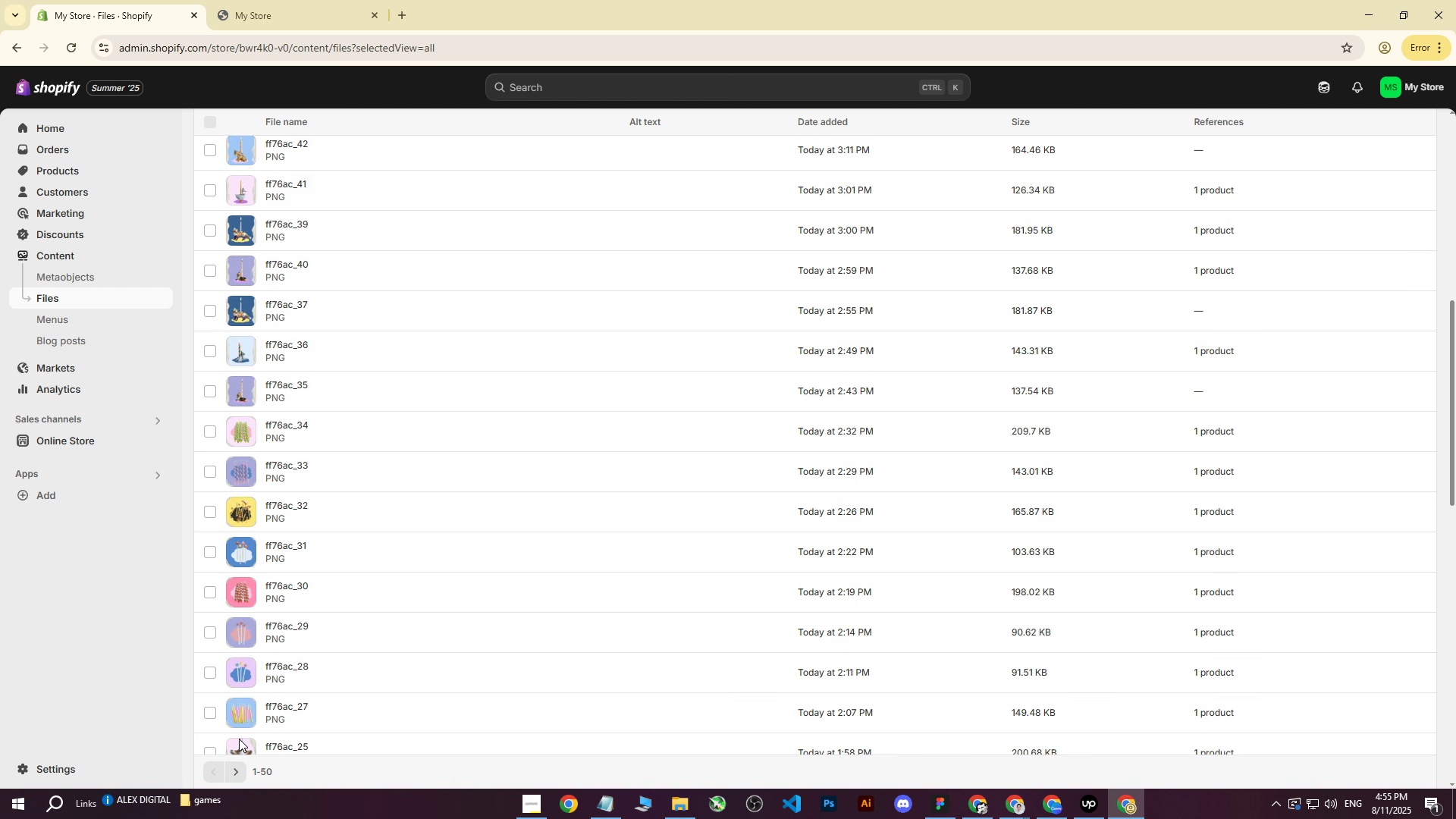 
scroll: coordinate [284, 668], scroll_direction: down, amount: 23.0
 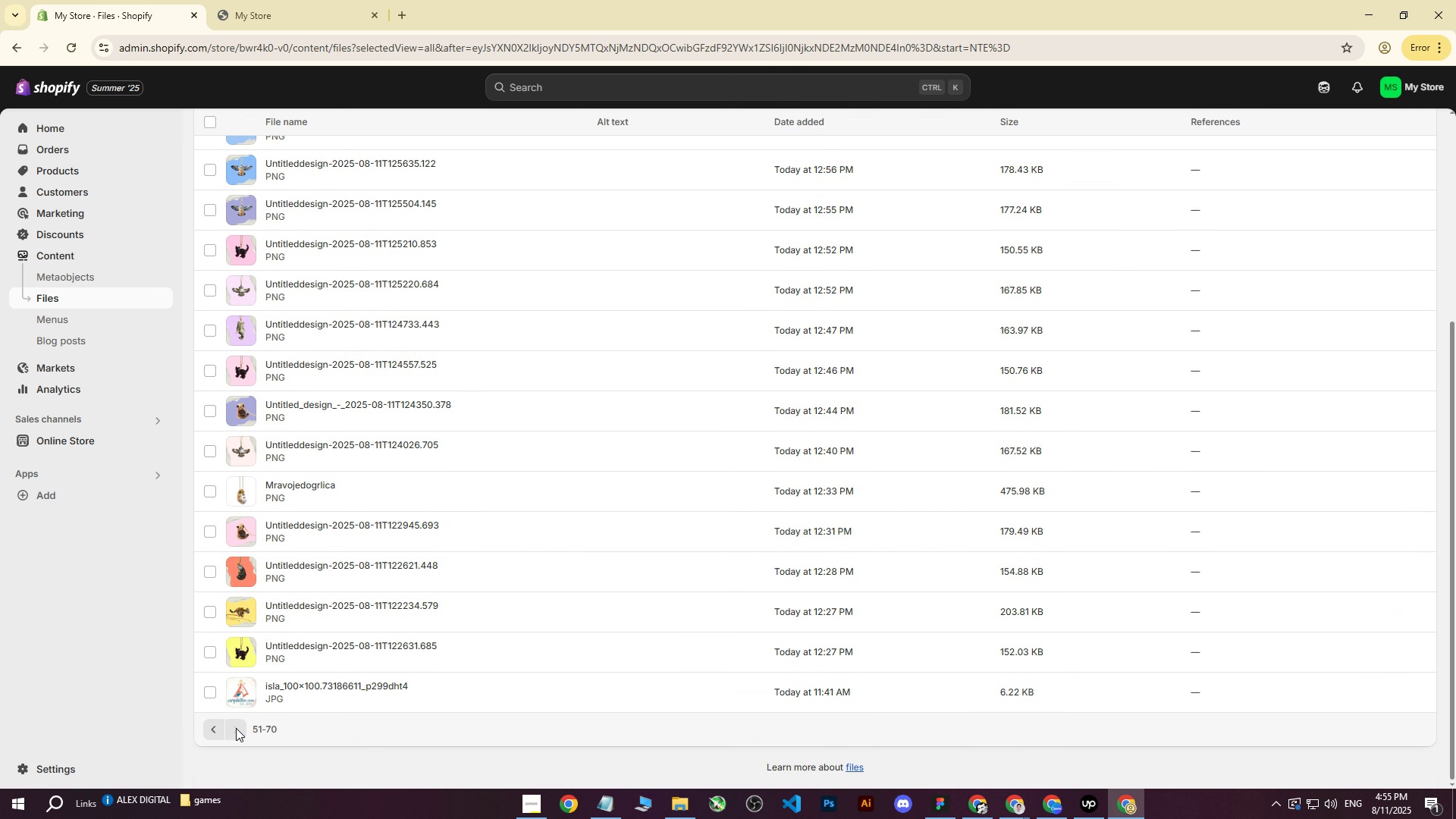 
left_click([237, 730])
 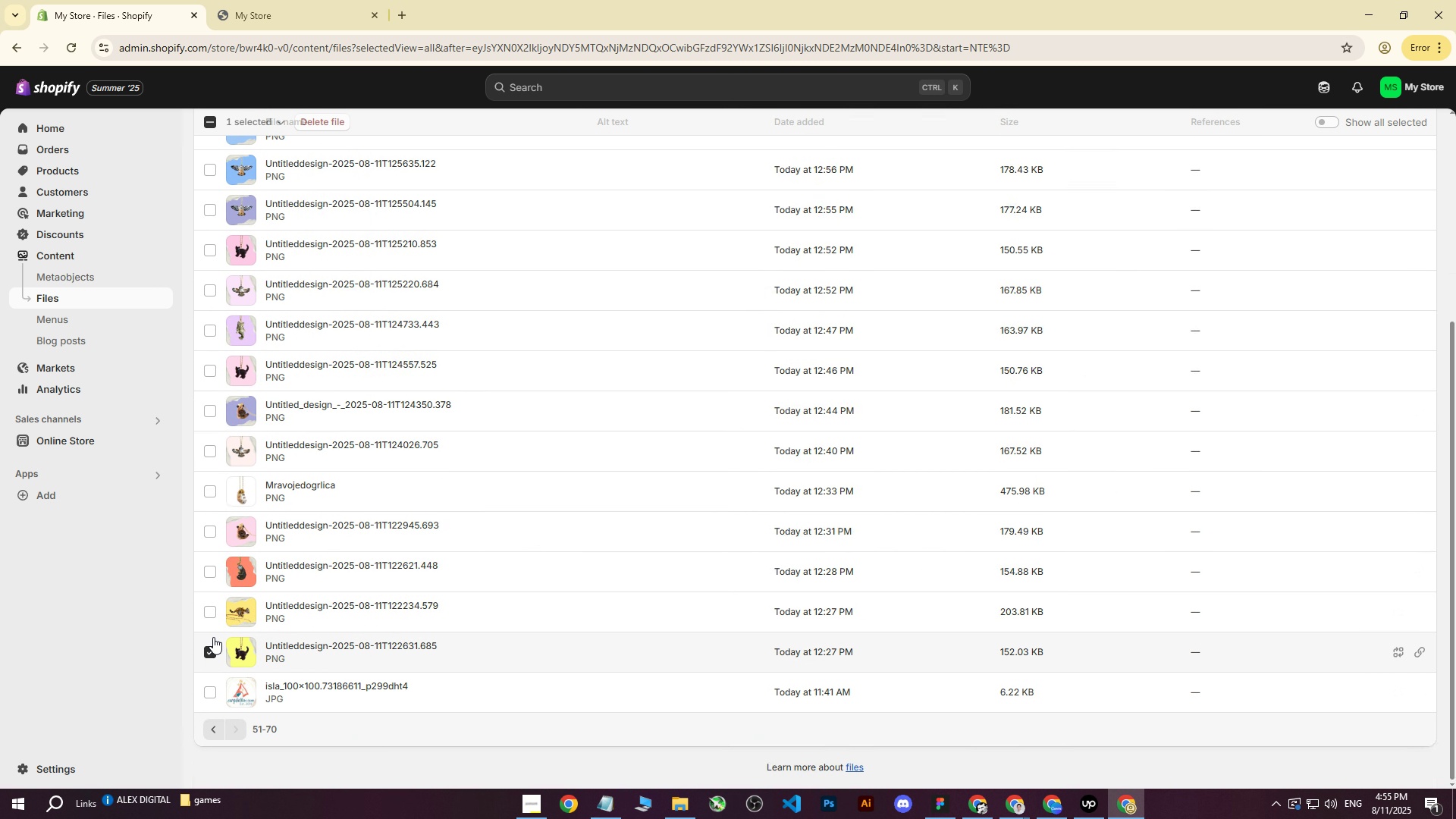 
double_click([209, 608])
 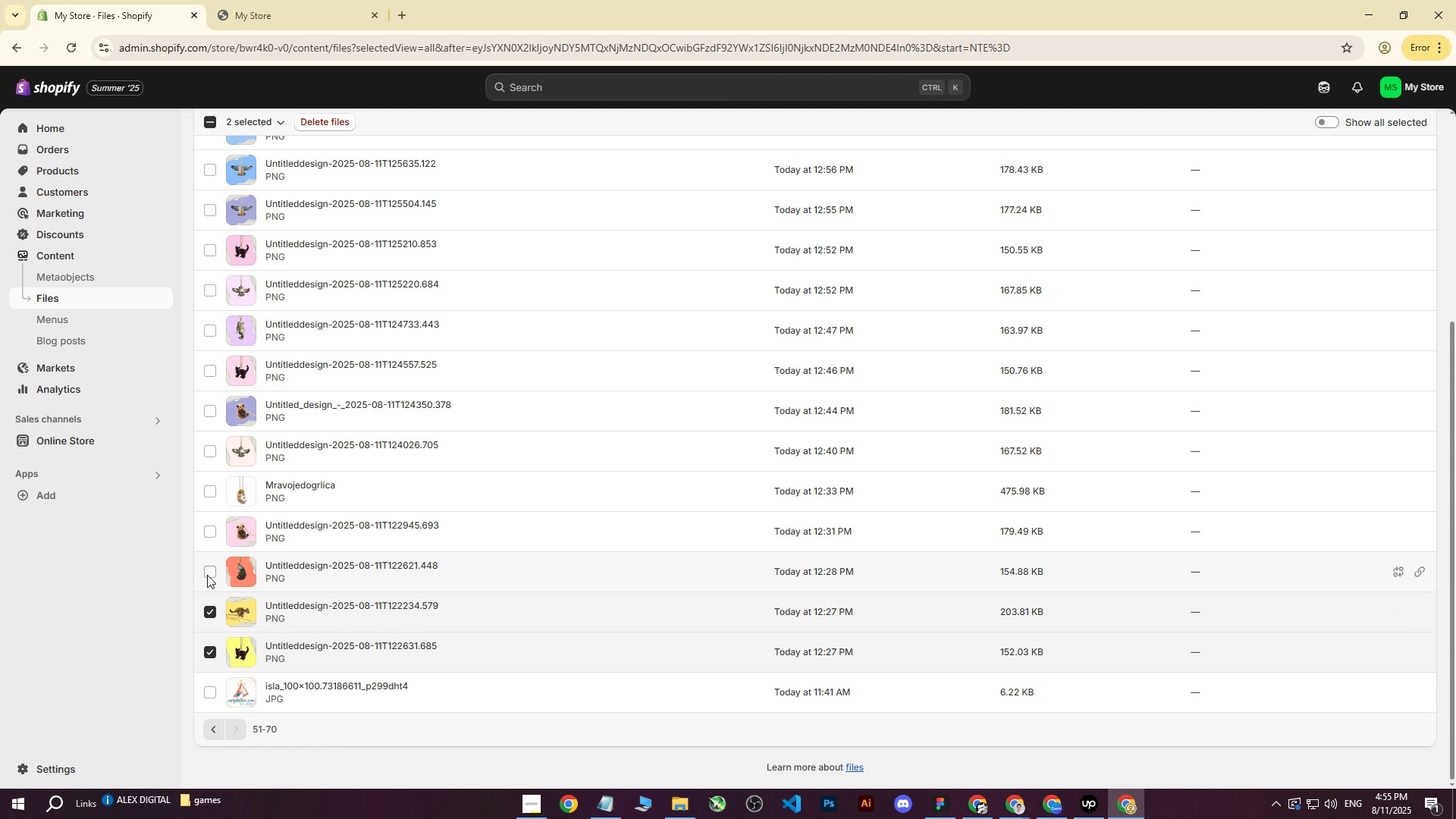 
triple_click([207, 574])
 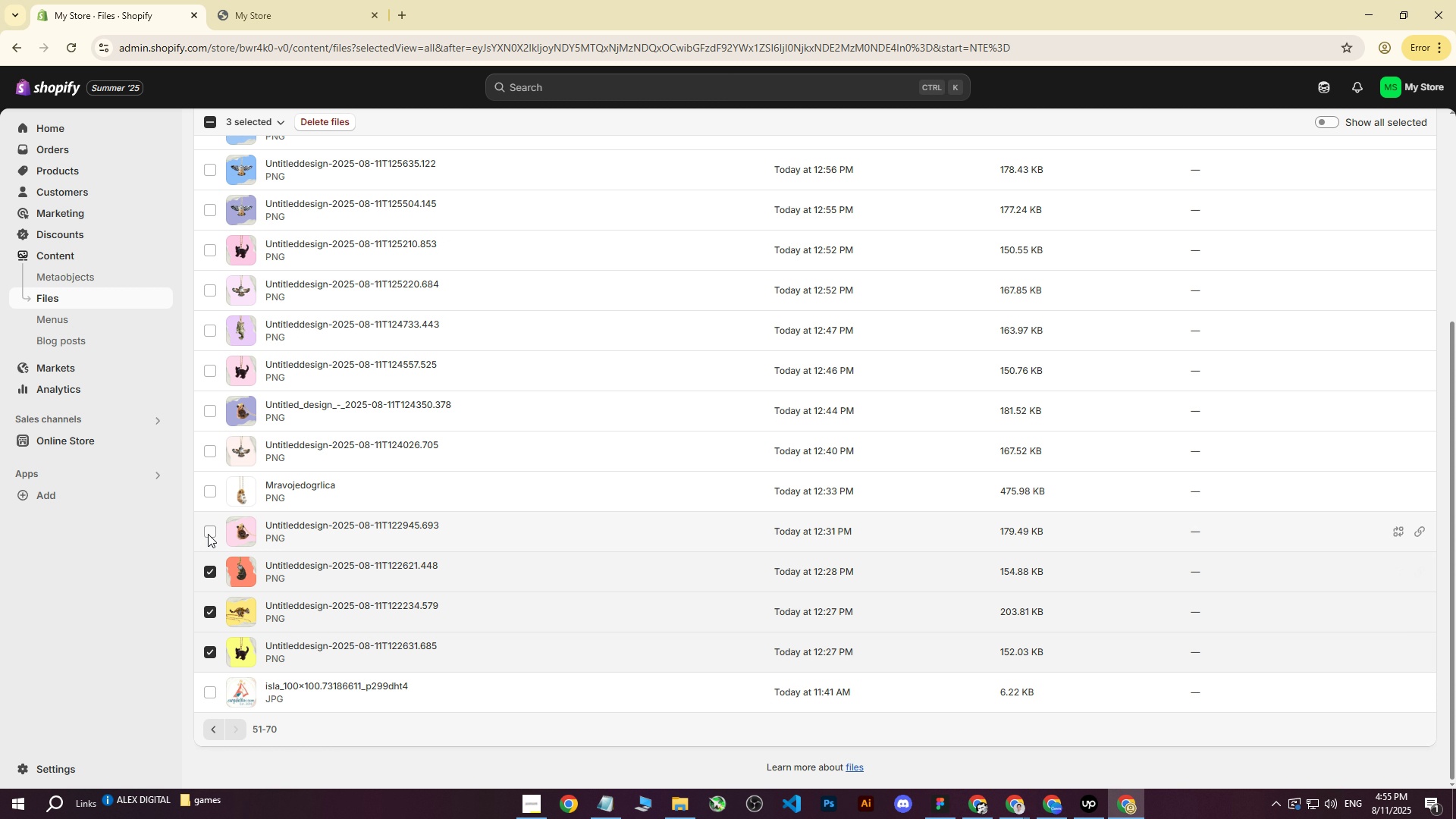 
triple_click([208, 532])
 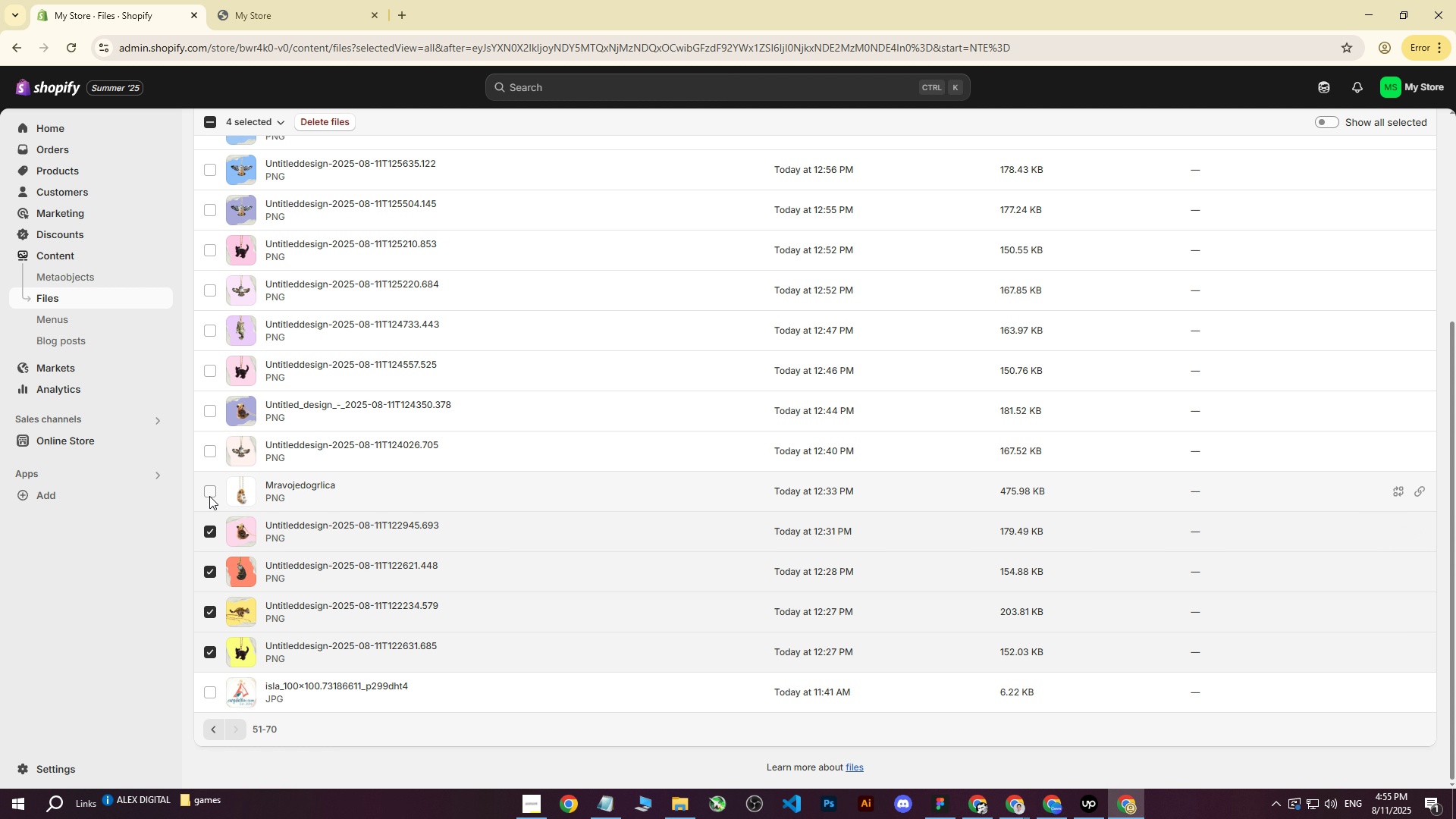 
triple_click([209, 496])
 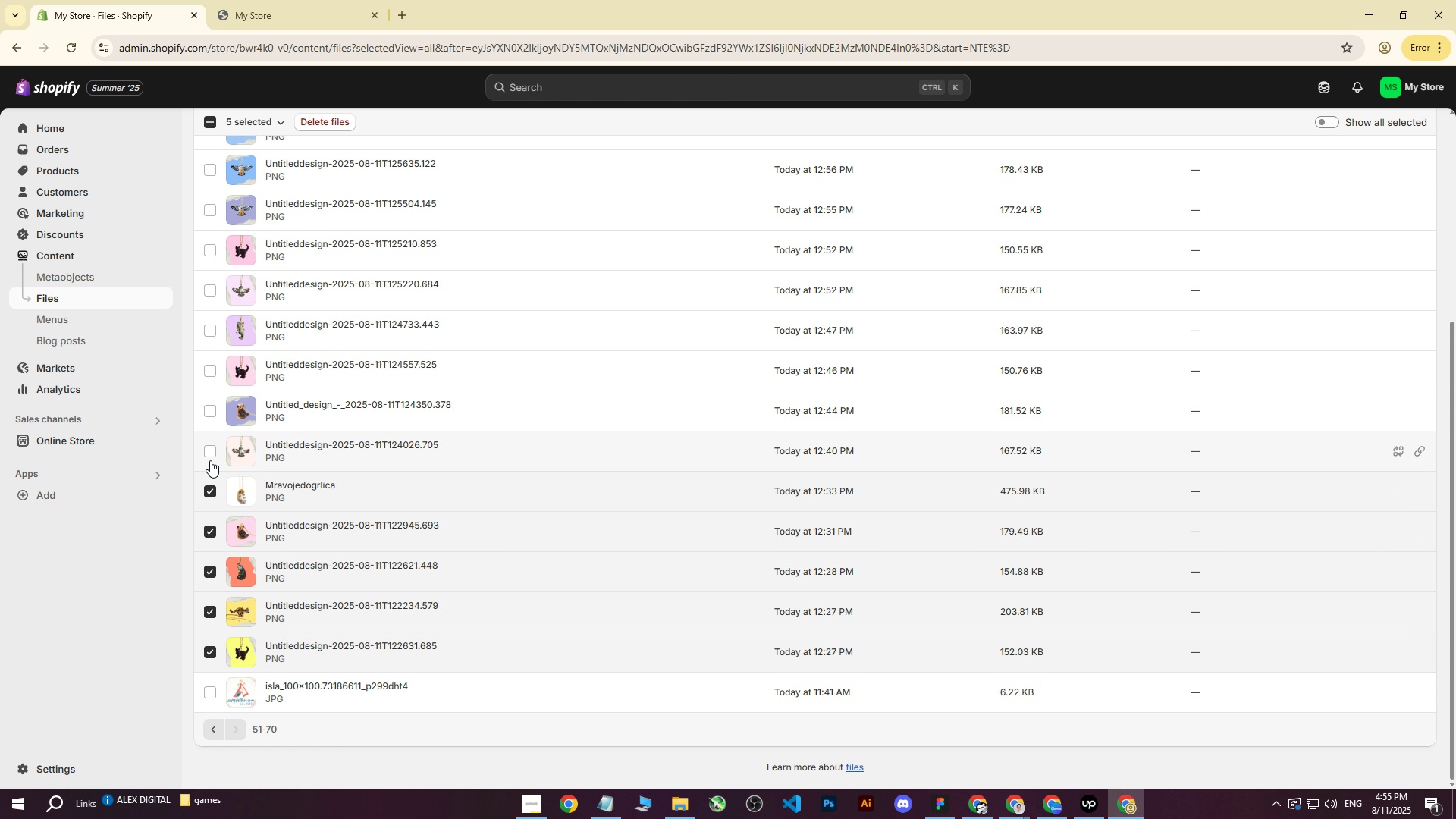 
triple_click([210, 460])
 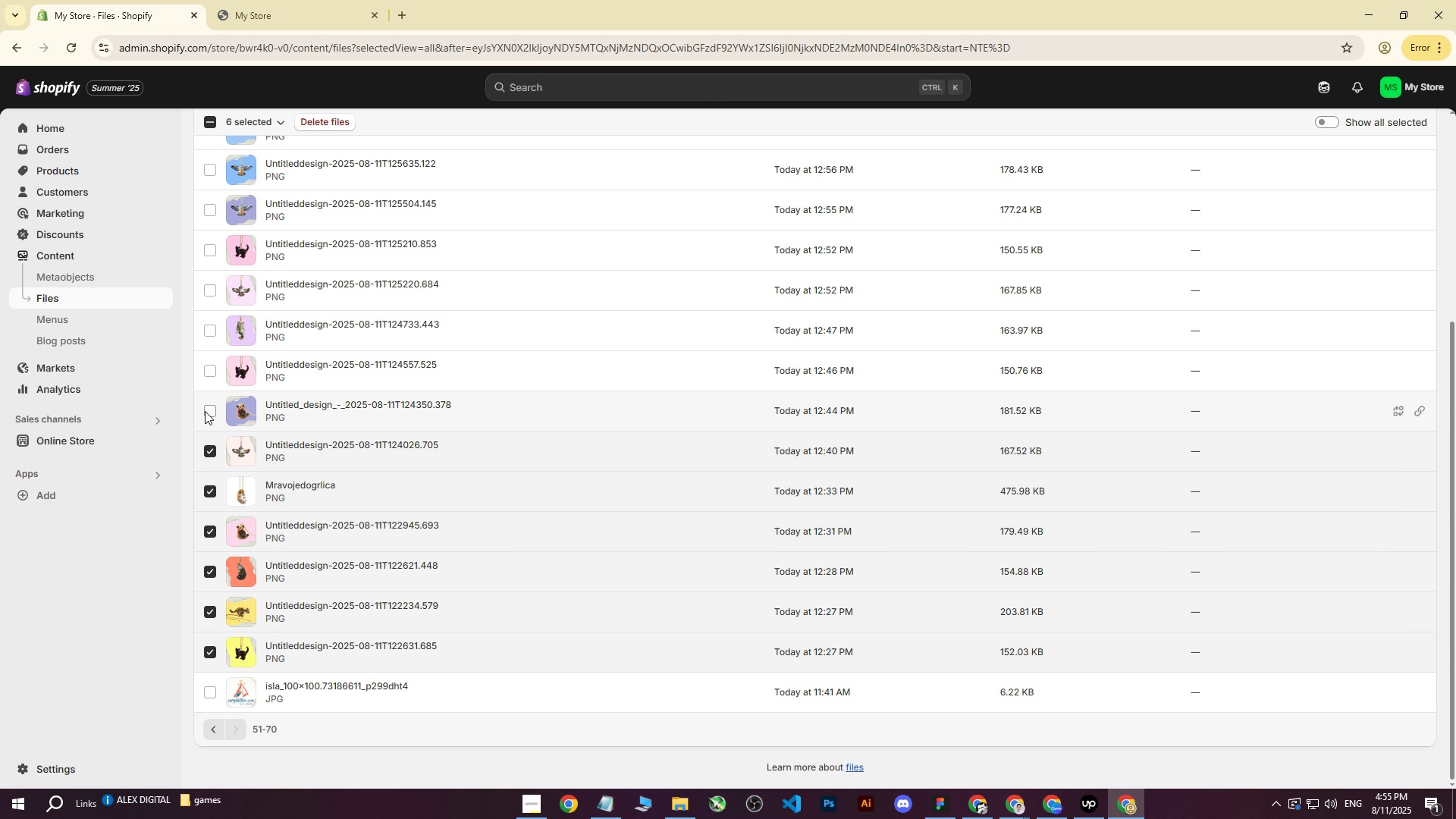 
triple_click([205, 411])
 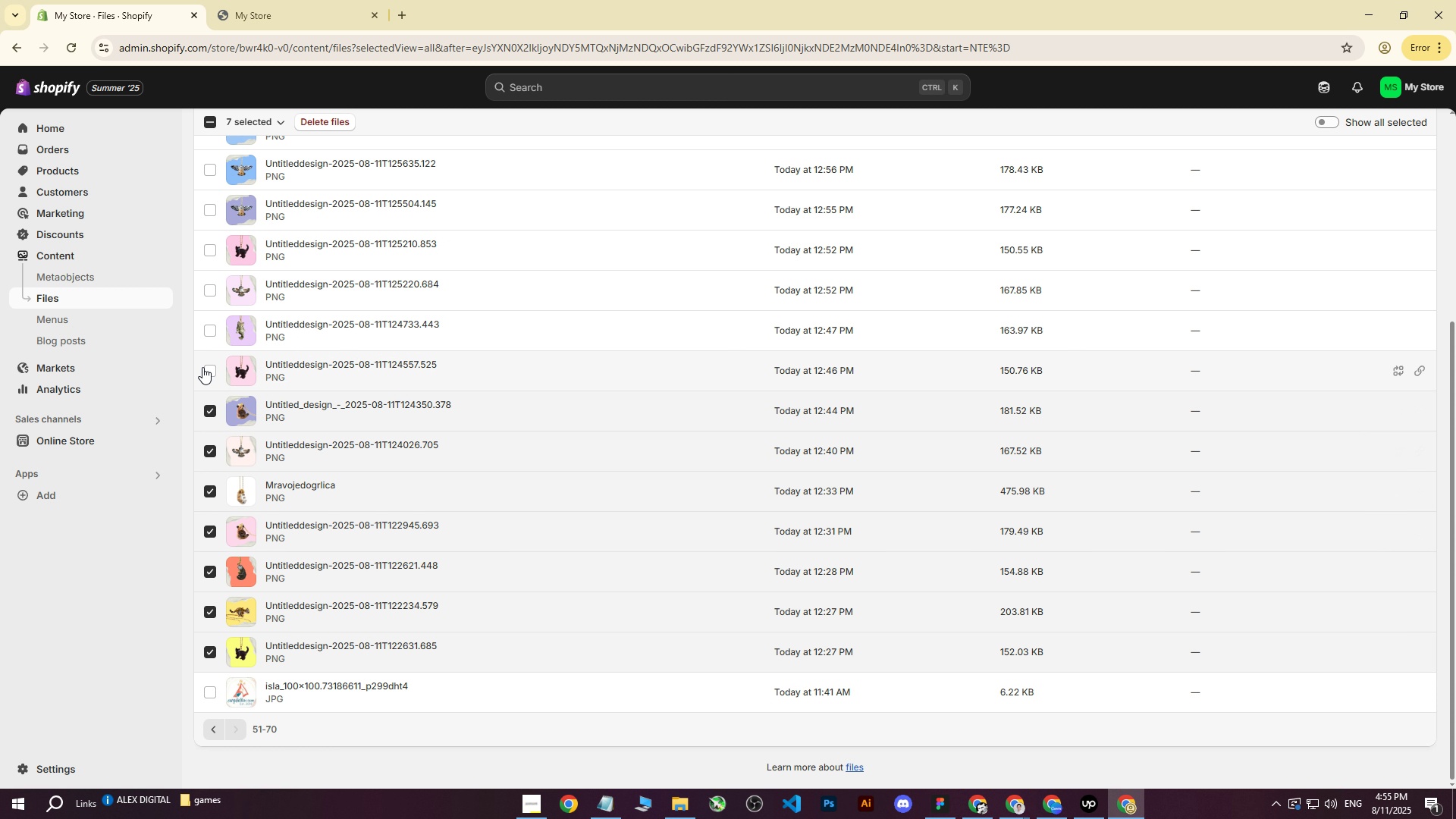 
triple_click([202, 366])
 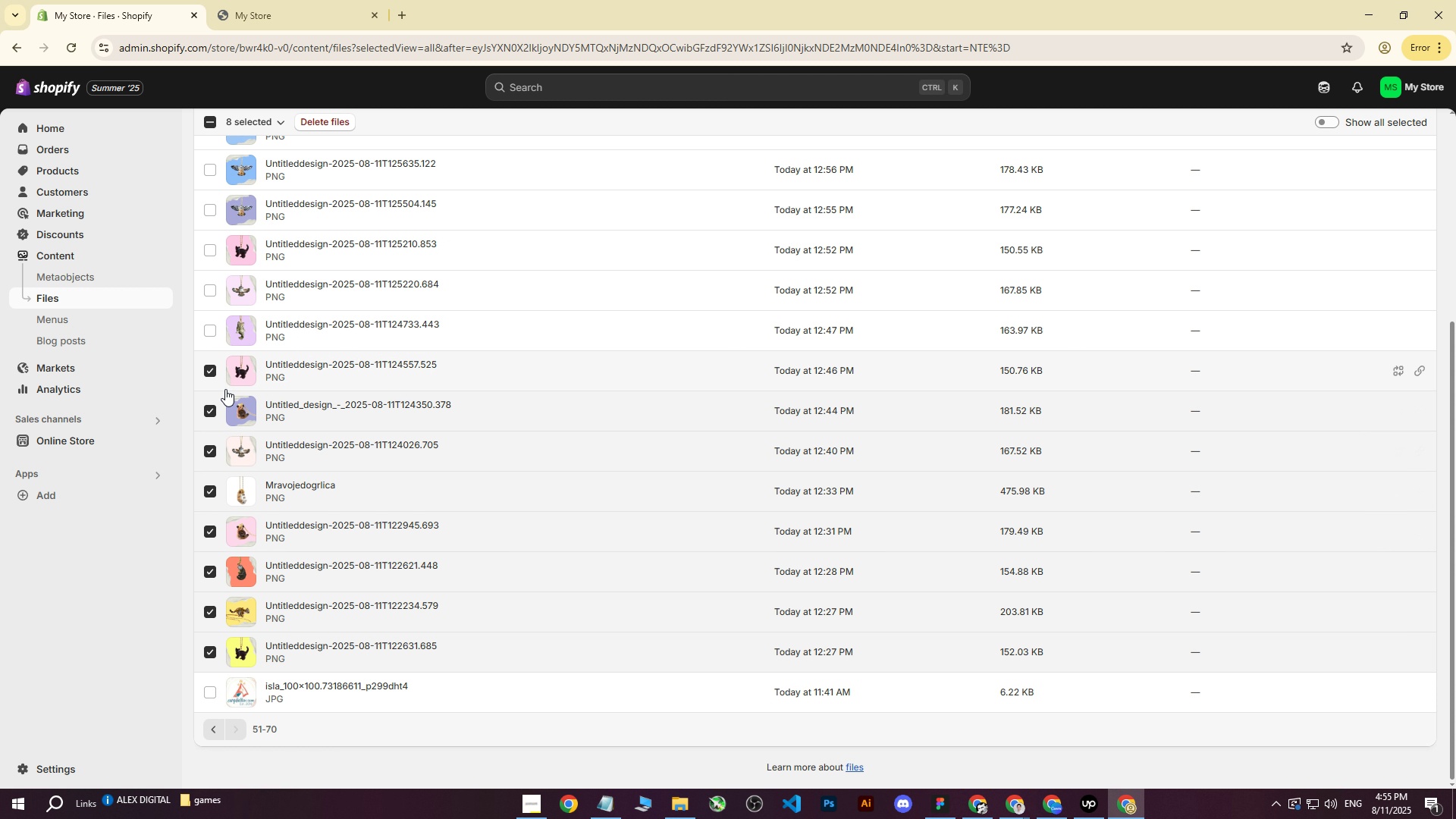 
scroll: coordinate [222, 410], scroll_direction: up, amount: 7.0
 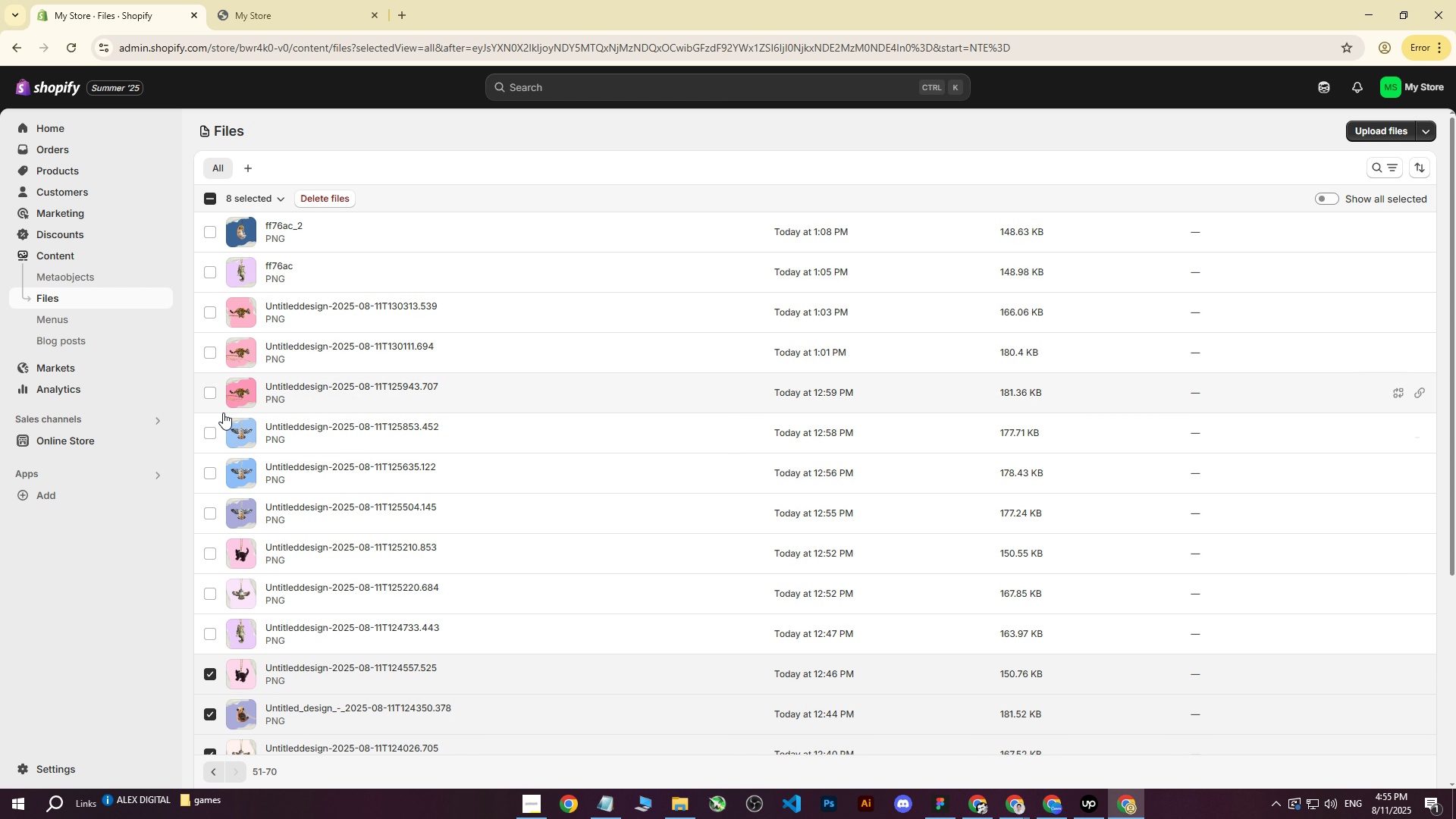 
scroll: coordinate [228, 419], scroll_direction: down, amount: 8.0
 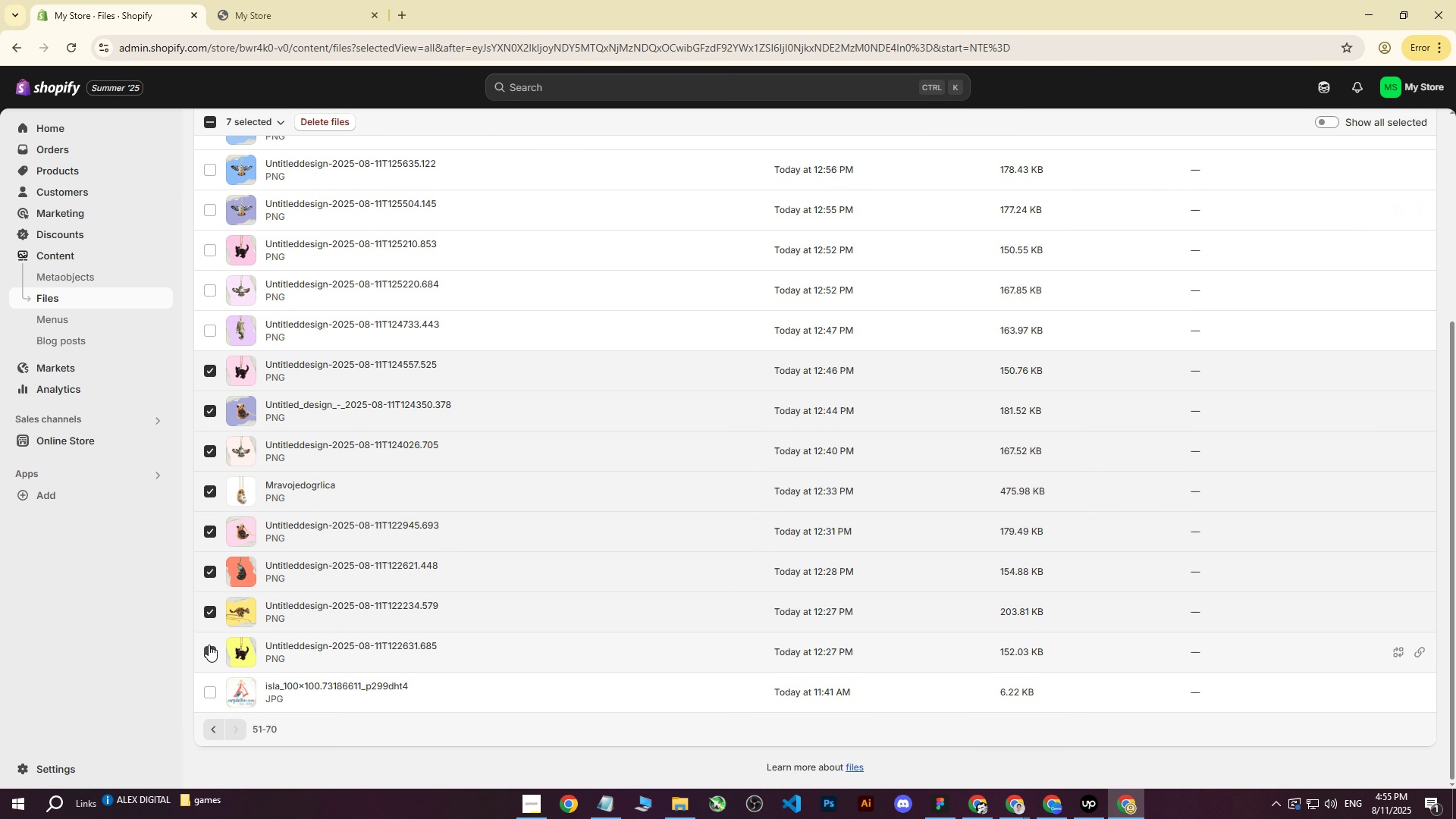 
double_click([209, 615])
 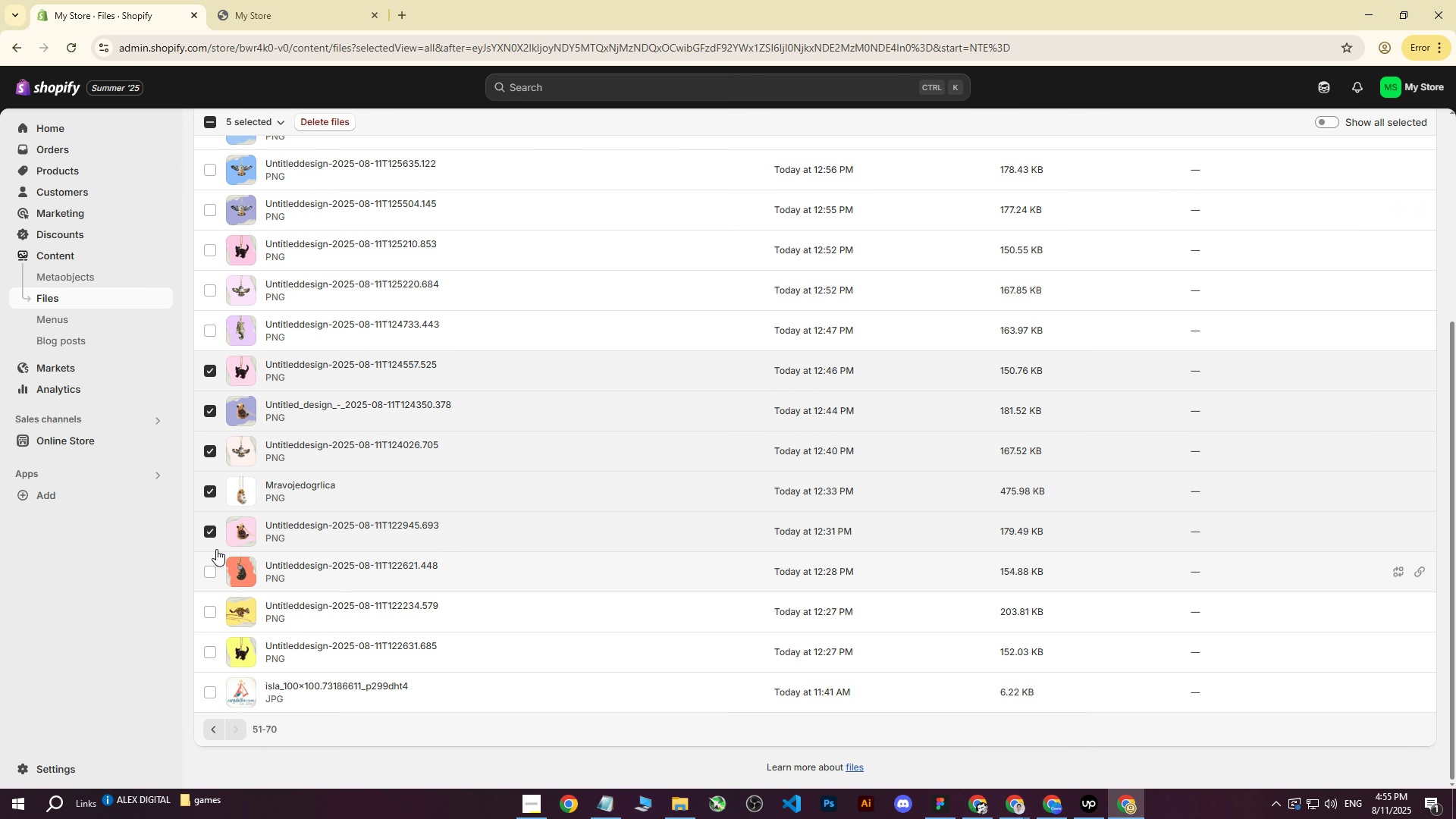 
triple_click([212, 534])
 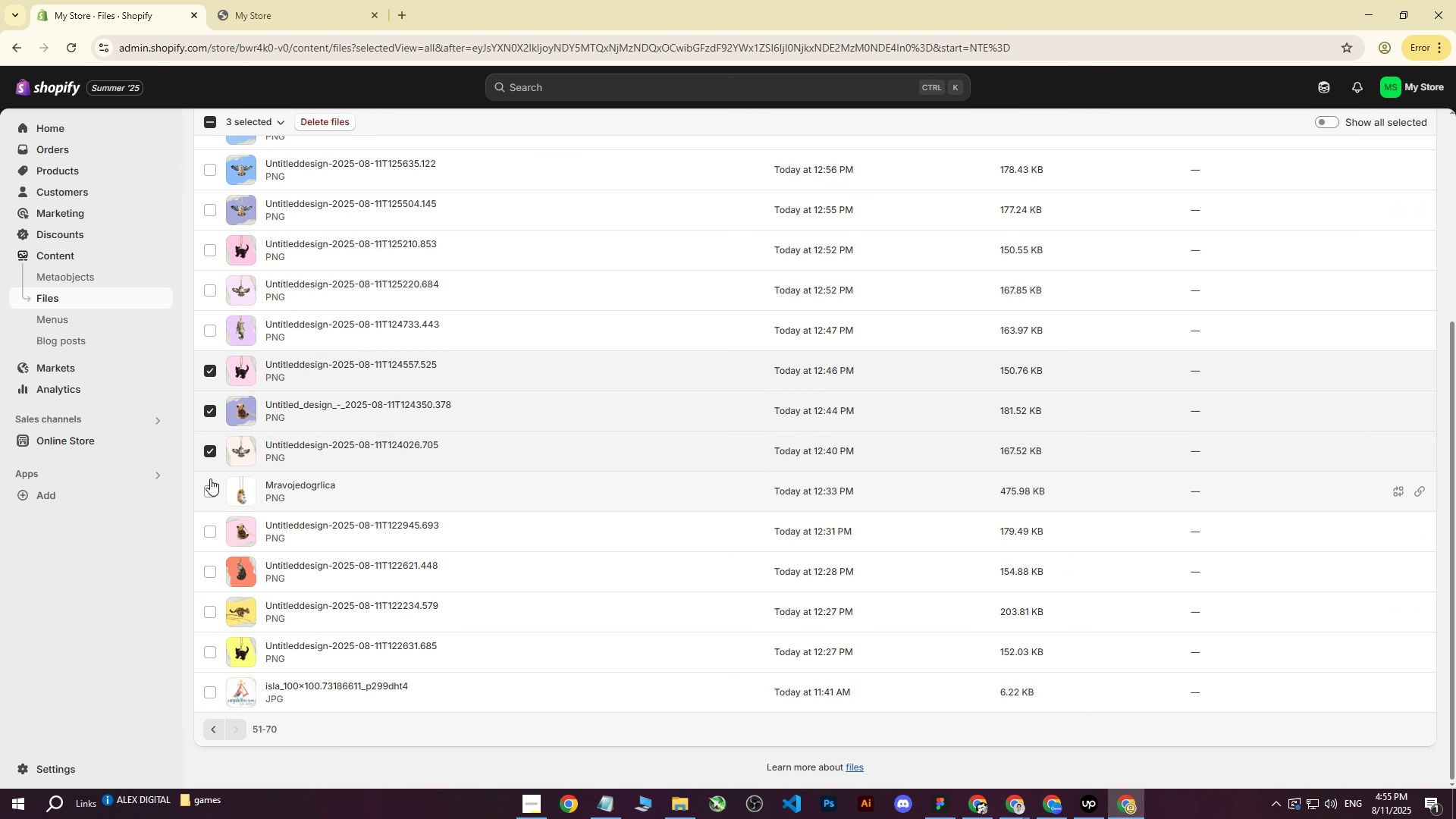 
triple_click([210, 464])
 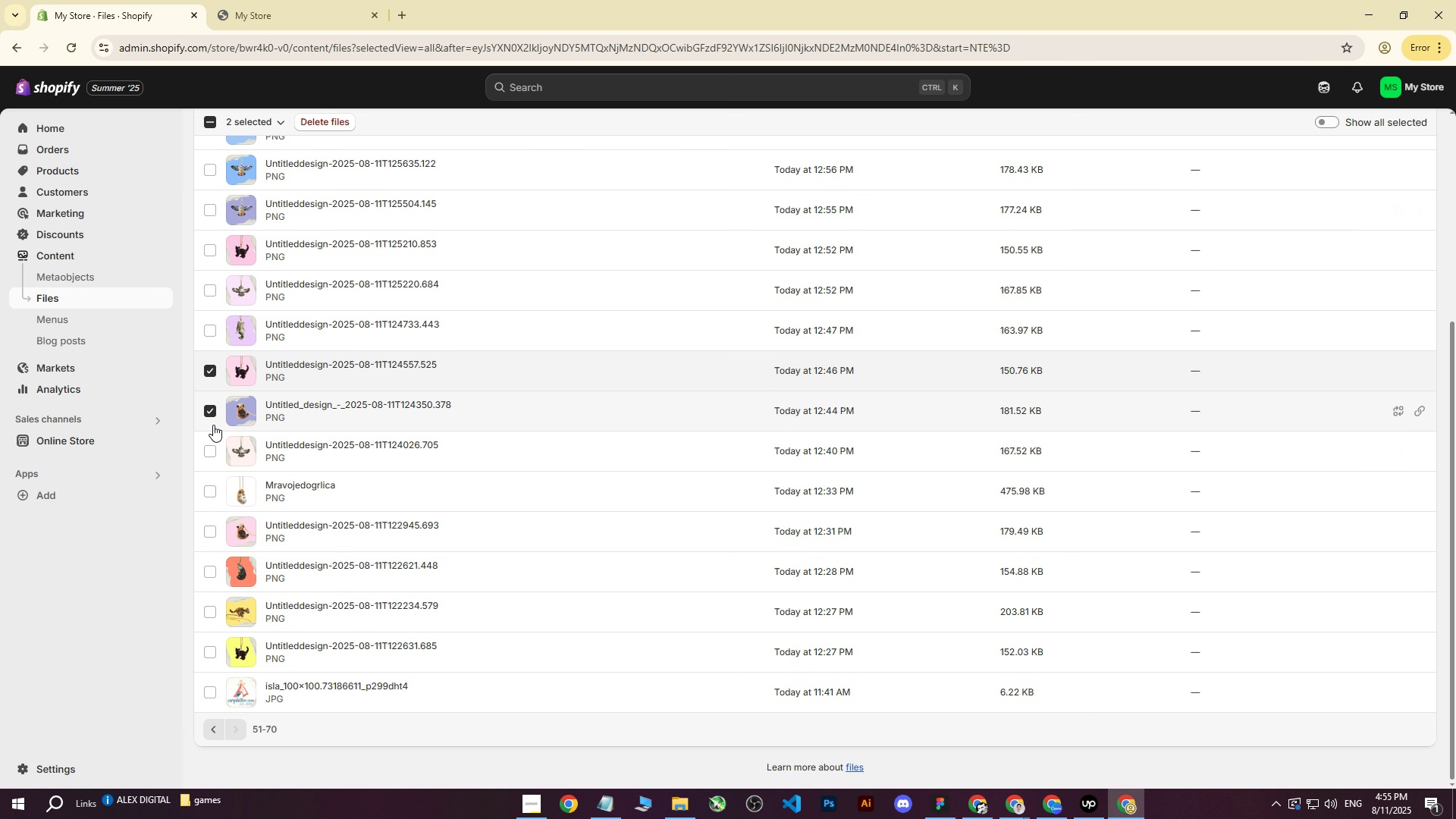 
triple_click([213, 425])
 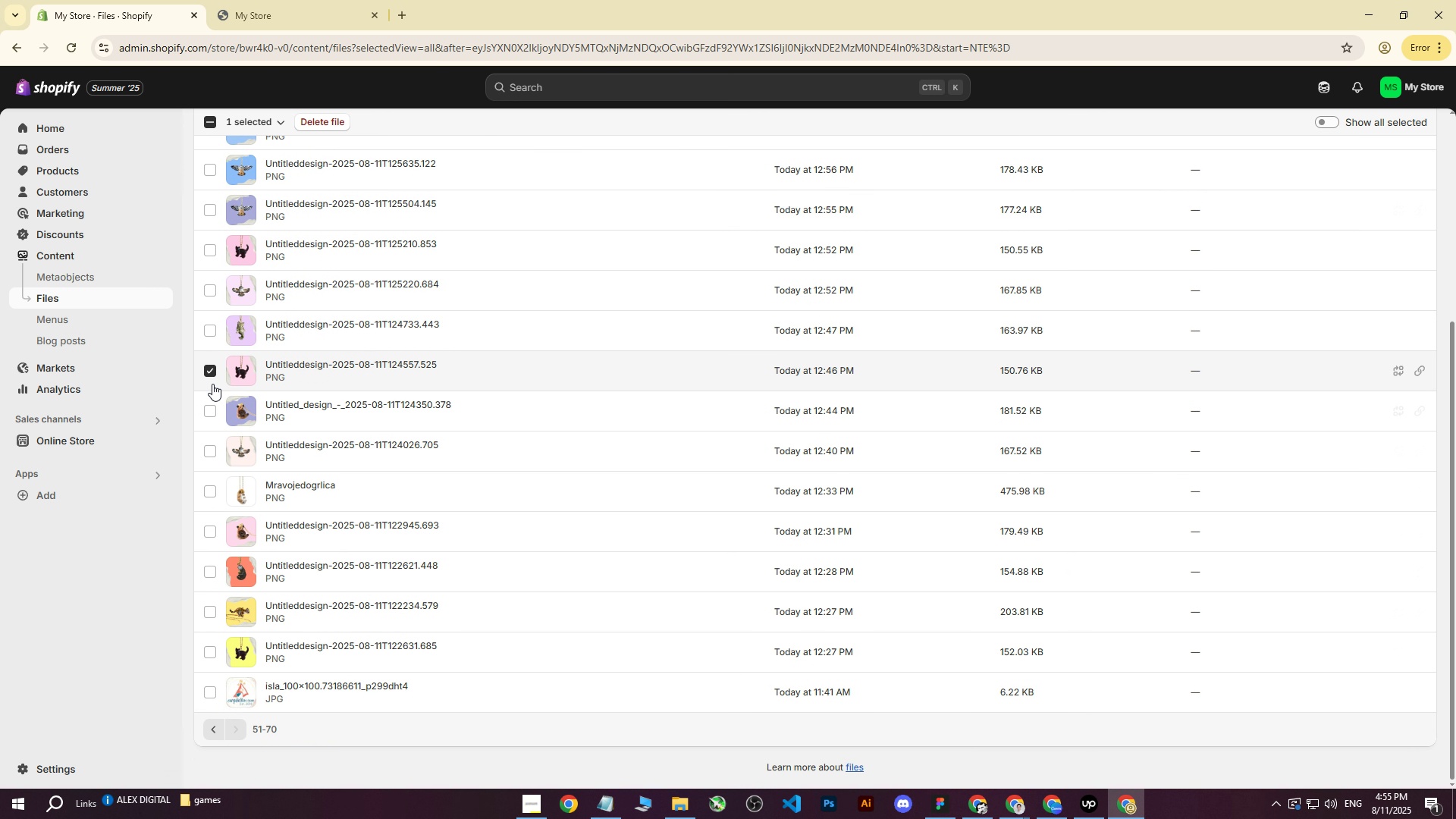 
triple_click([212, 384])
 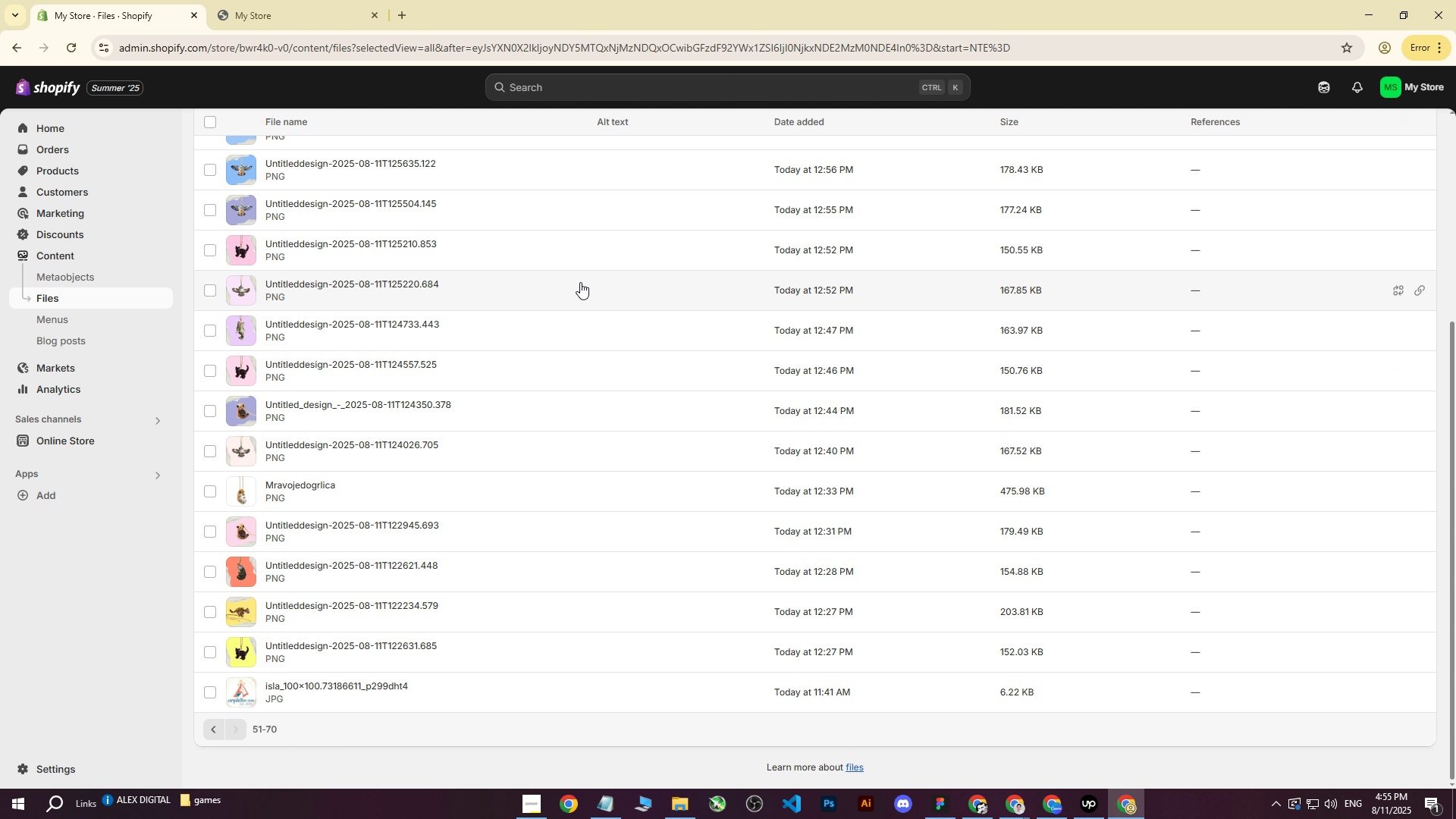 
scroll: coordinate [557, 502], scroll_direction: up, amount: 16.0
 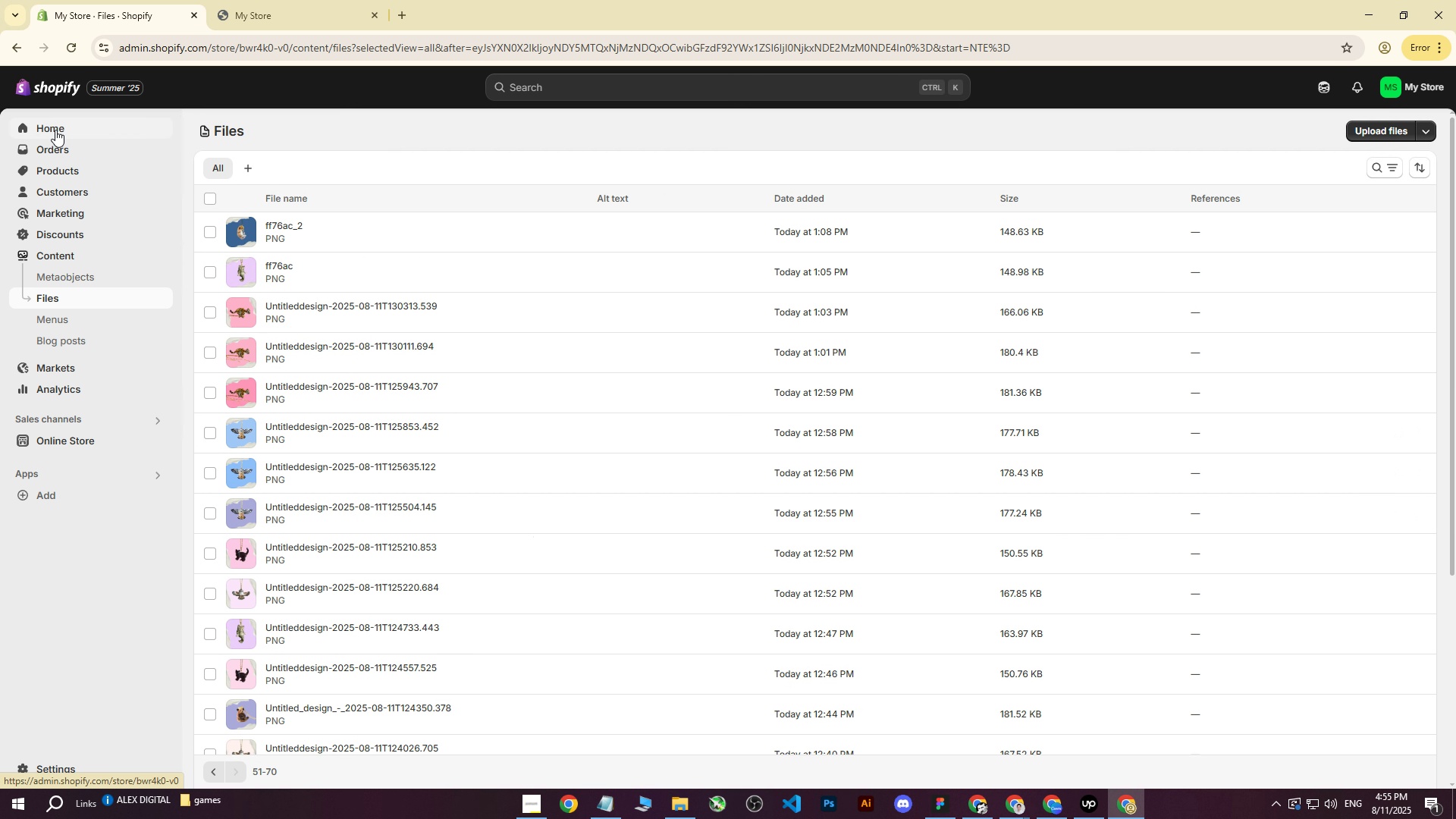 
left_click([69, 172])
 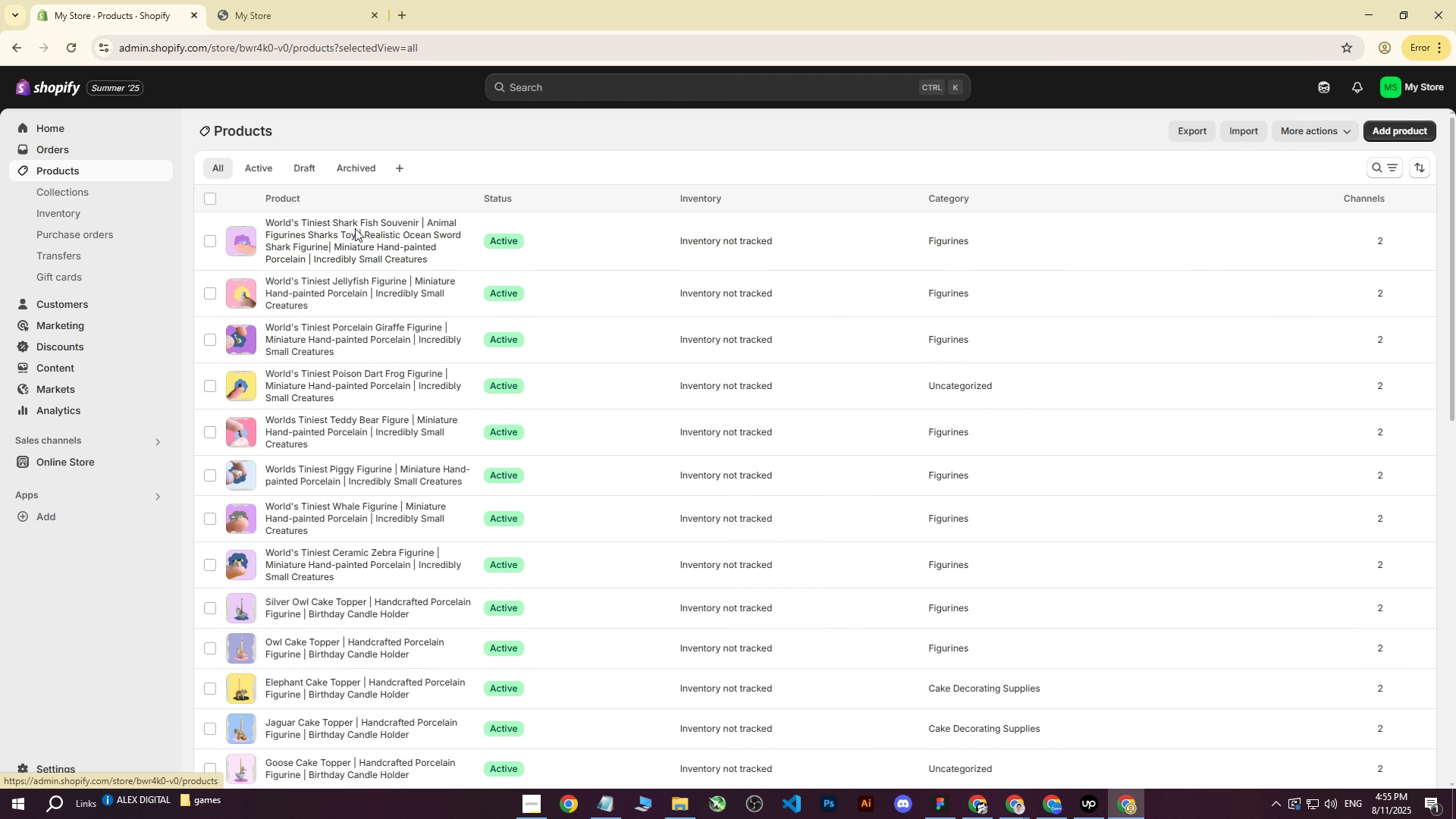 
left_click([350, 228])
 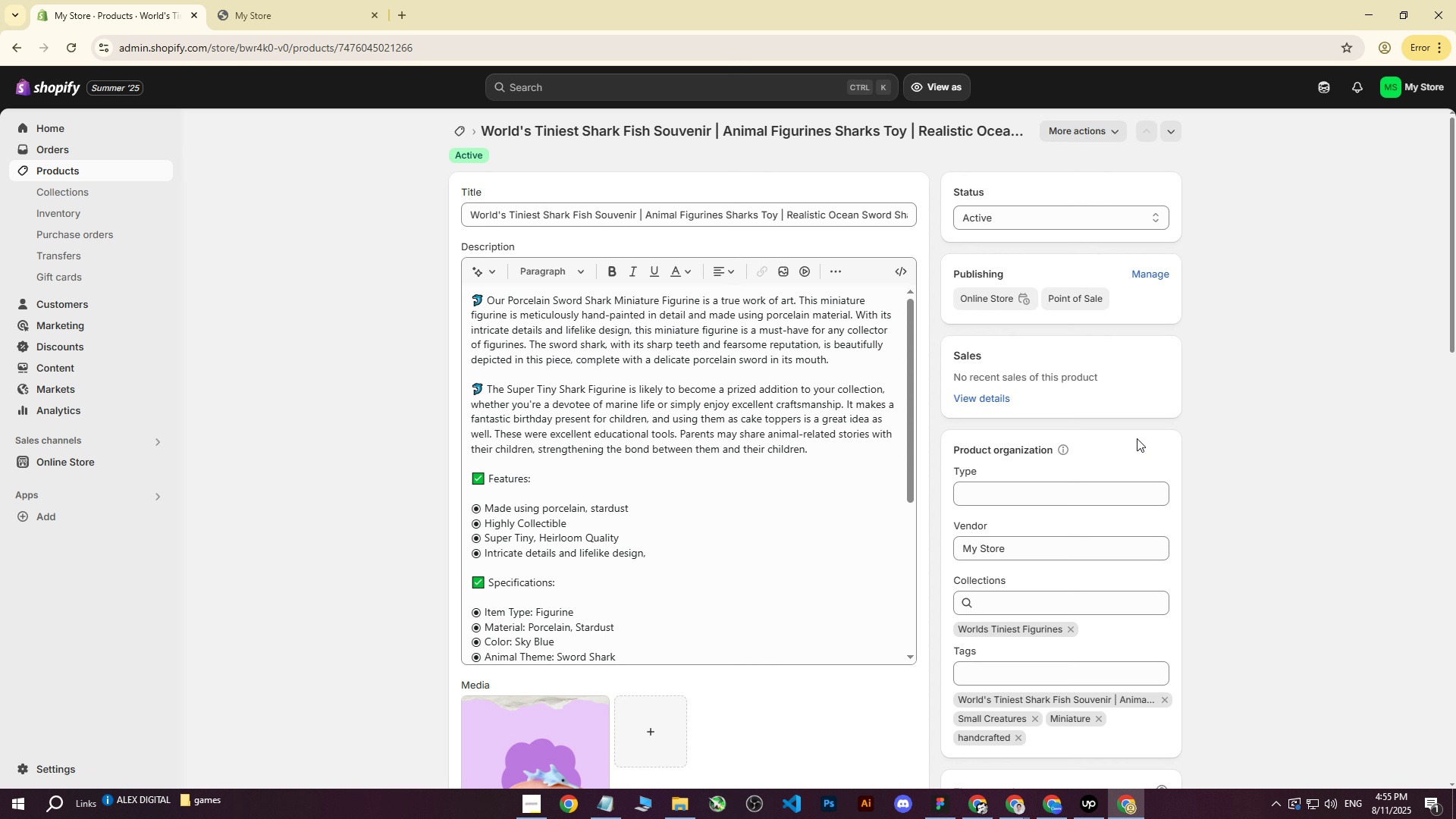 
scroll: coordinate [700, 557], scroll_direction: down, amount: 2.0
 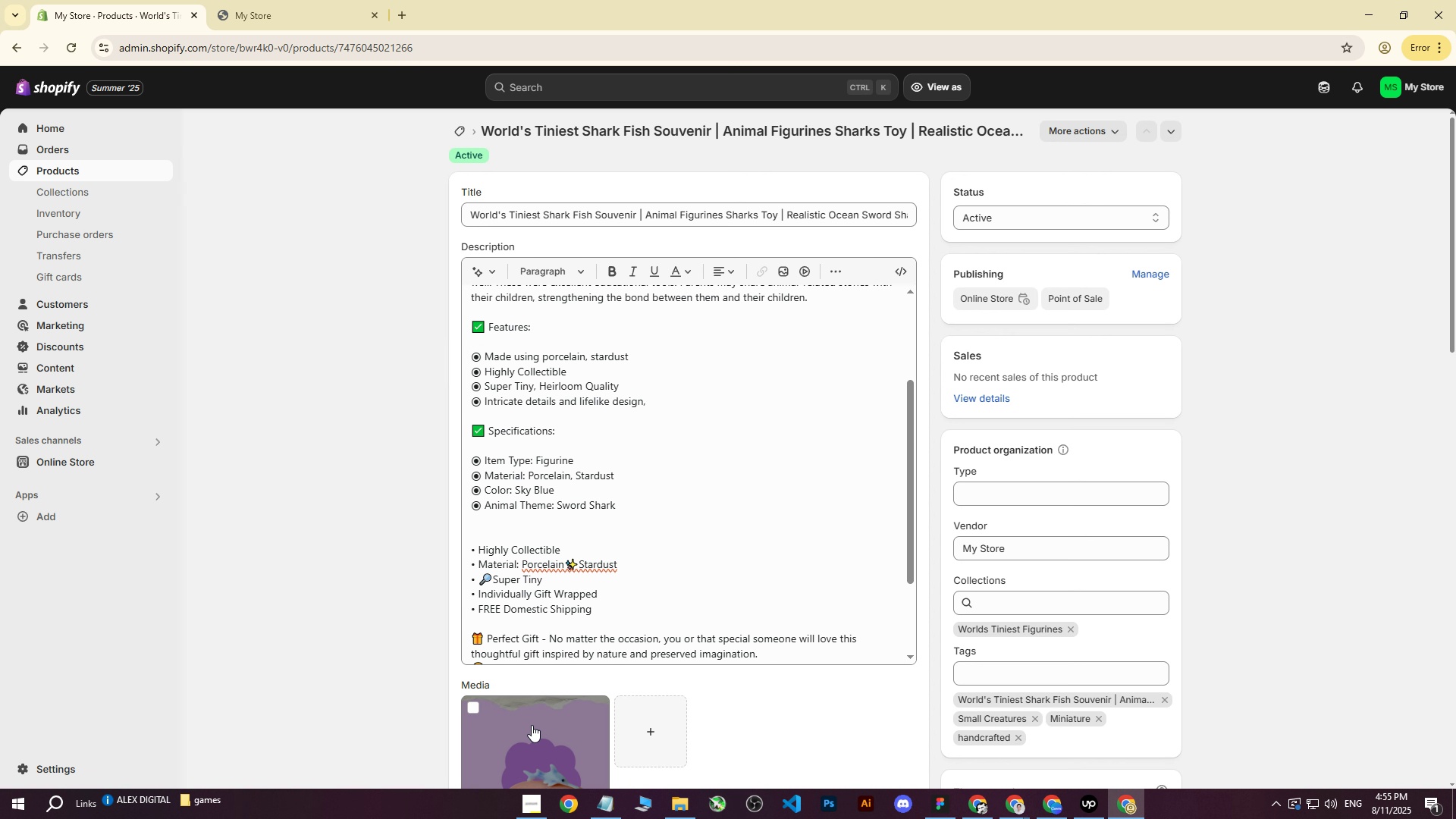 
left_click([531, 730])
 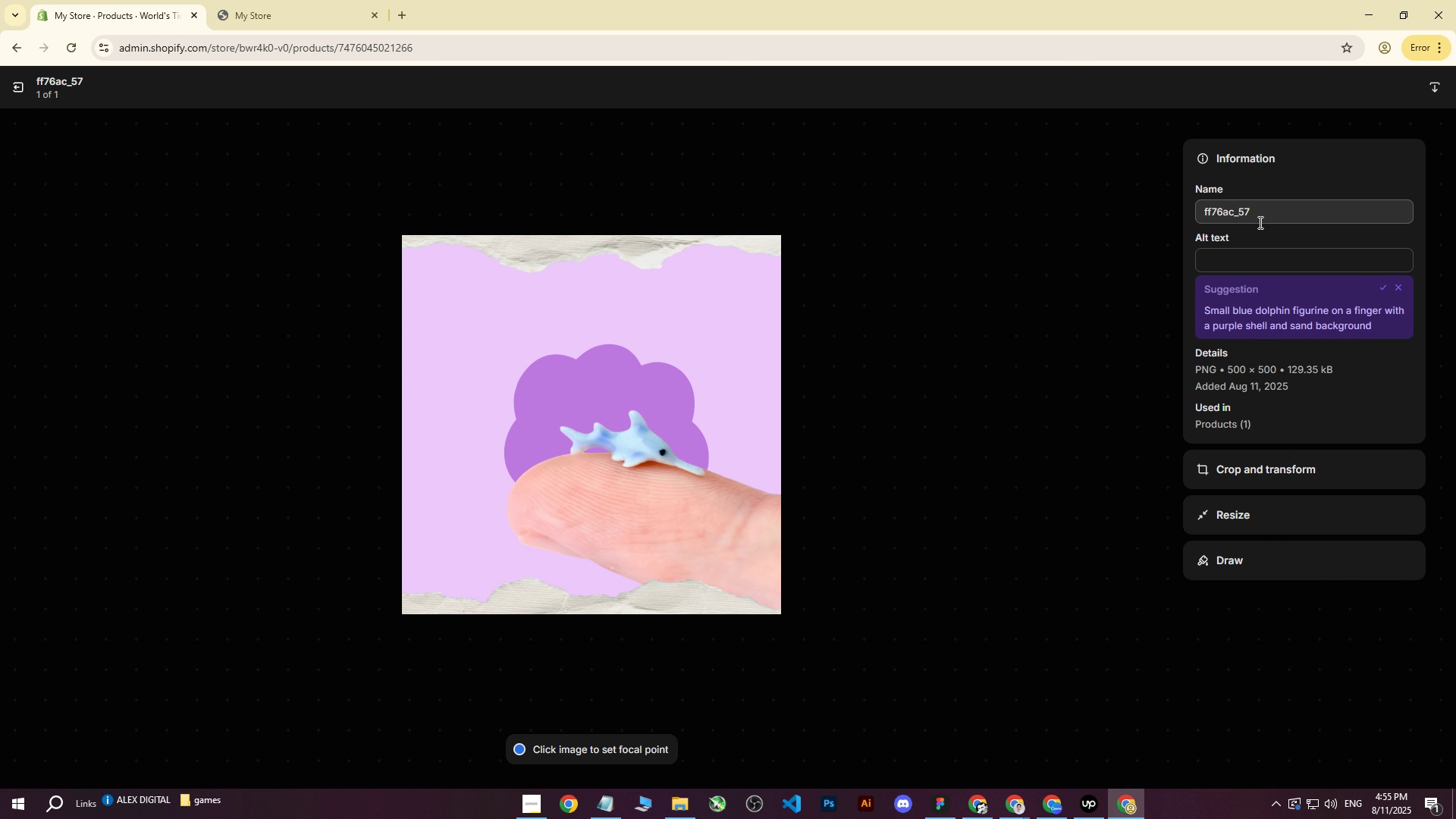 
key(Escape)
 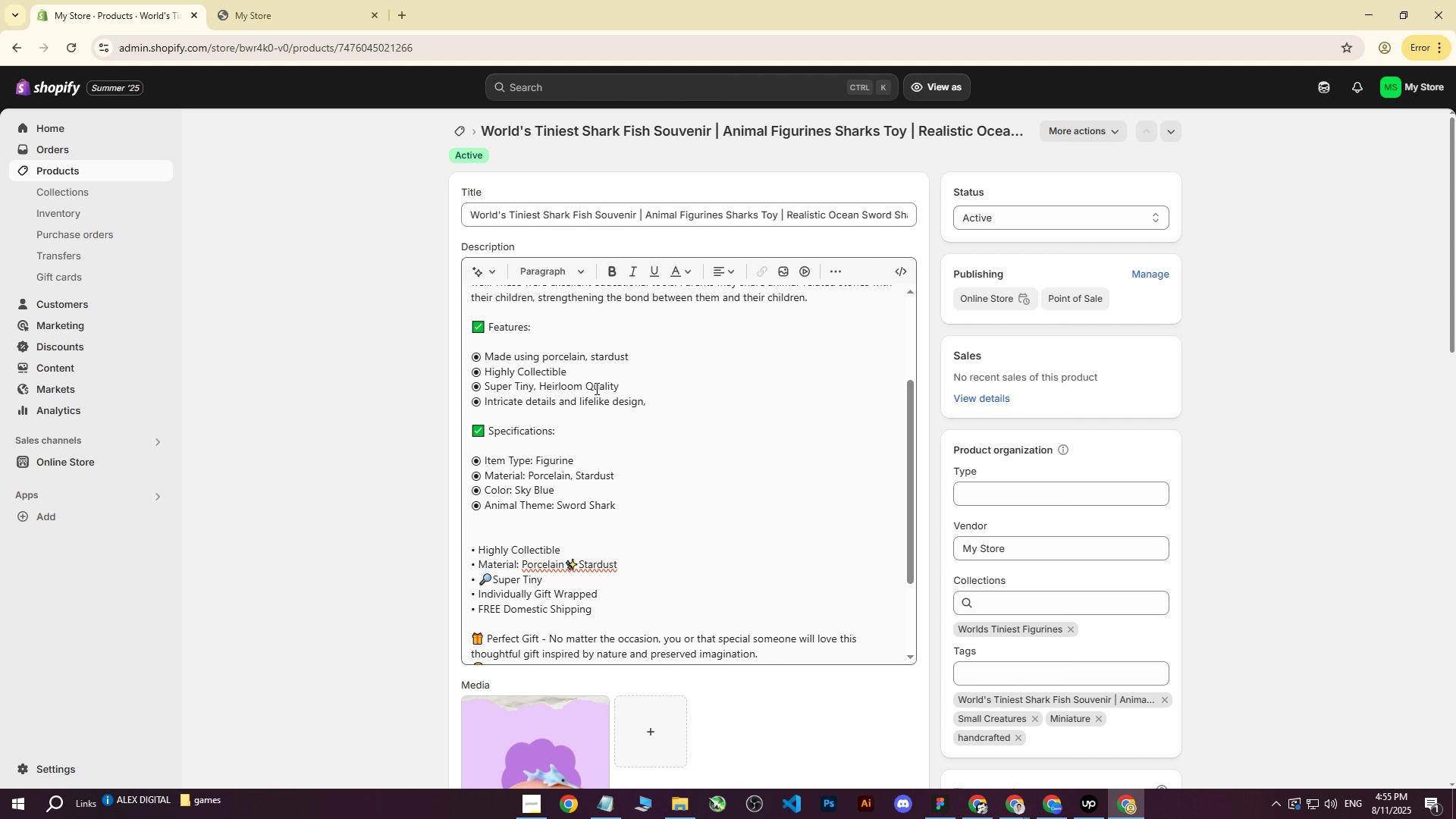 
scroll: coordinate [613, 417], scroll_direction: down, amount: 4.0
 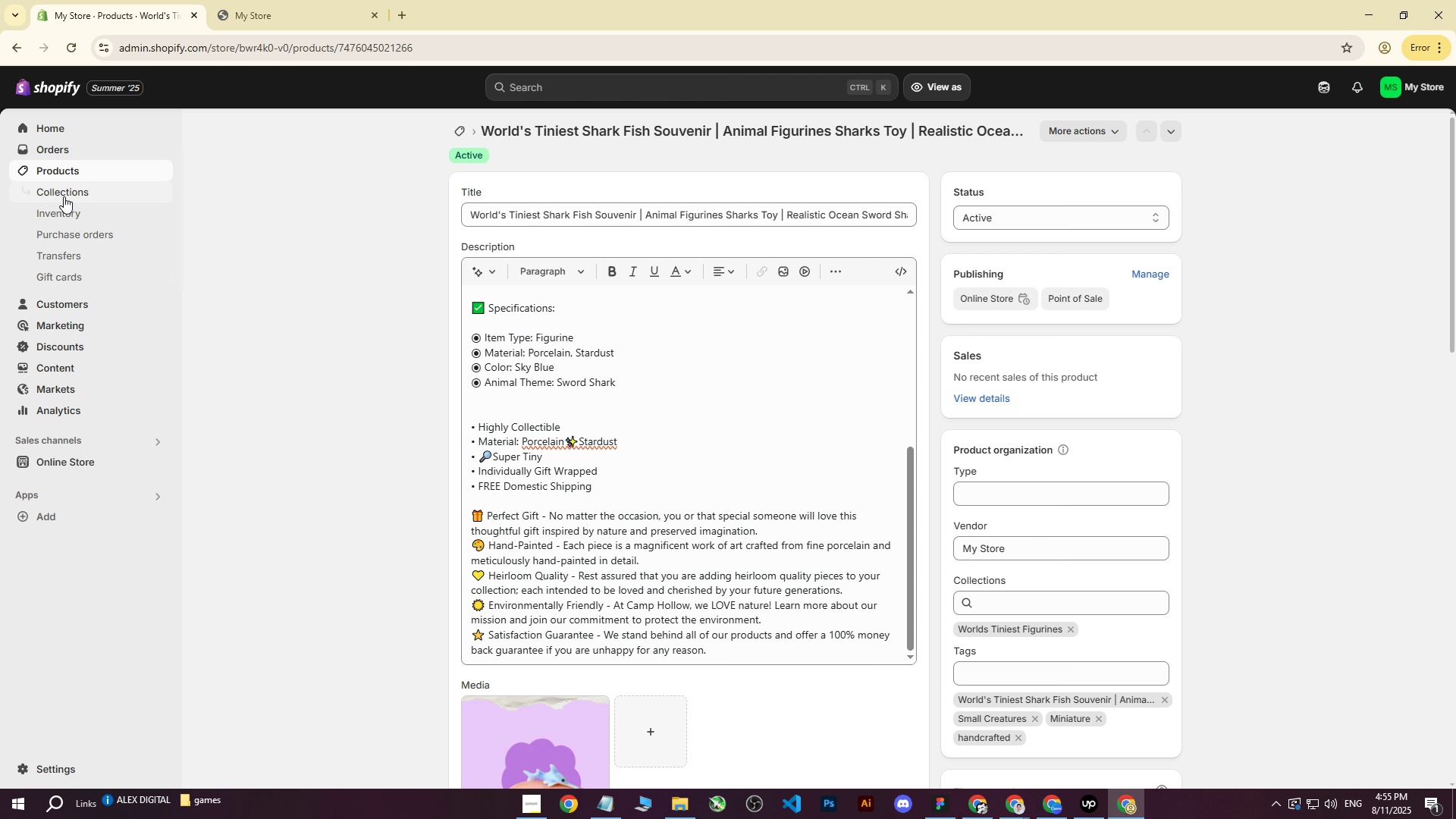 
left_click([68, 172])
 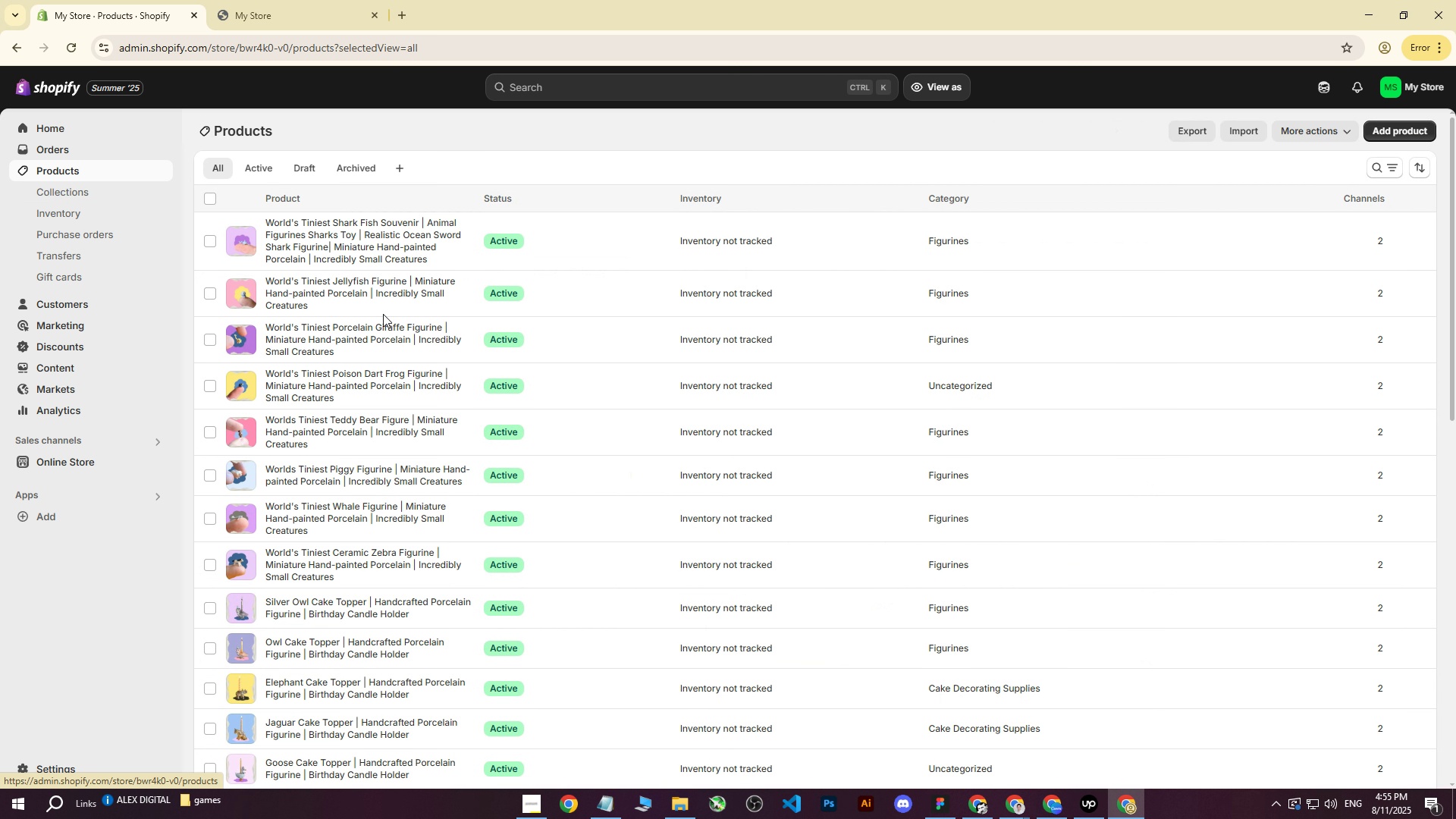 
scroll: coordinate [429, 473], scroll_direction: down, amount: 28.0
 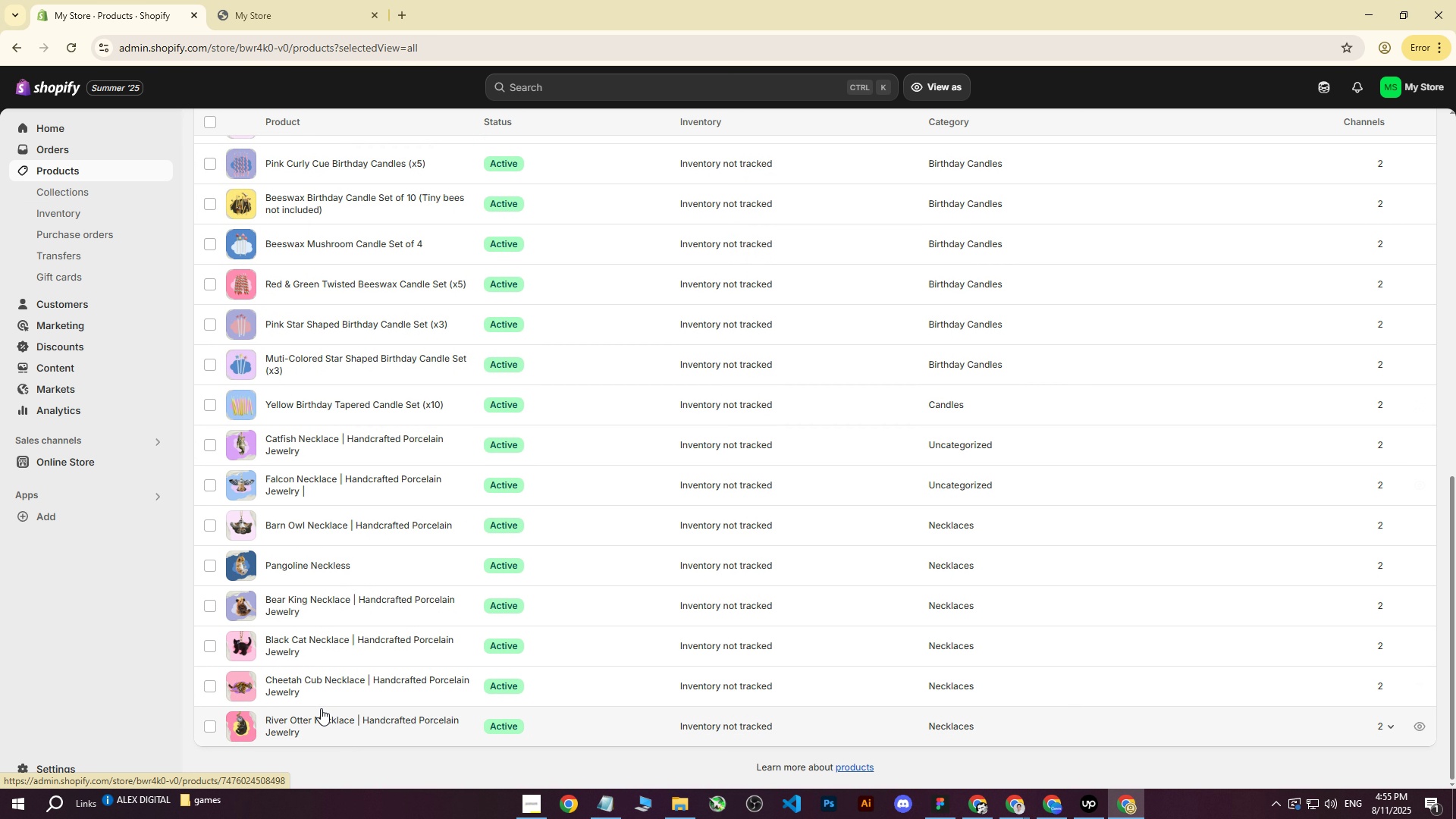 
left_click([317, 717])
 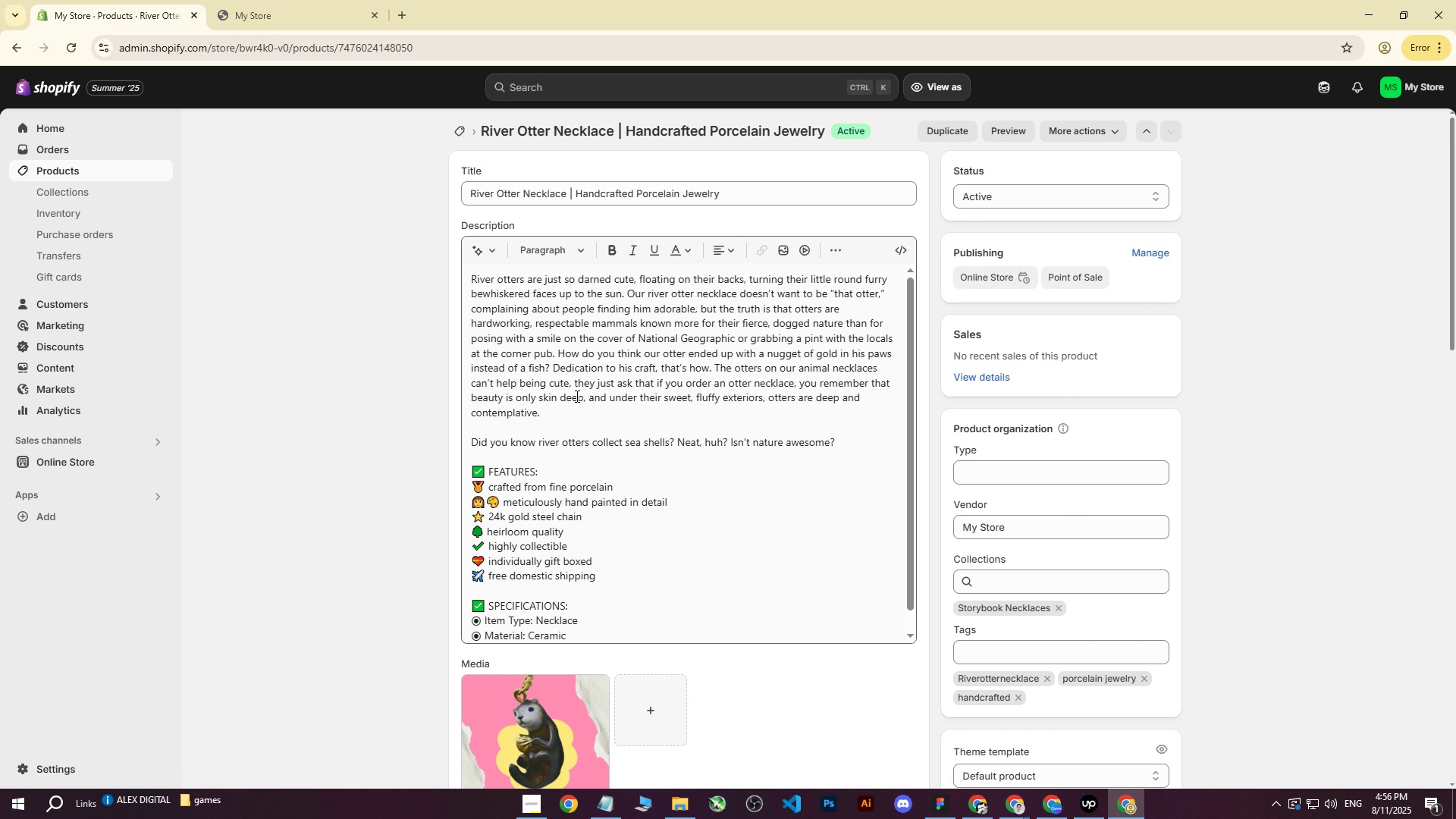 
wait(5.5)
 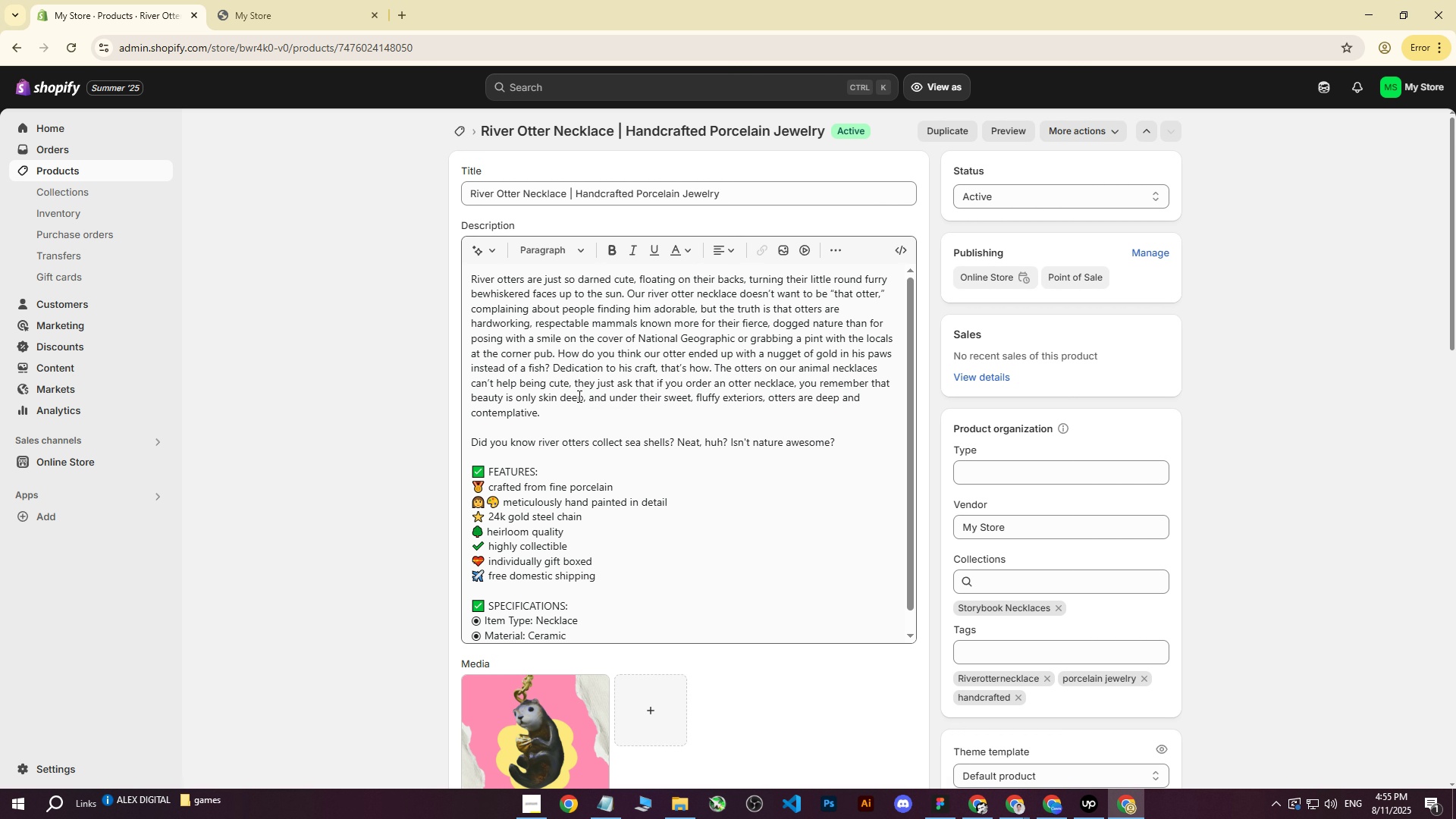 
left_click([528, 724])
 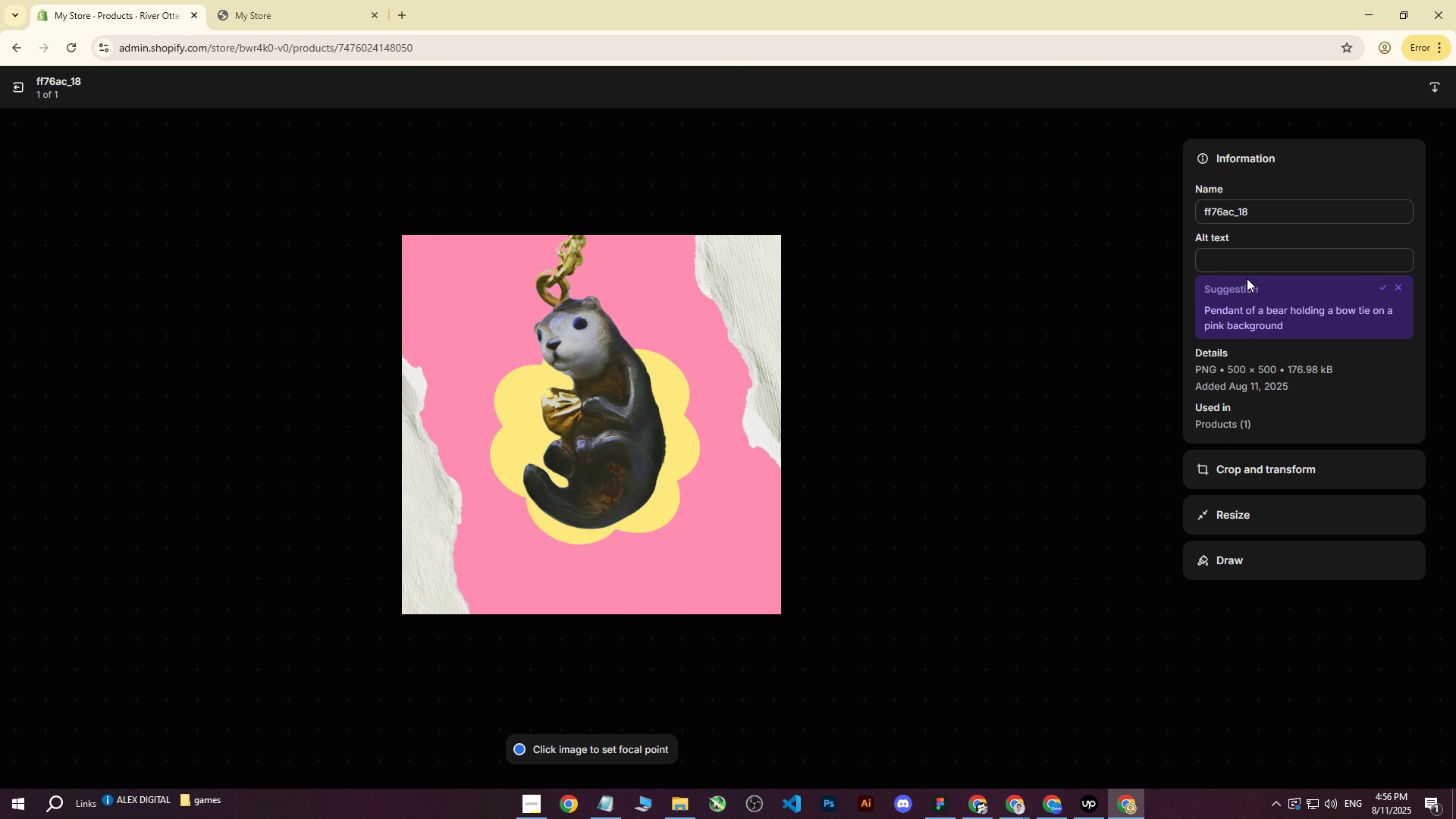 
double_click([1241, 262])
 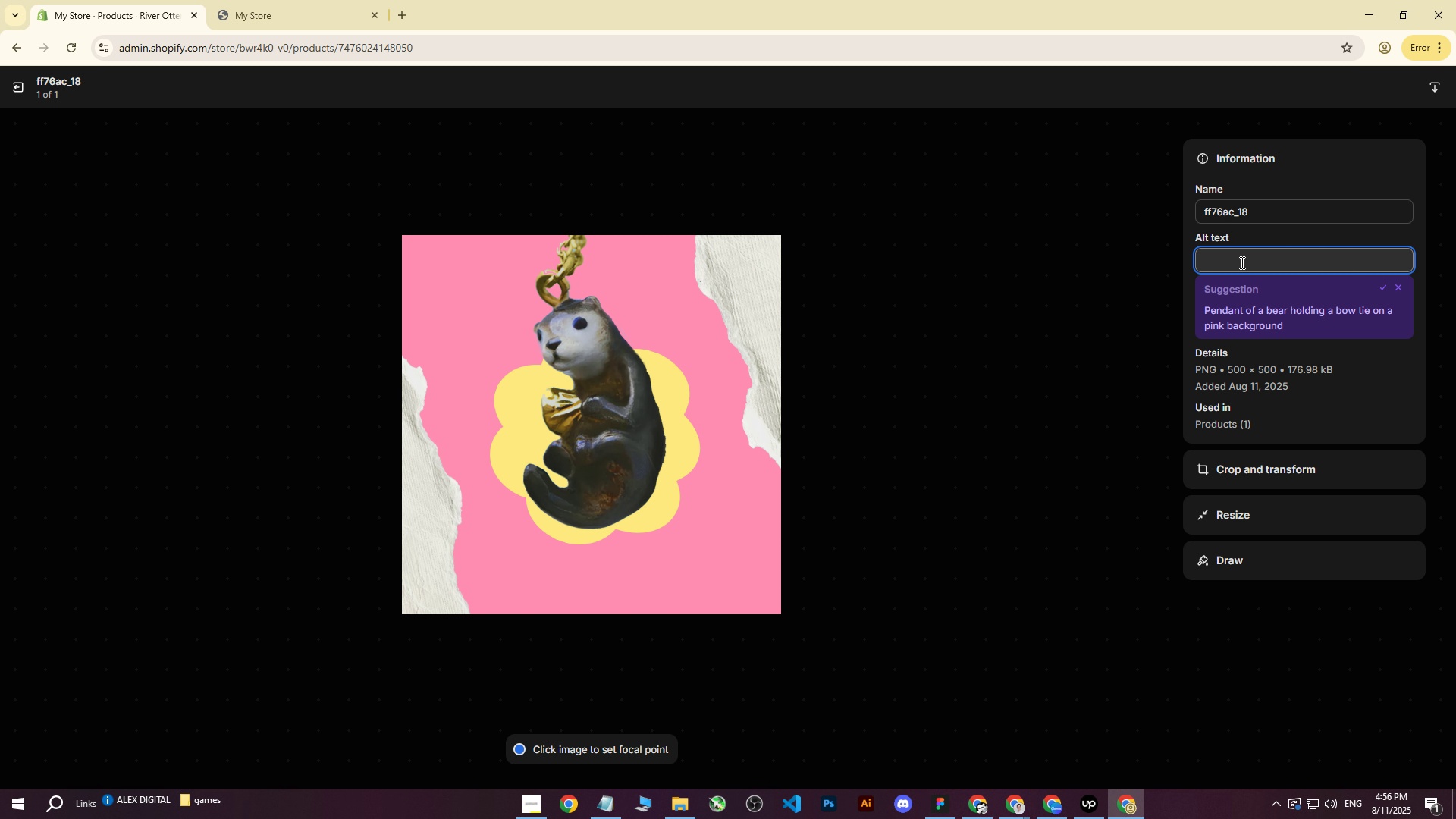 
wait(8.4)
 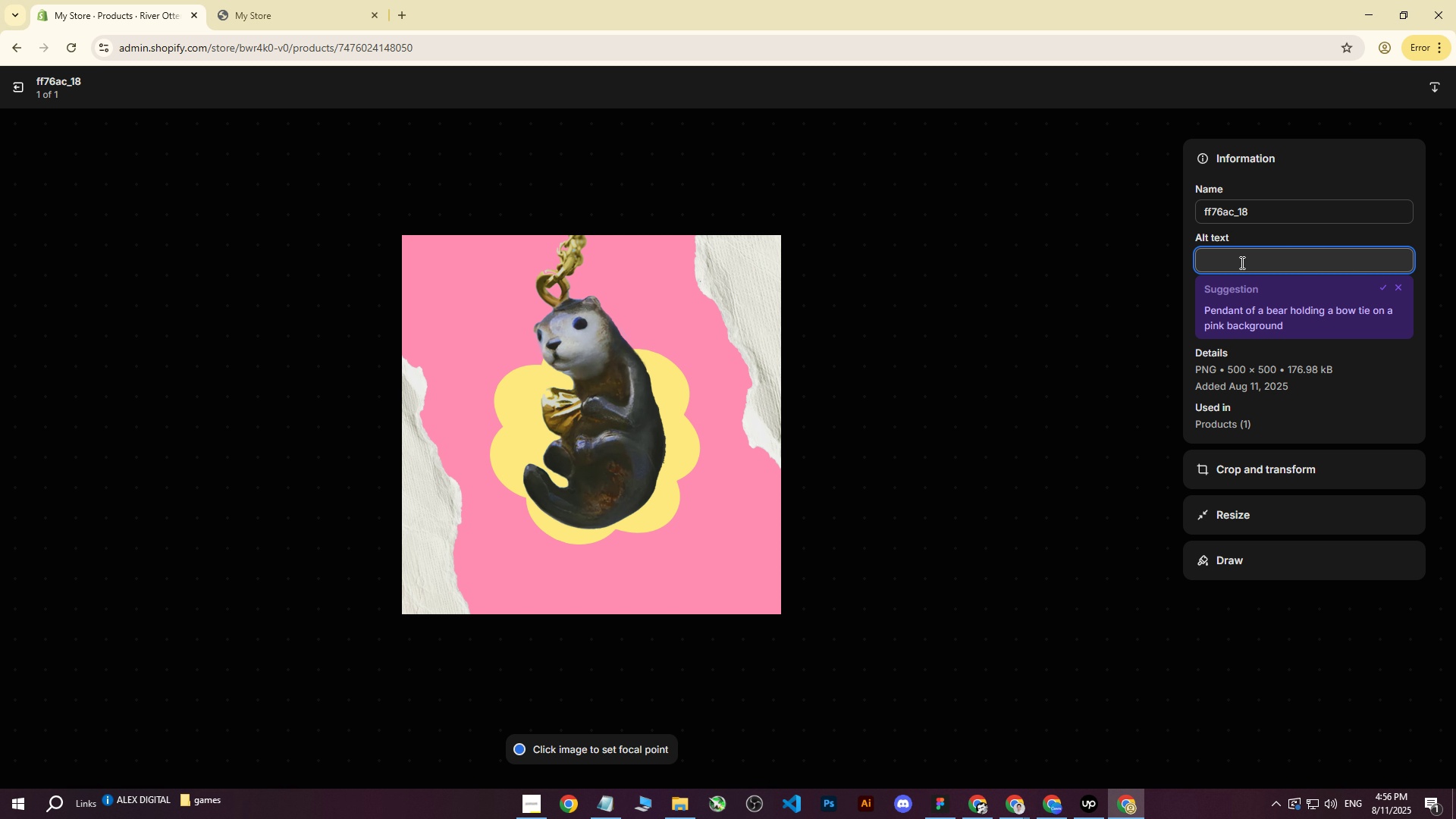 
left_click([1241, 265])
 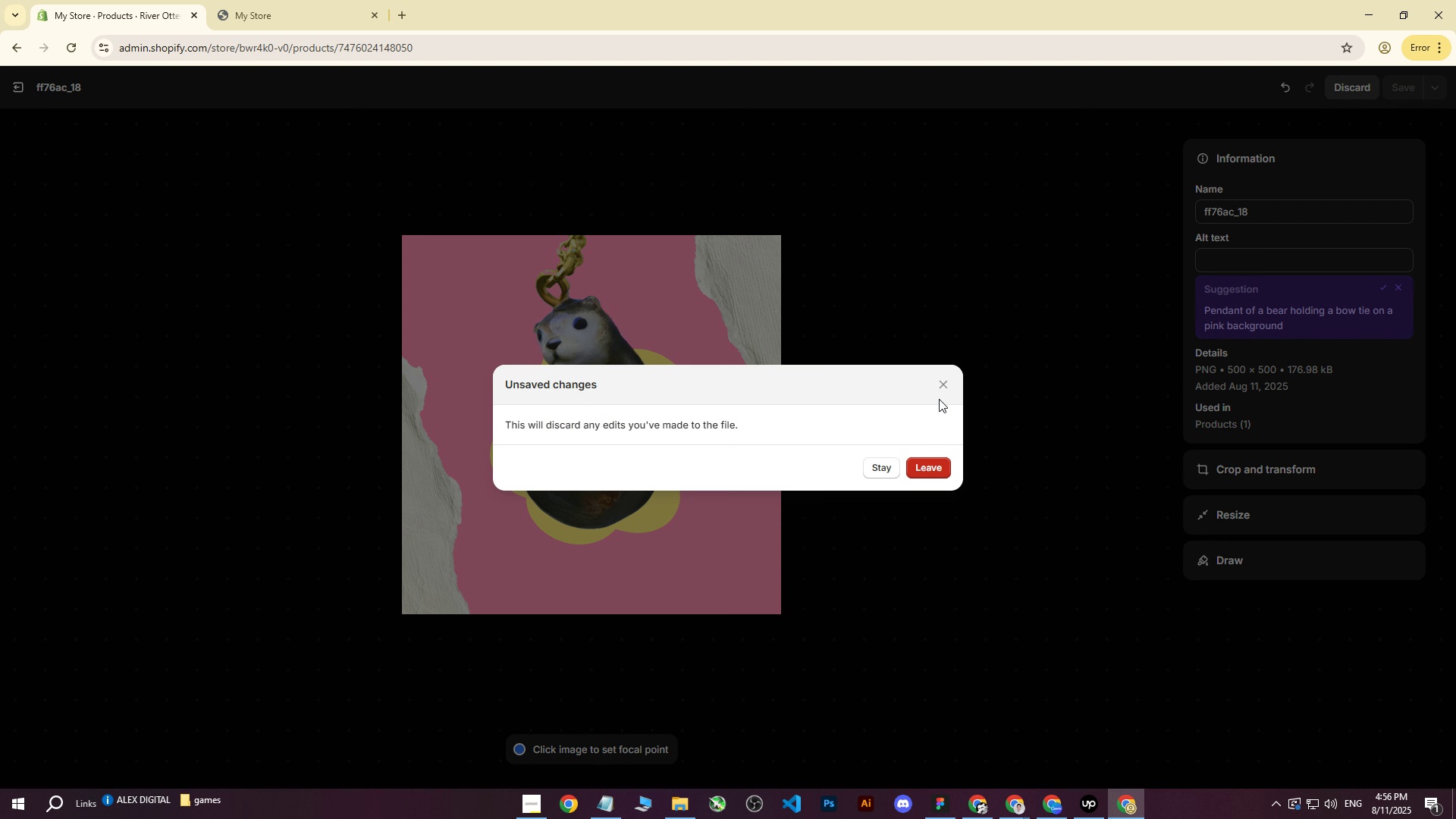 
type(Otter)
key(Backspace)
key(Backspace)
key(Backspace)
key(Backspace)
key(Backspace)
 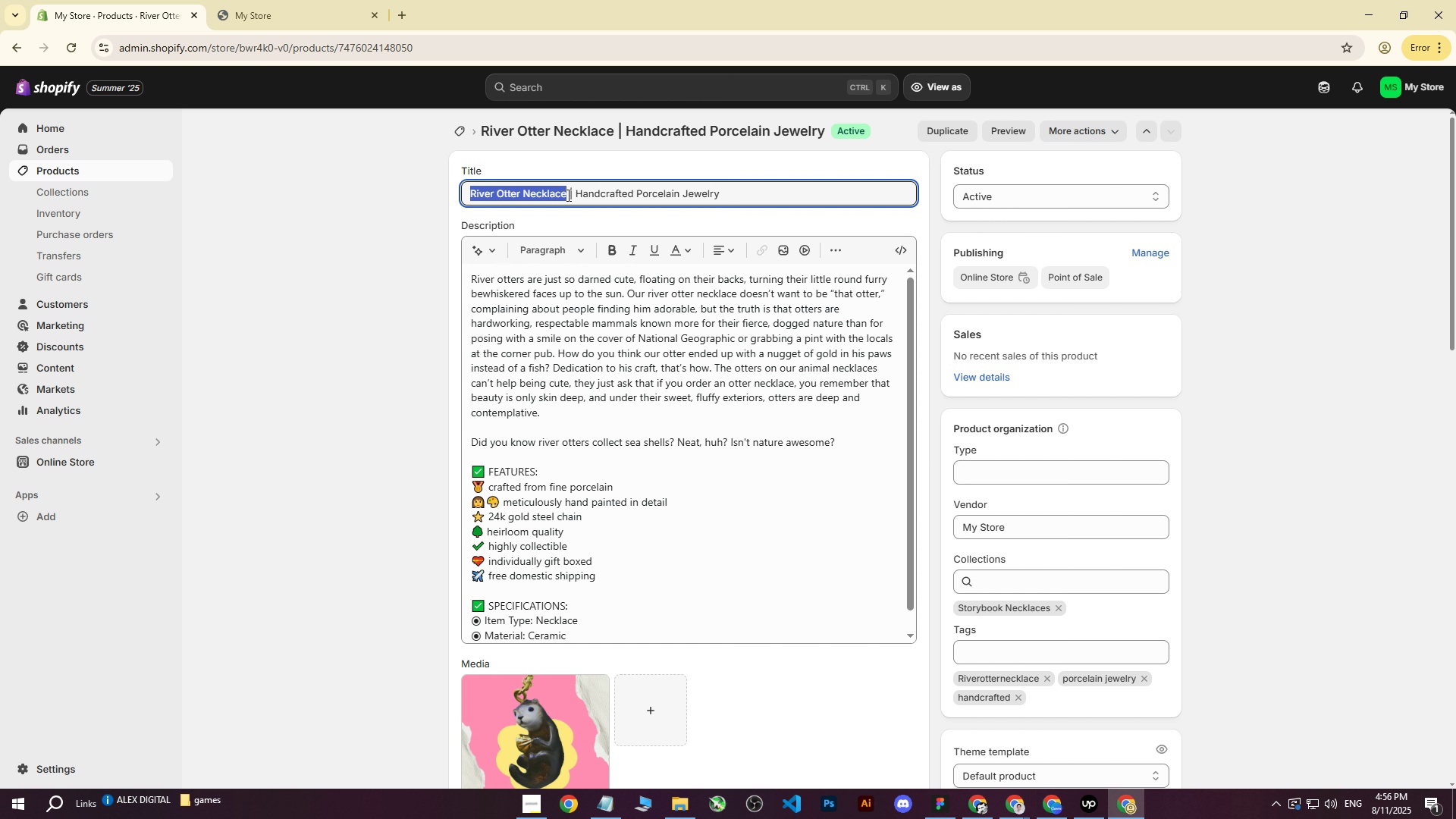 
left_click([14, 89])
 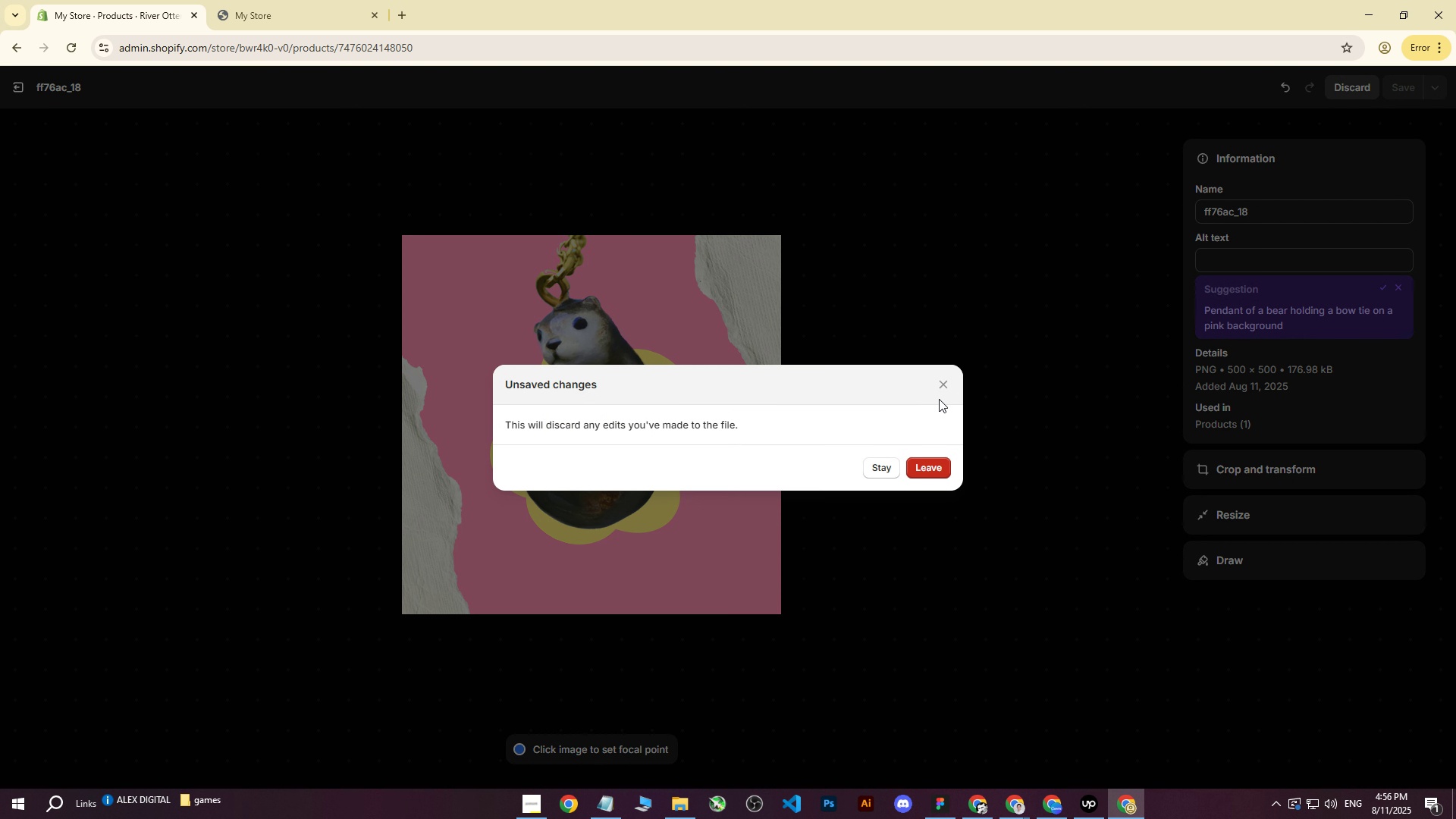 
left_click([897, 466])
 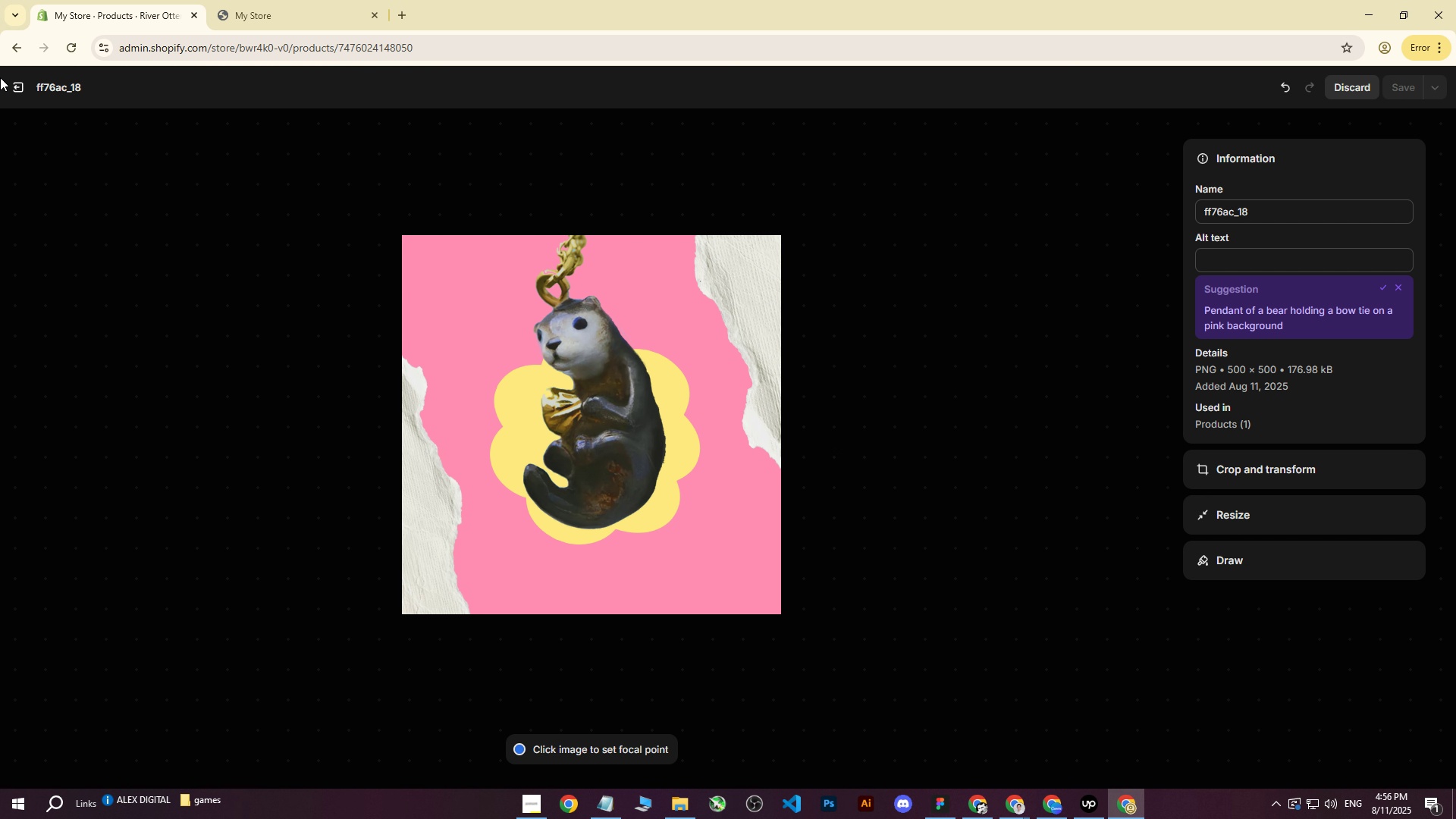 
left_click([16, 86])
 